 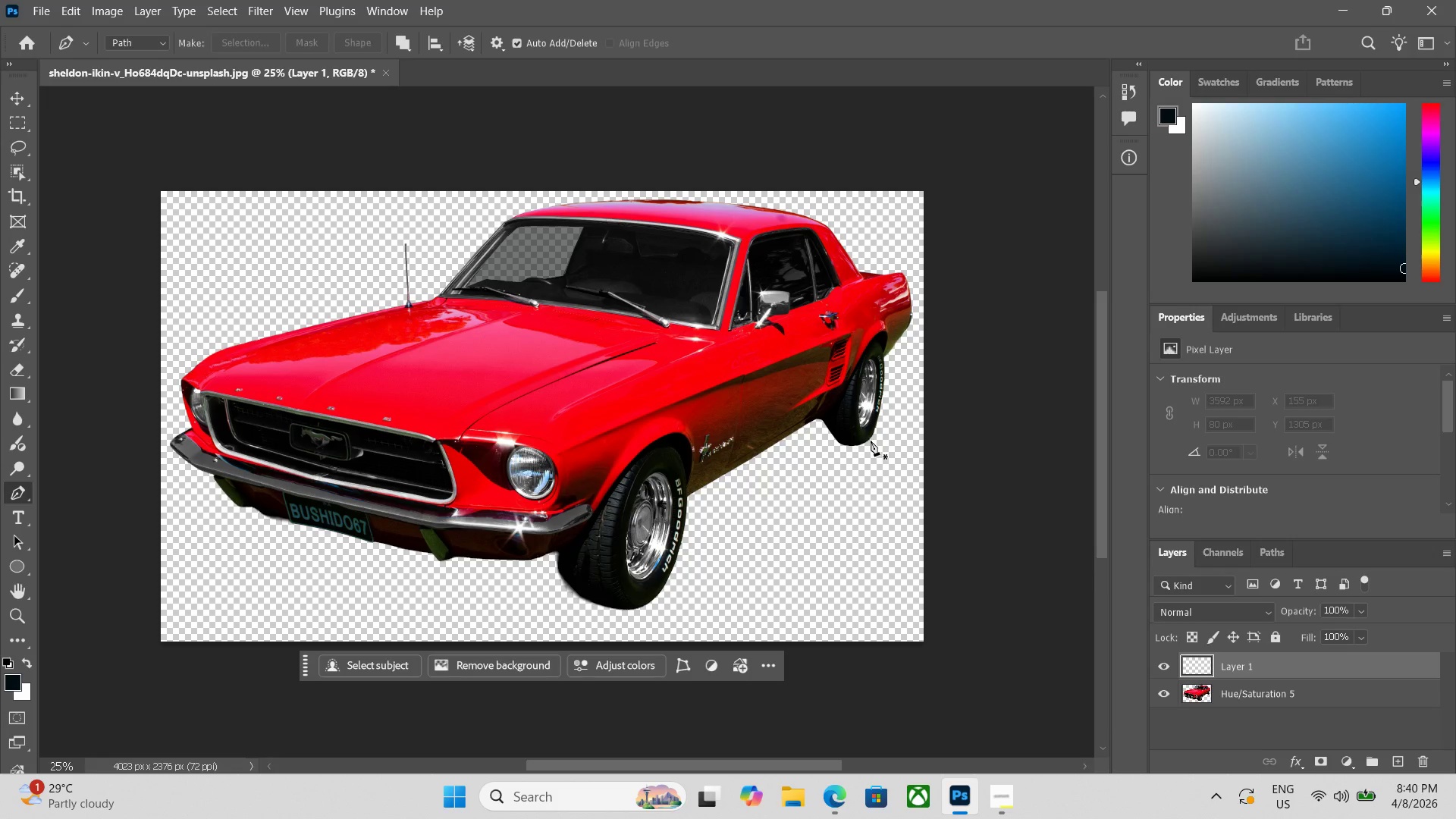 
key(Control+Equal)
 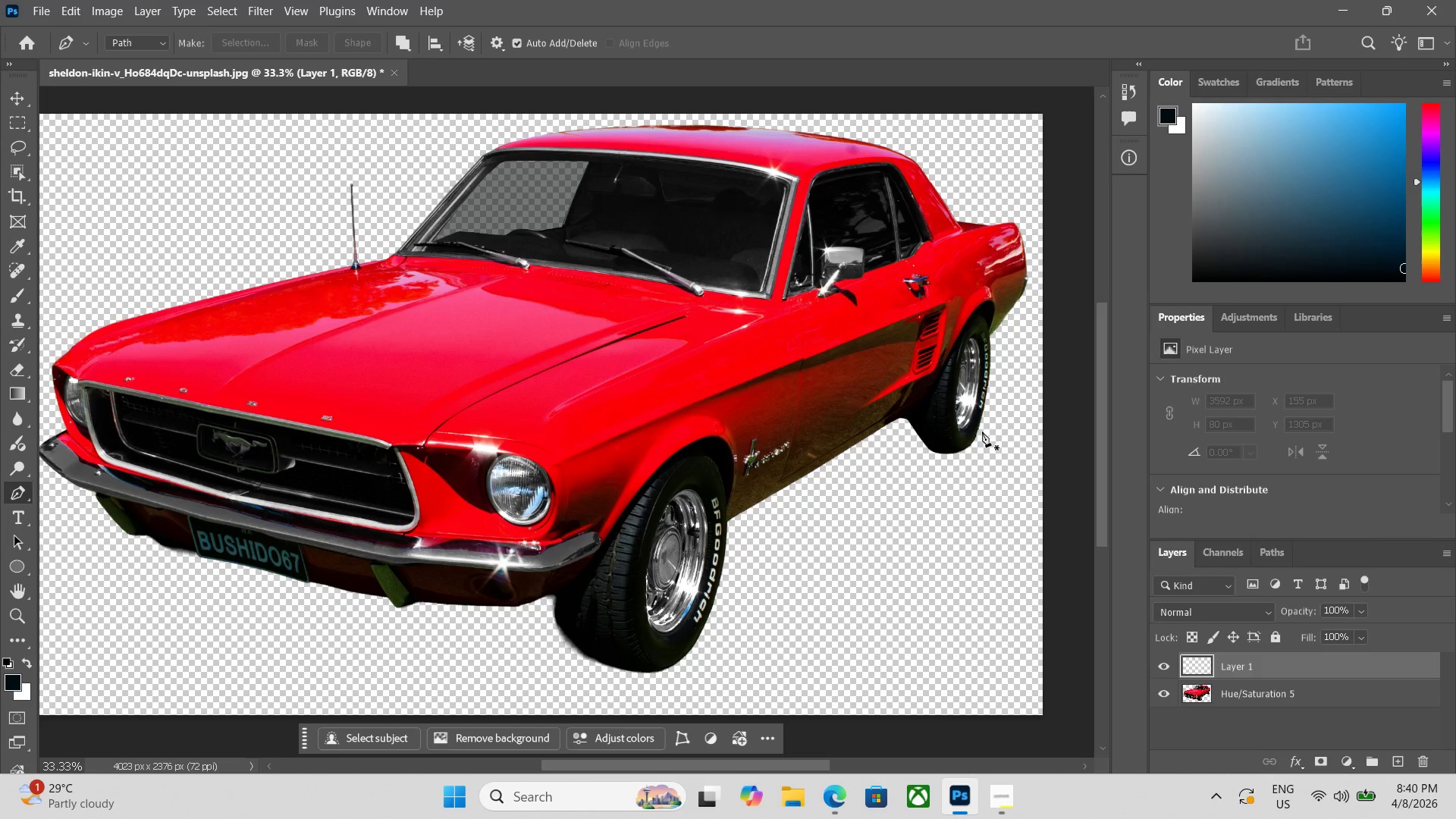 
left_click([986, 427])
 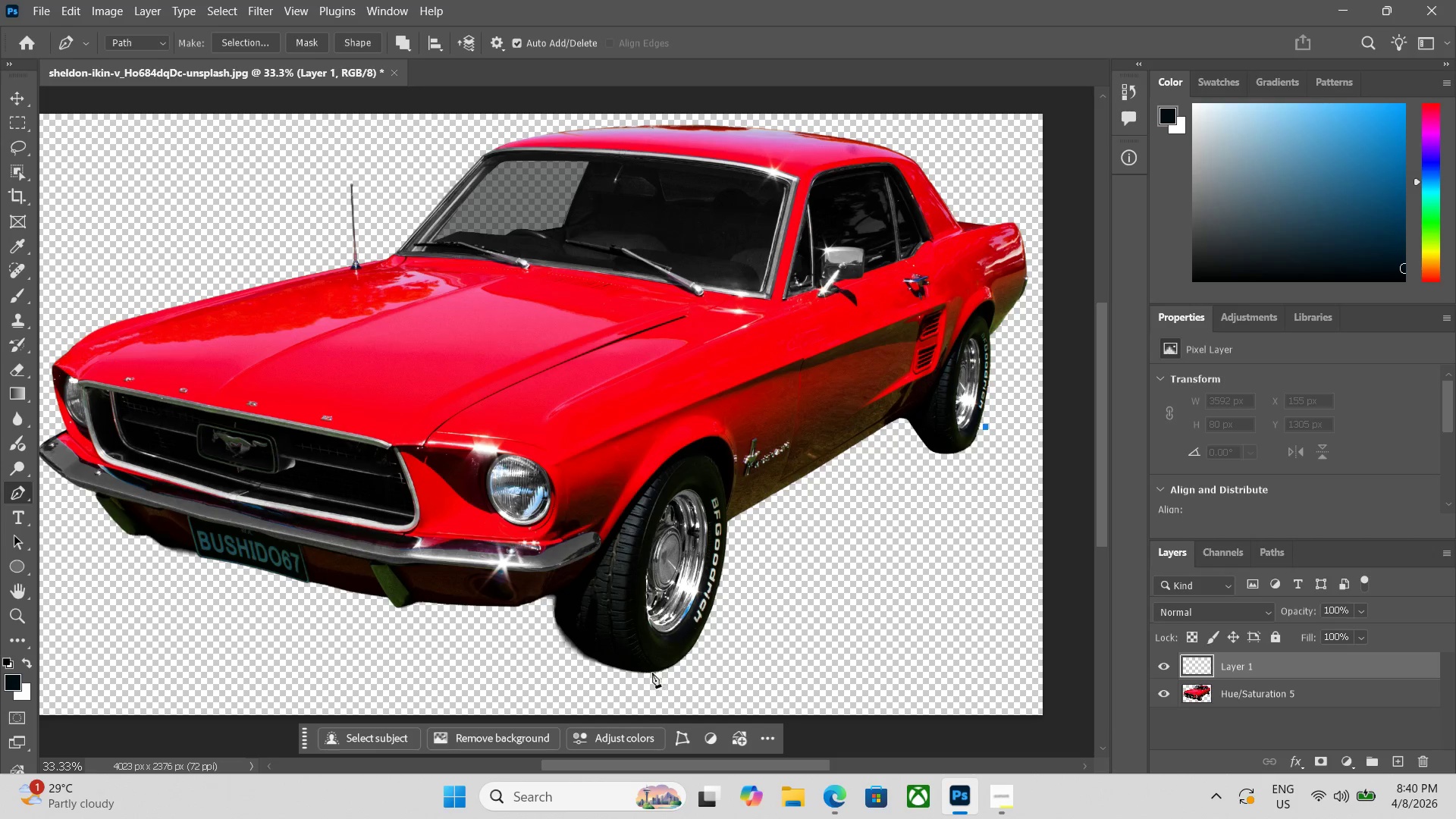 
left_click([650, 679])
 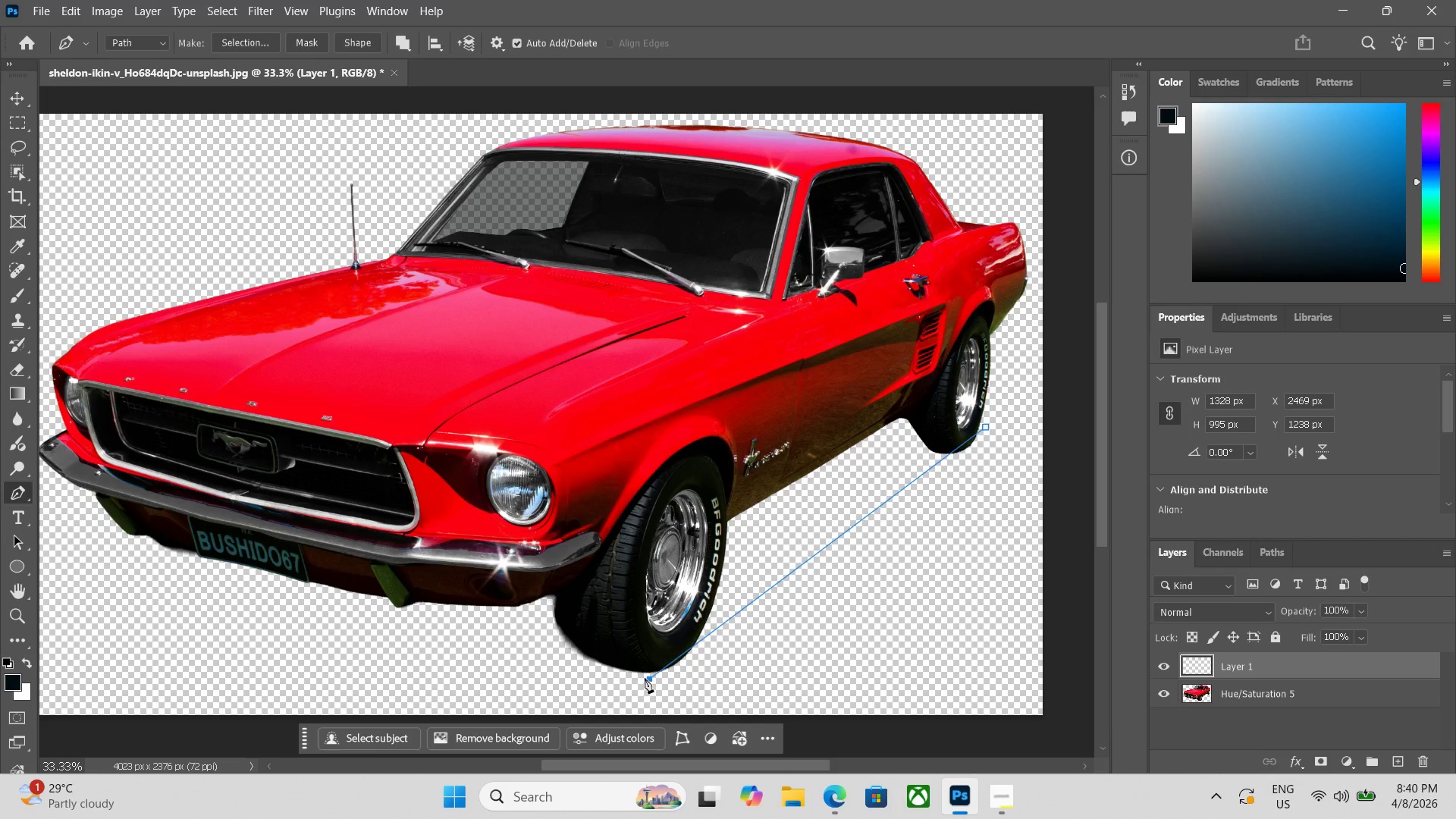 
key(Control+ControlLeft)
 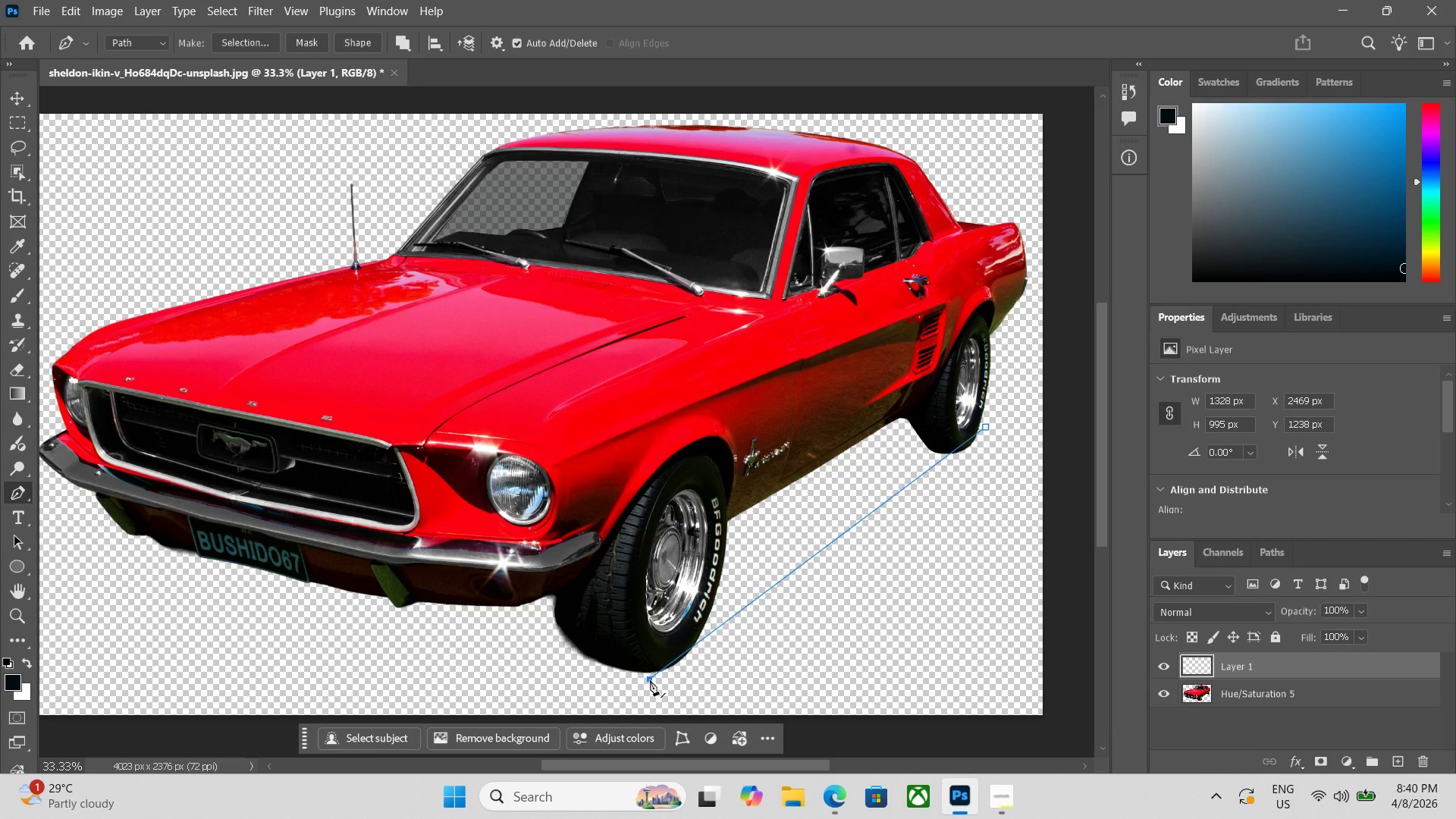 
key(Control+ControlLeft)
 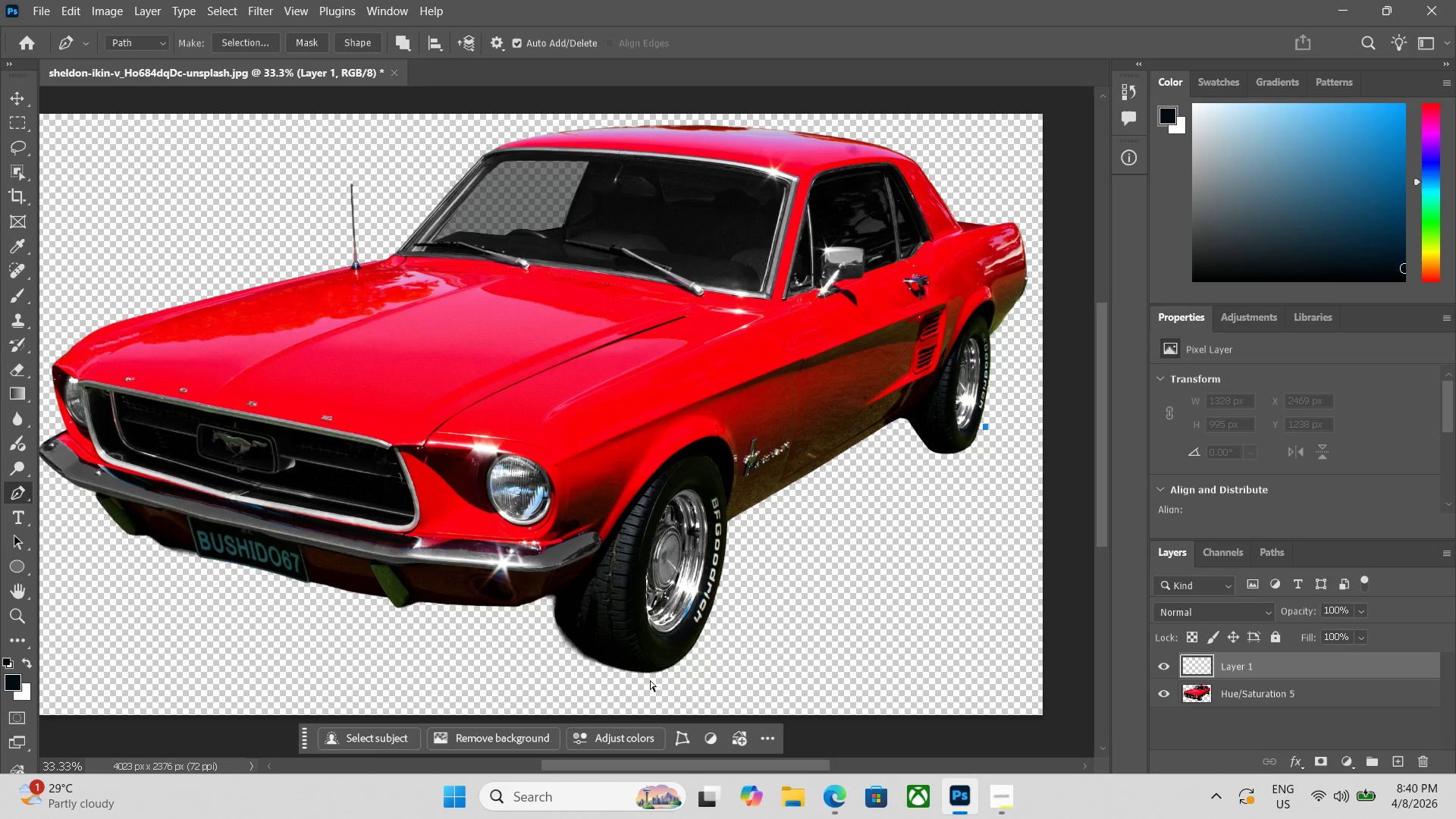 
key(Control+Z)
 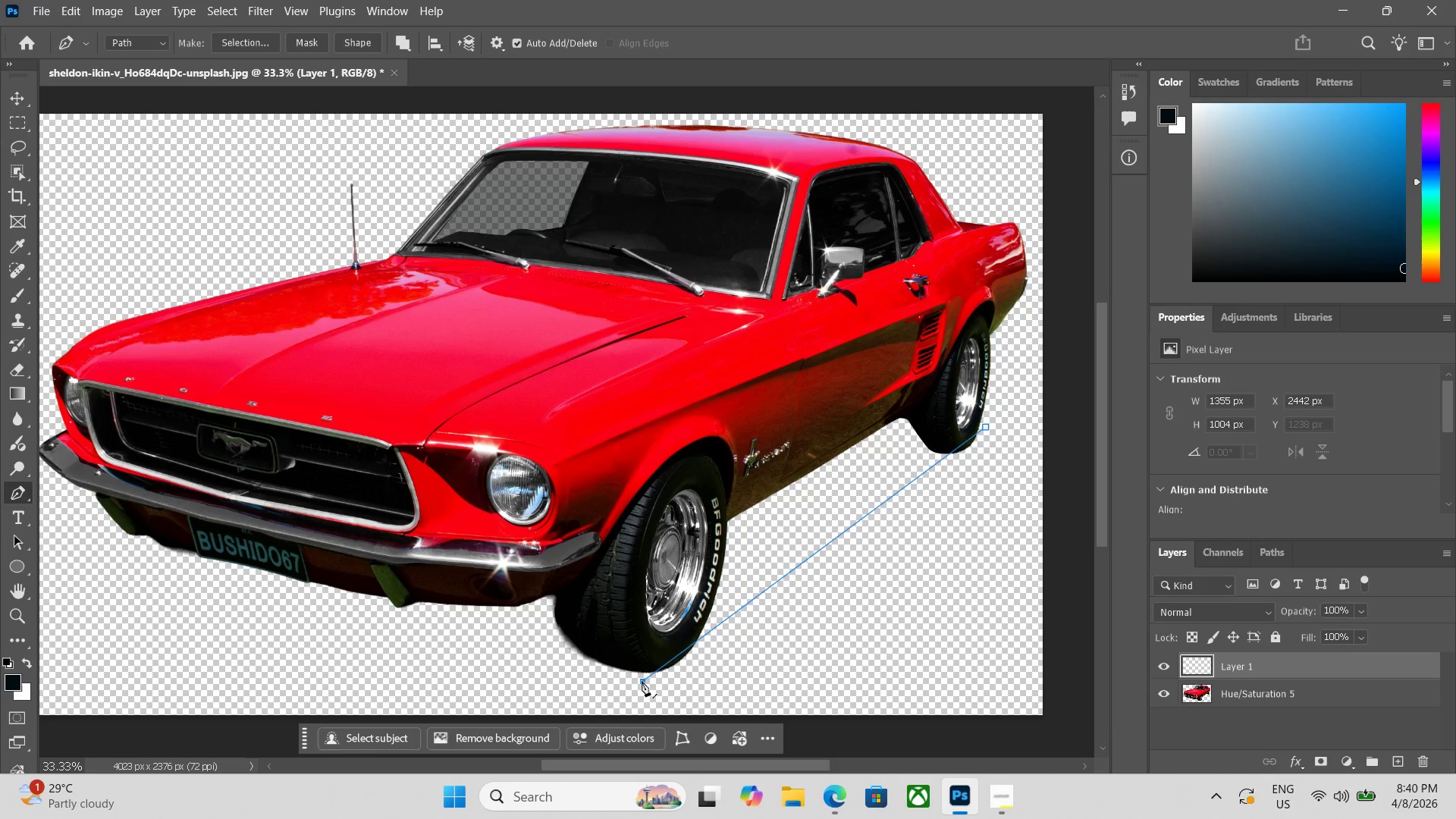 
key(Control+ControlLeft)
 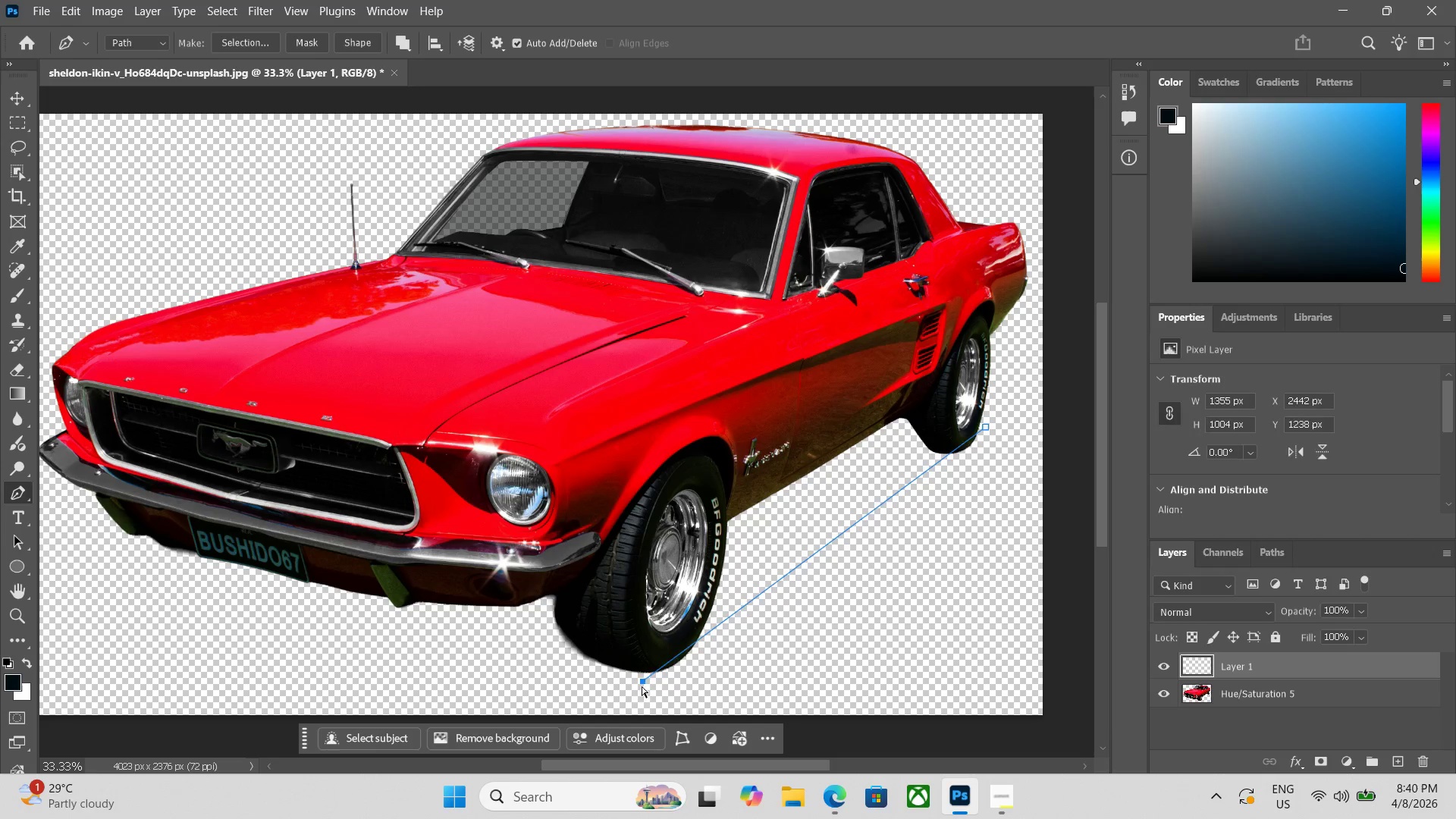 
key(Control+Z)
 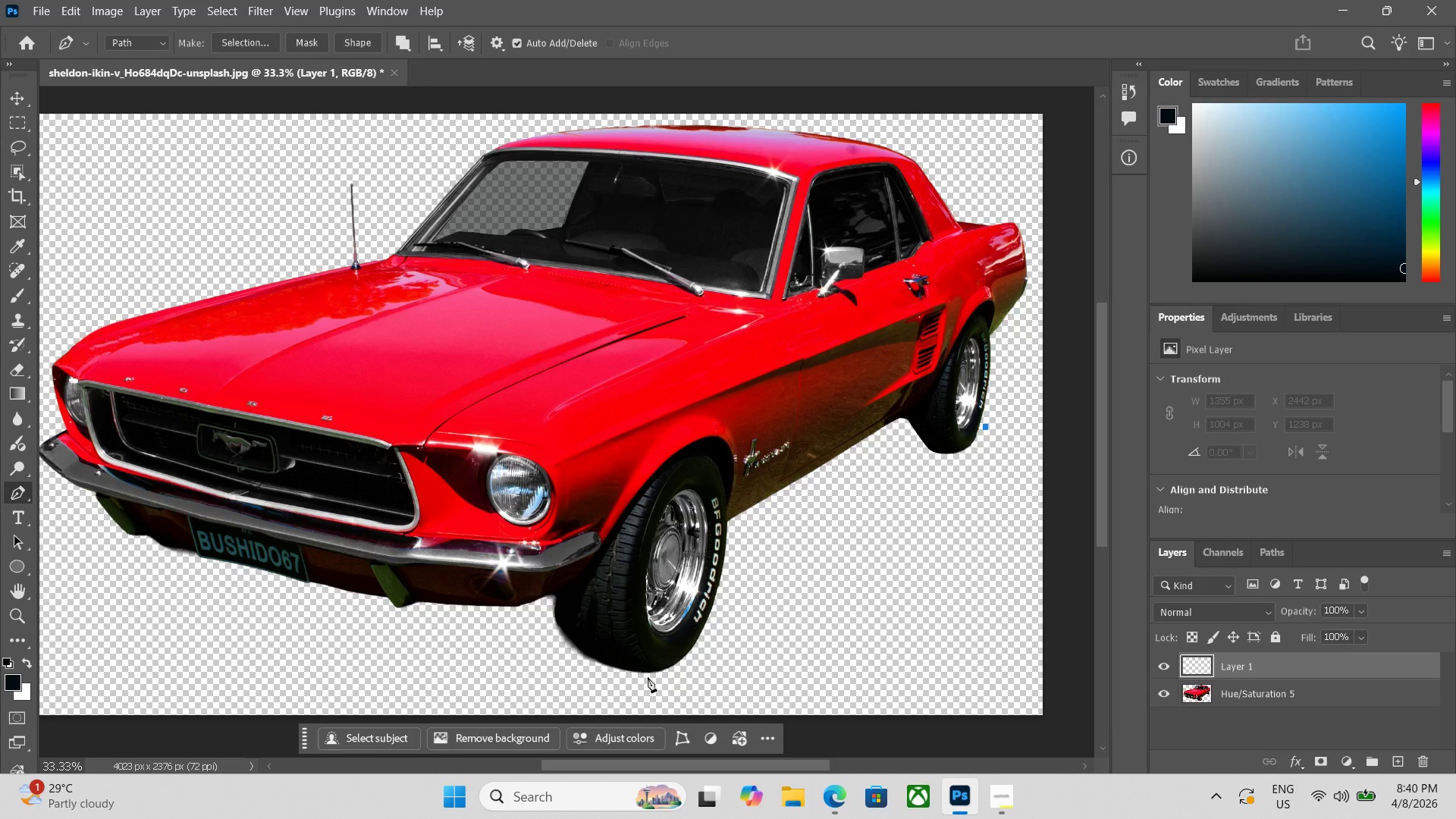 
left_click([648, 677])
 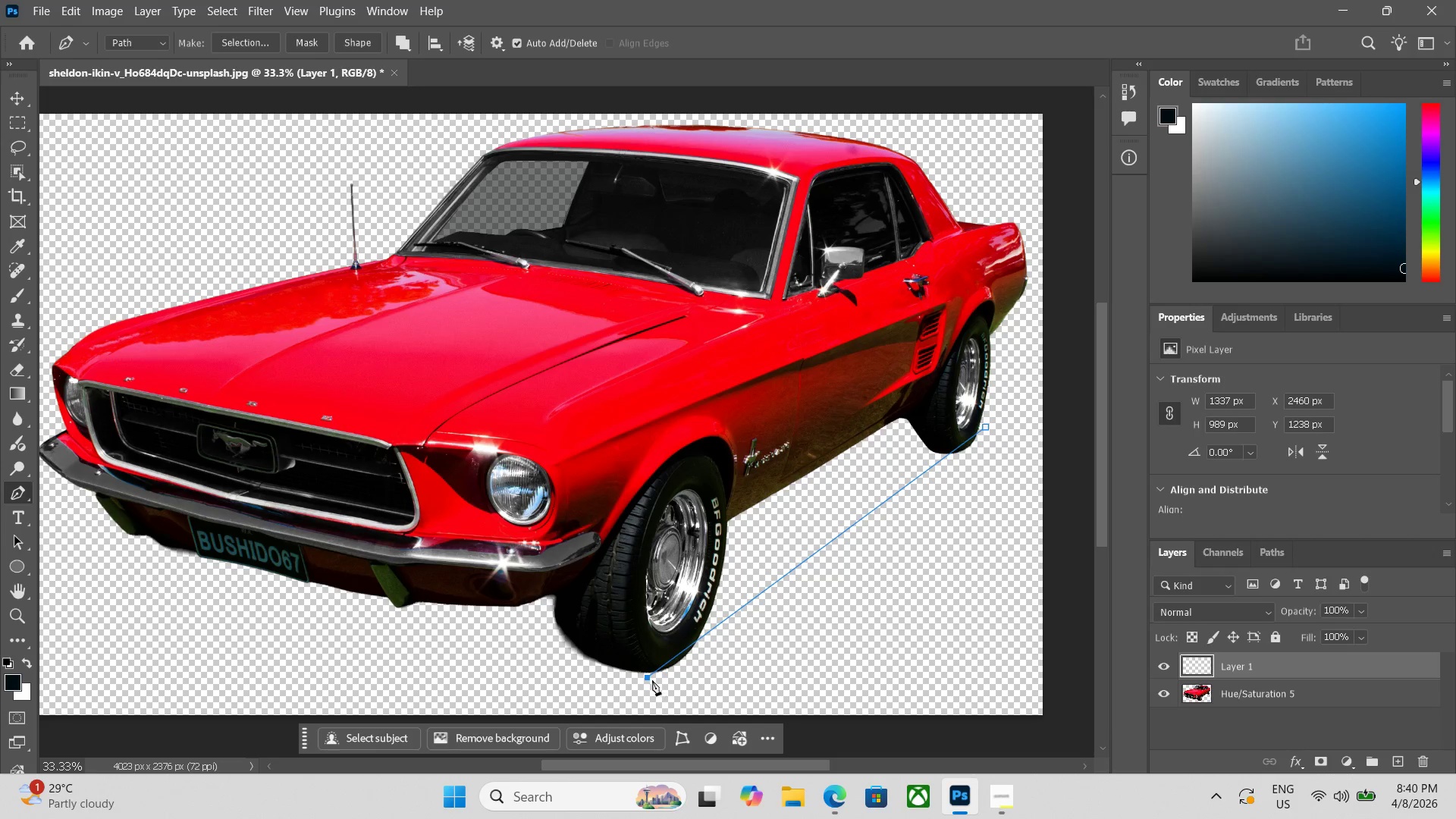 
key(Control+ControlLeft)
 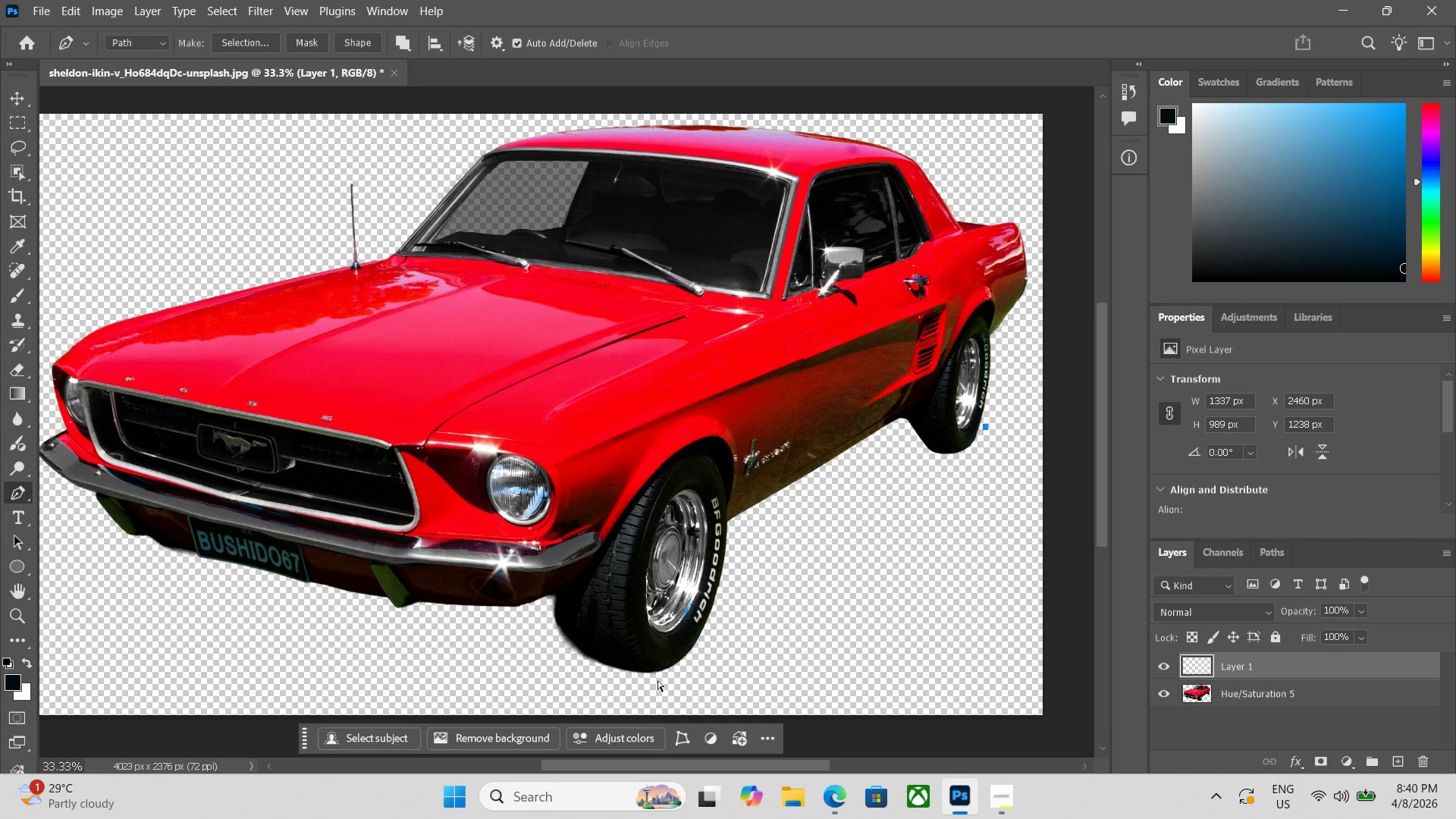 
key(Control+Z)
 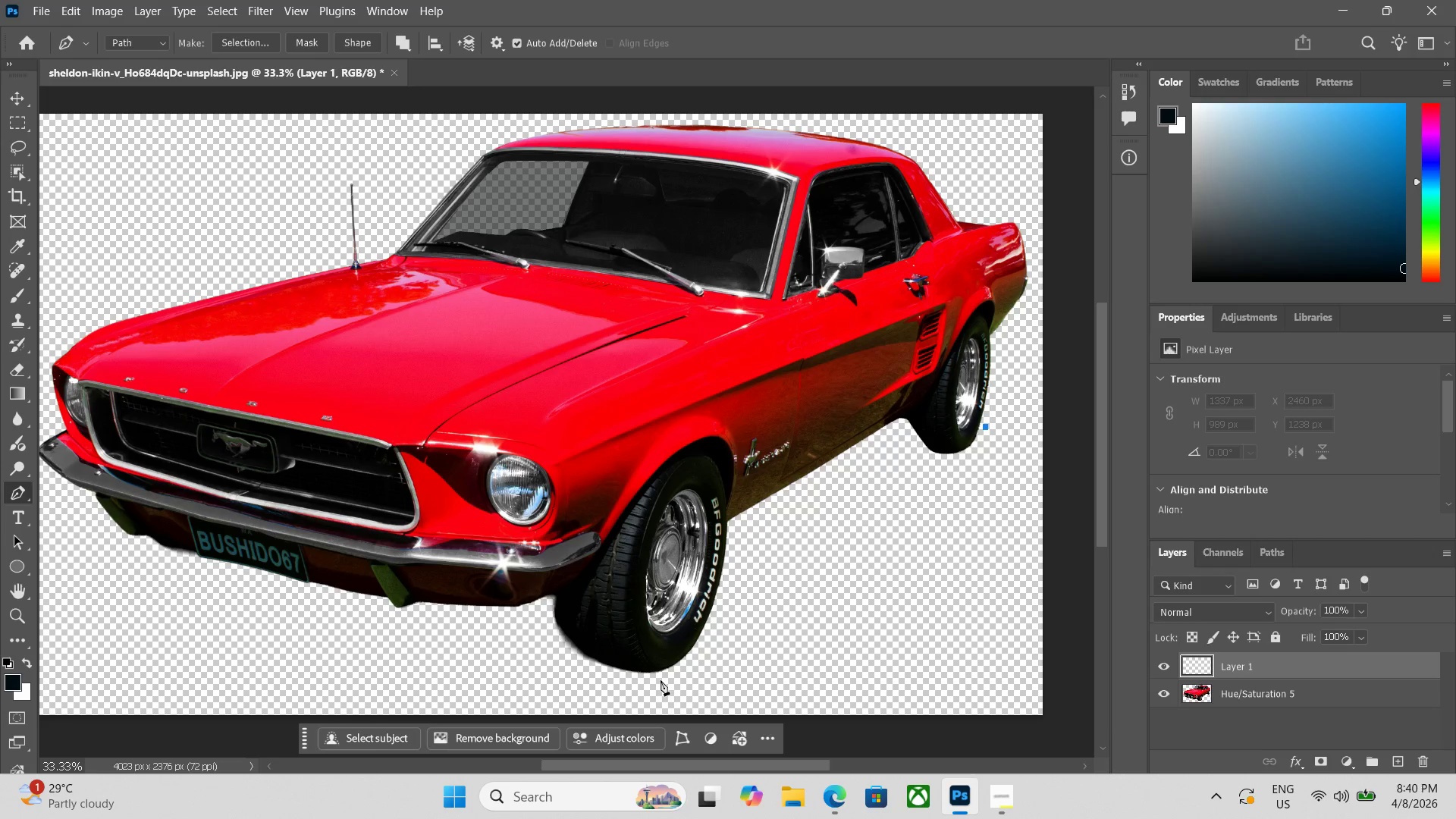 
left_click([661, 680])
 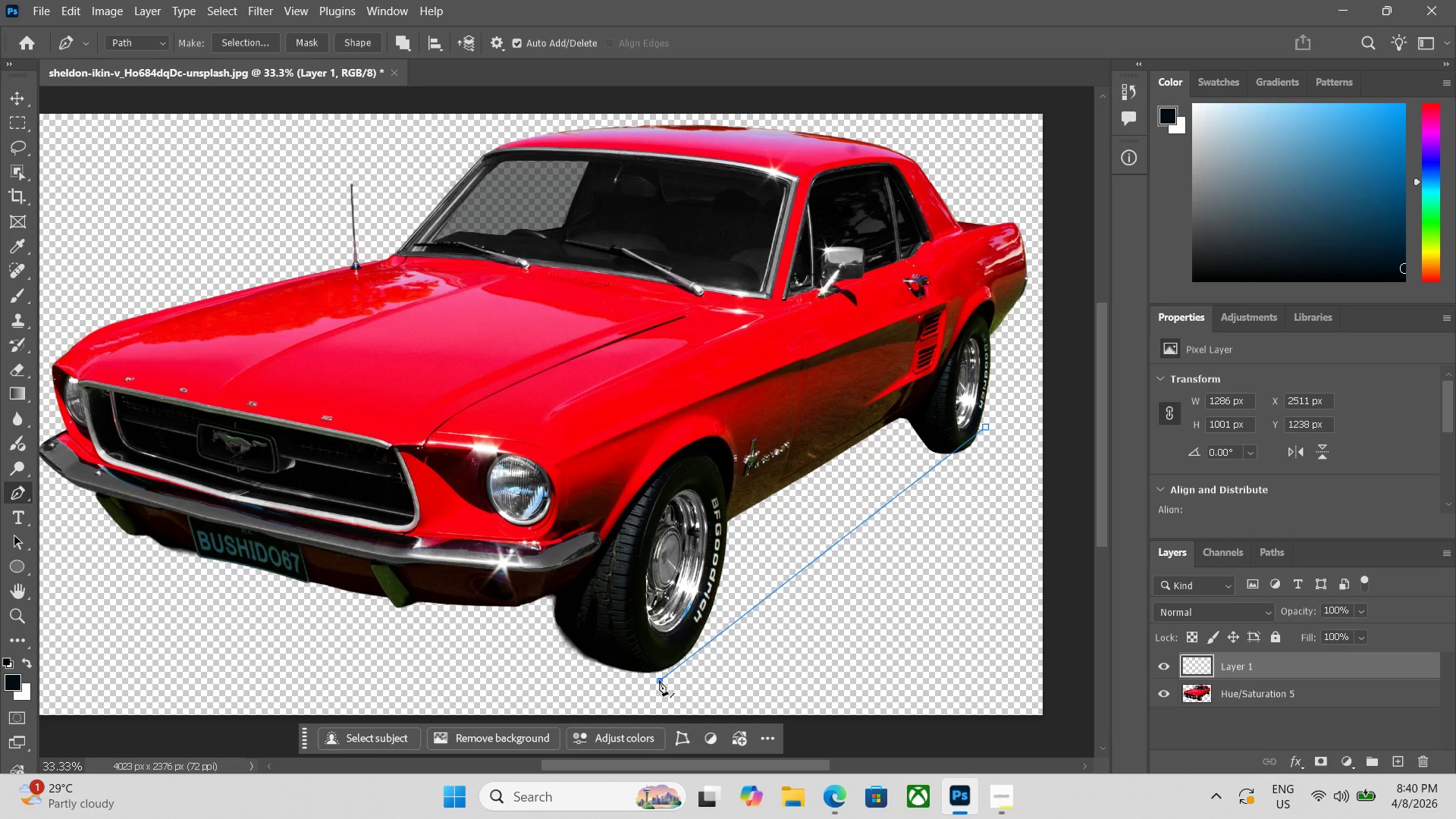 
key(Control+ControlLeft)
 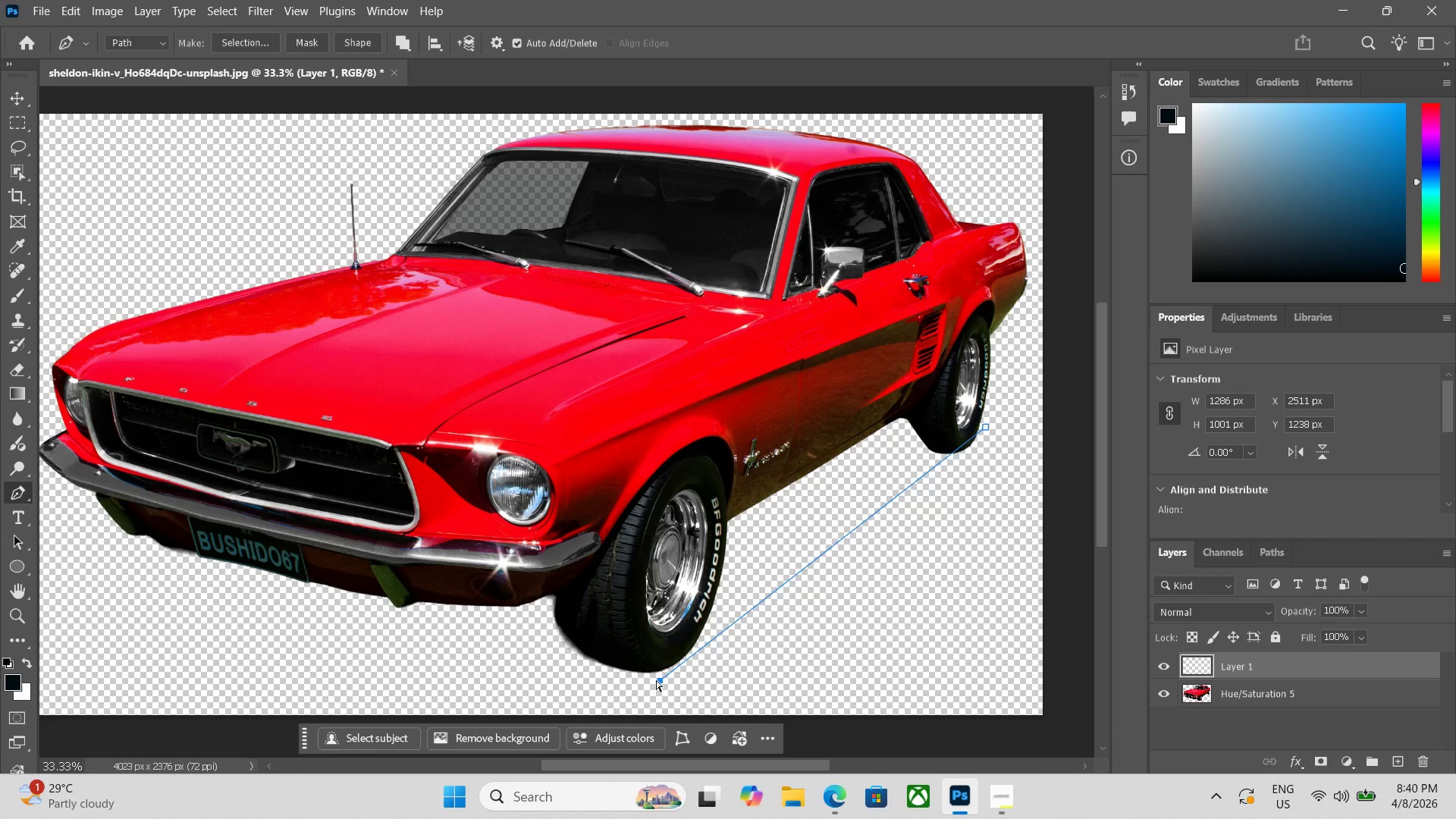 
key(Control+Z)
 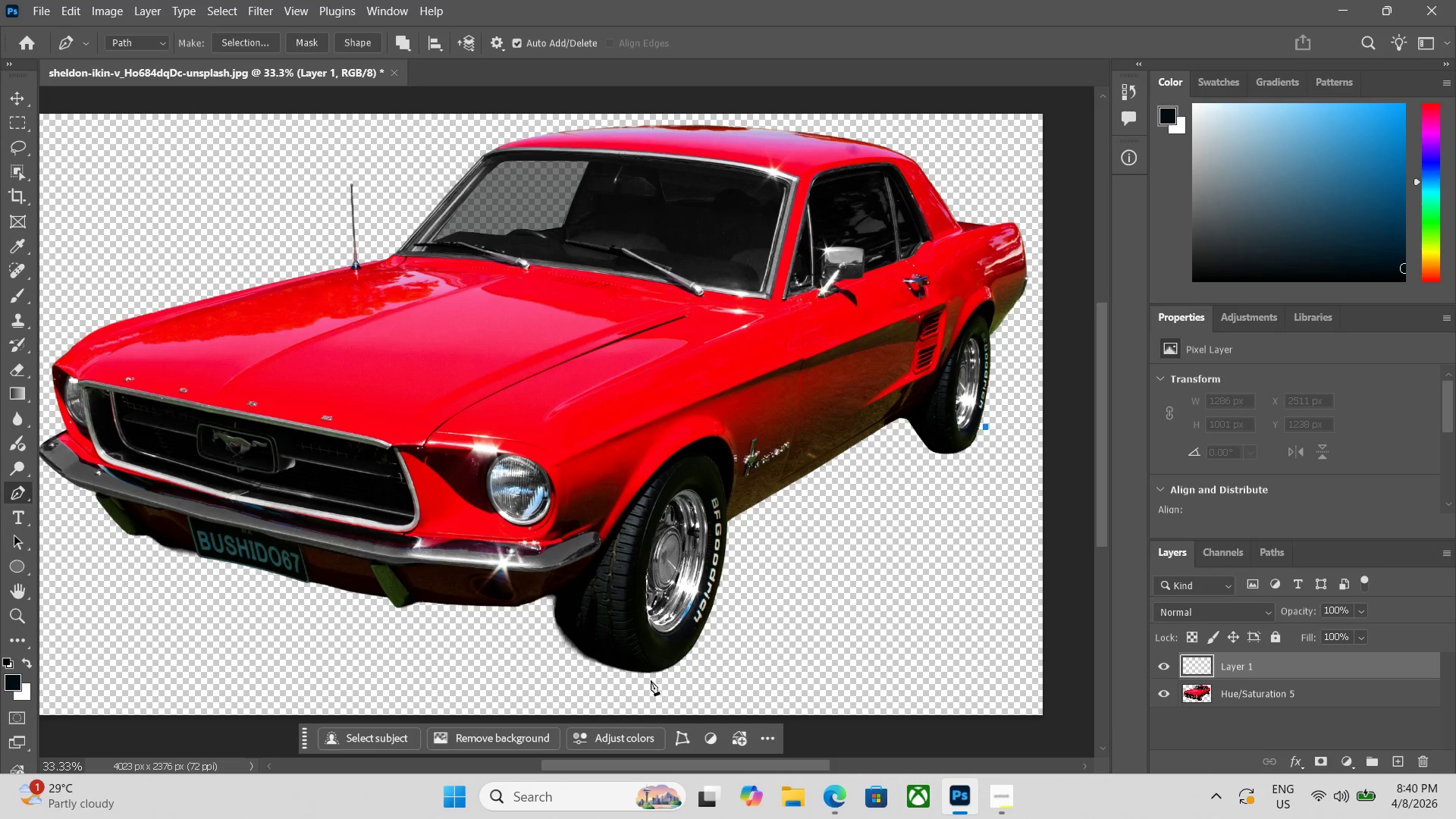 
left_click([650, 680])
 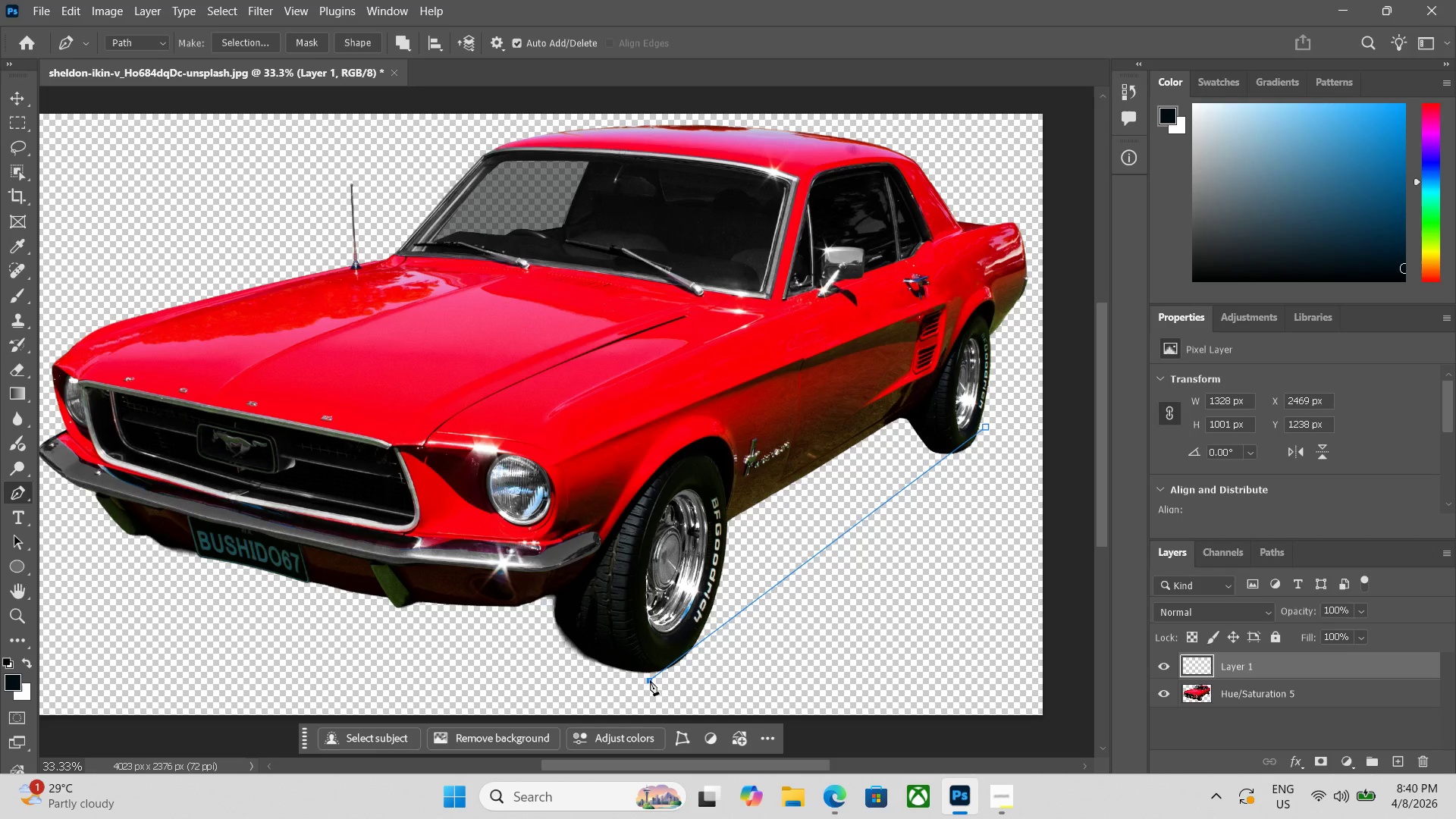 
key(Control+ControlLeft)
 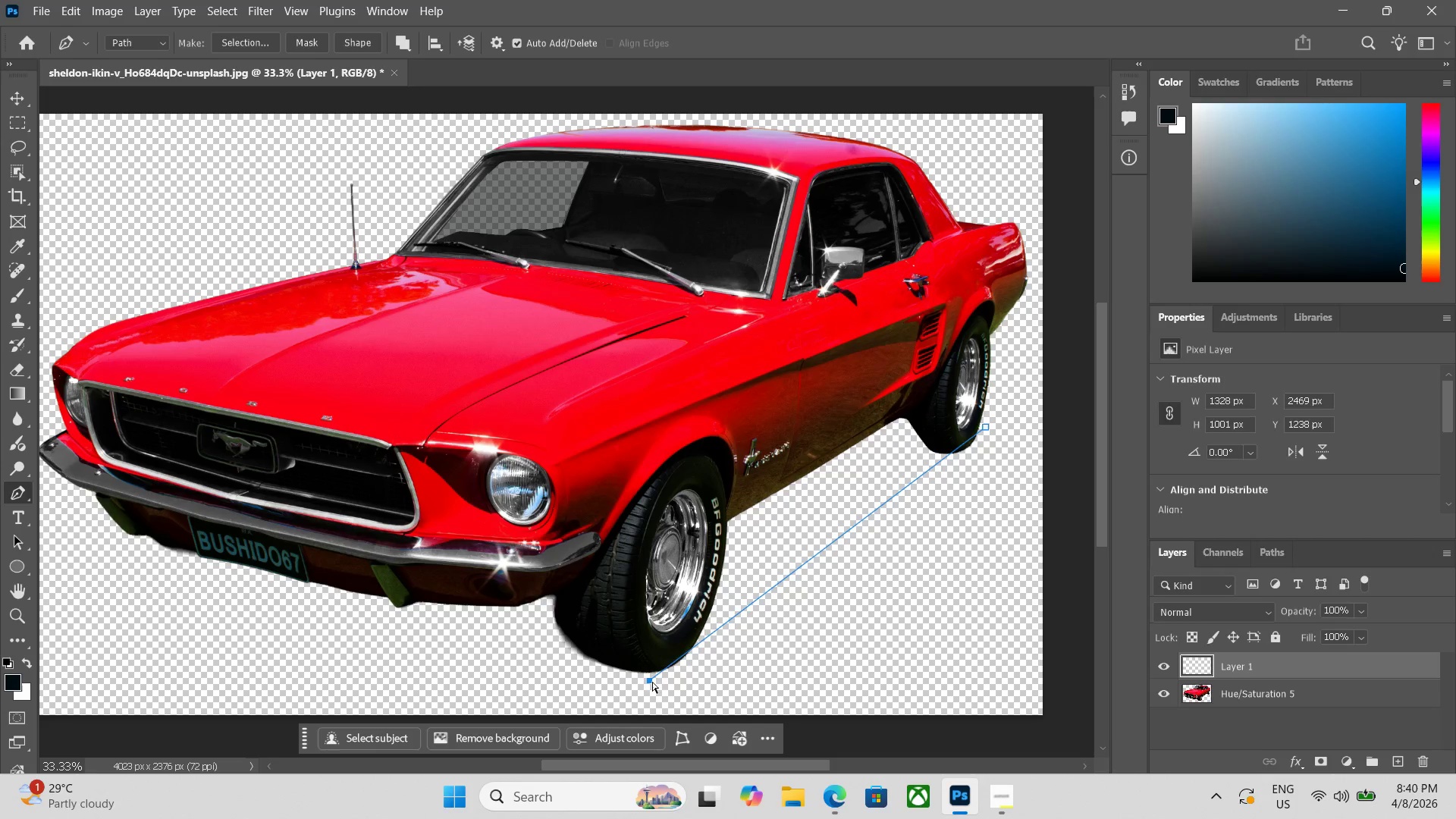 
key(Control+Z)
 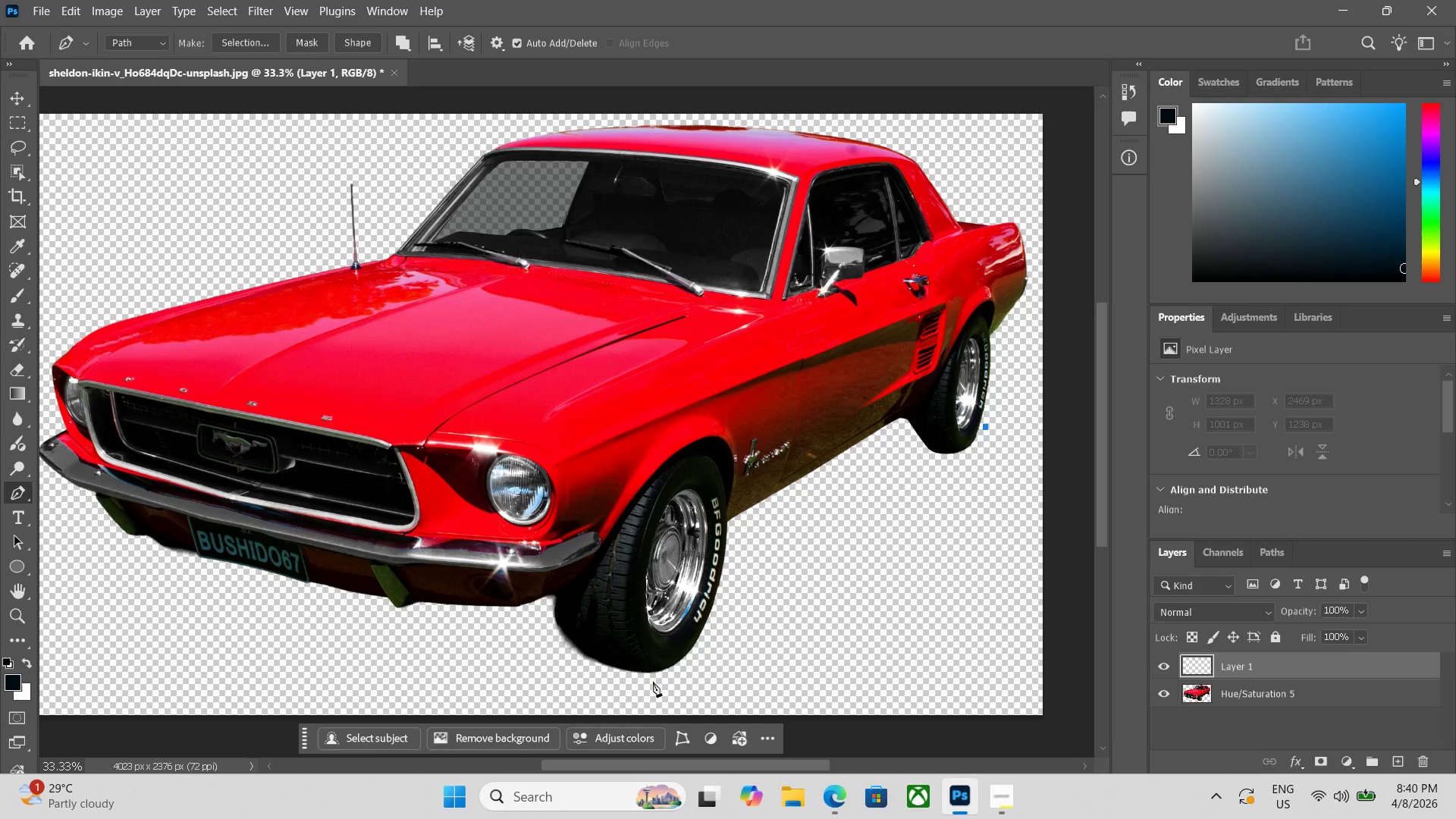 
left_click([653, 682])
 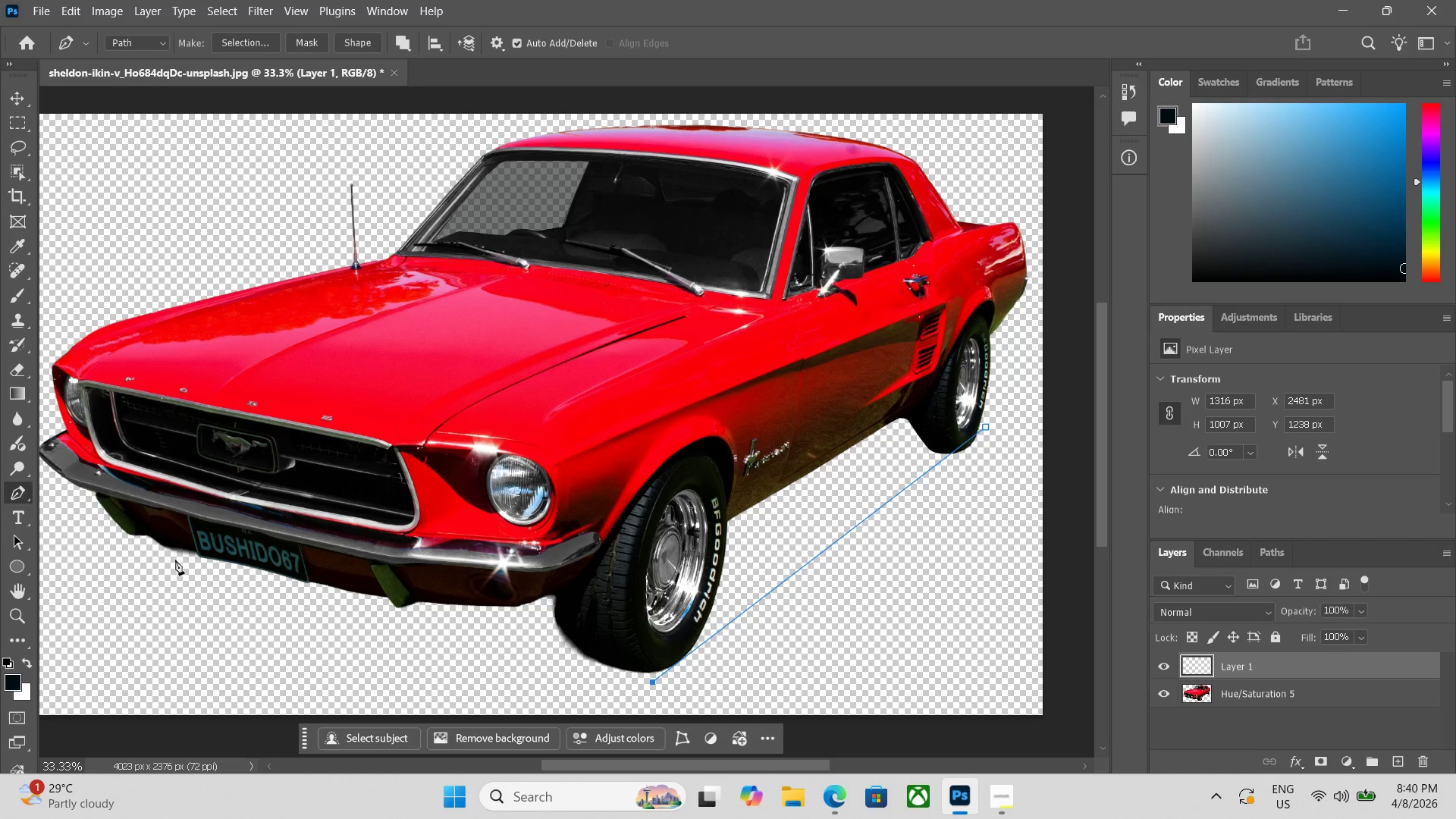 
left_click_drag(start_coordinate=[101, 527], to_coordinate=[372, 439])
 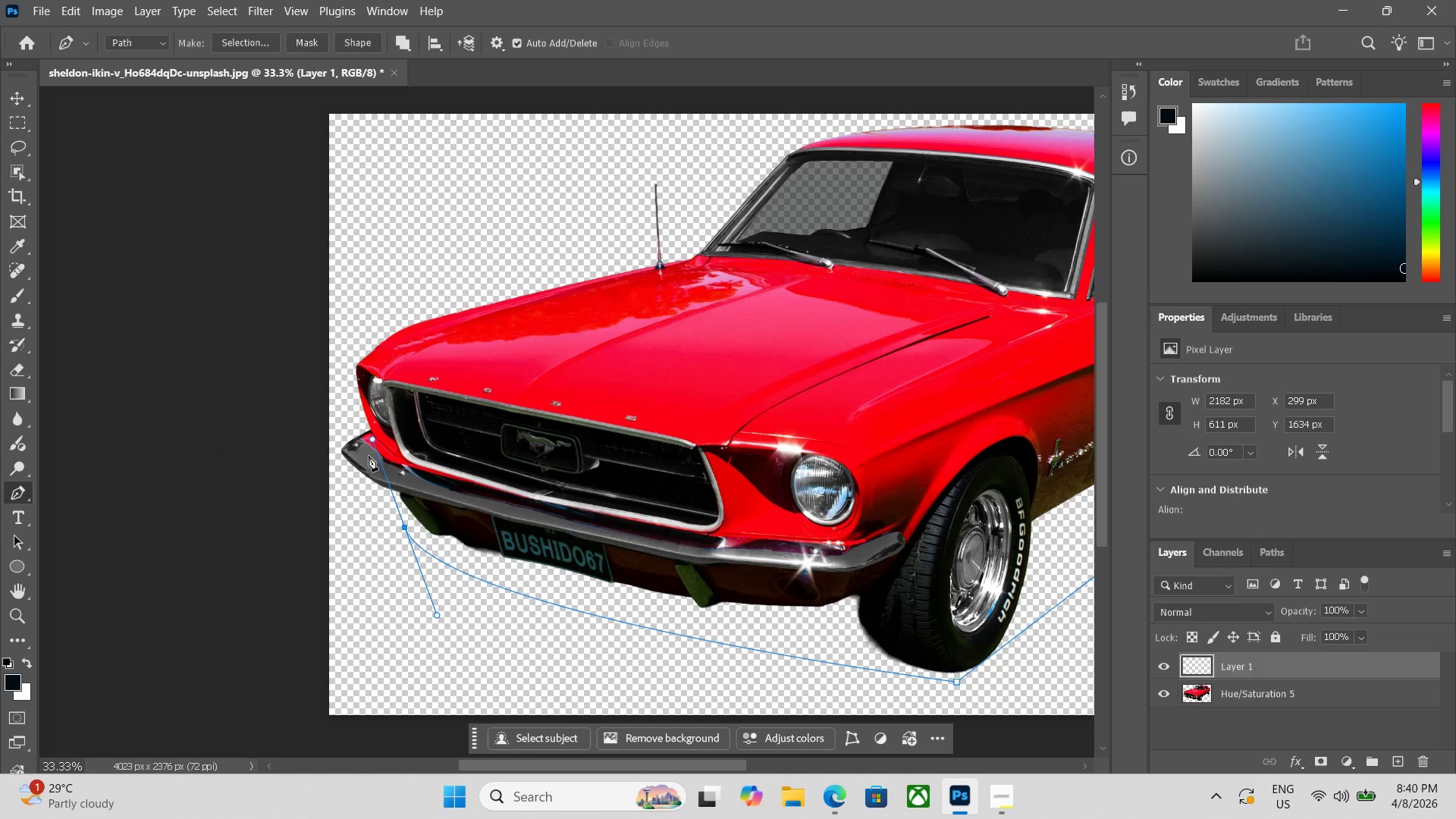 
key(Control+ControlLeft)
 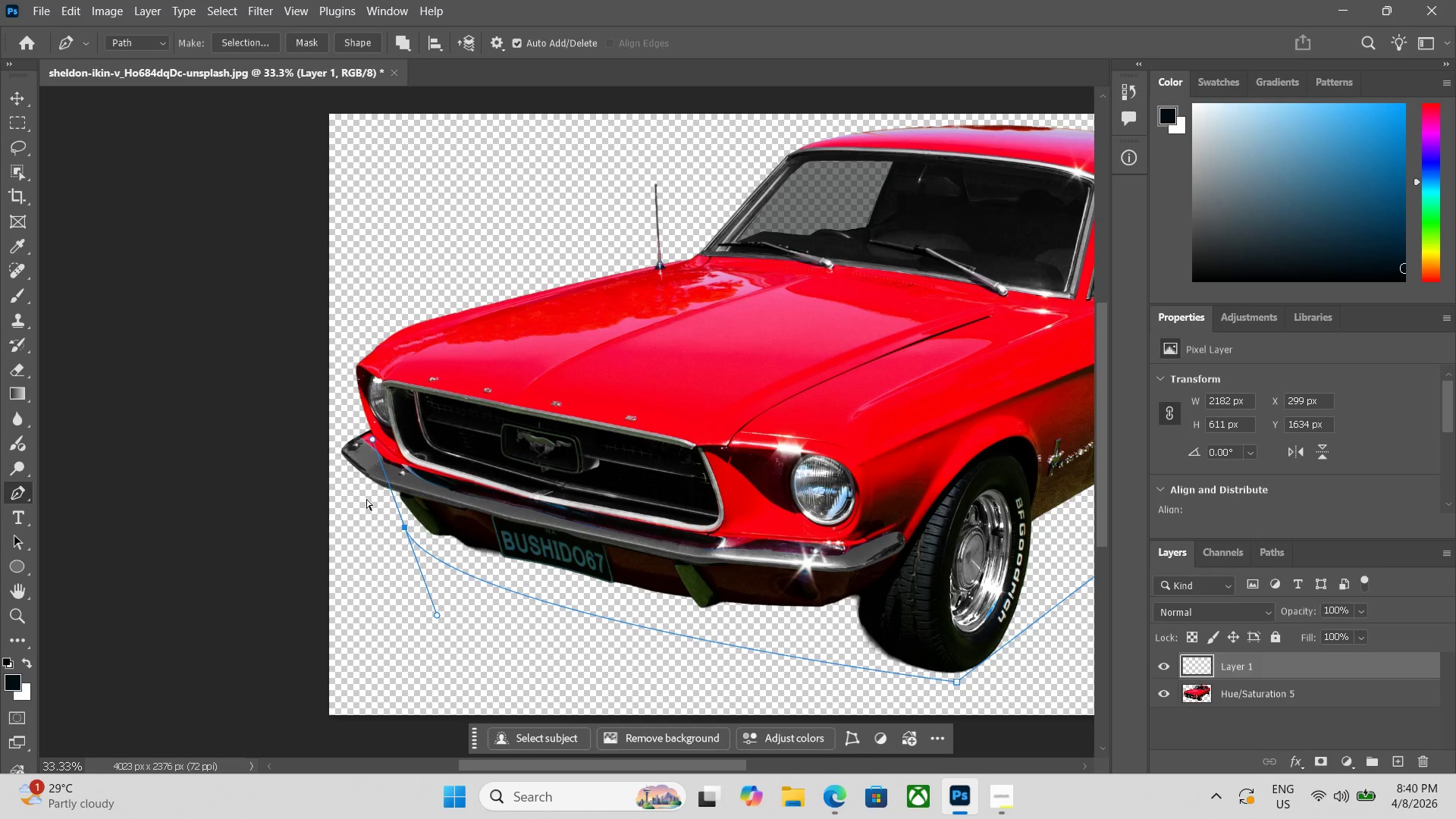 
key(Control+Z)
 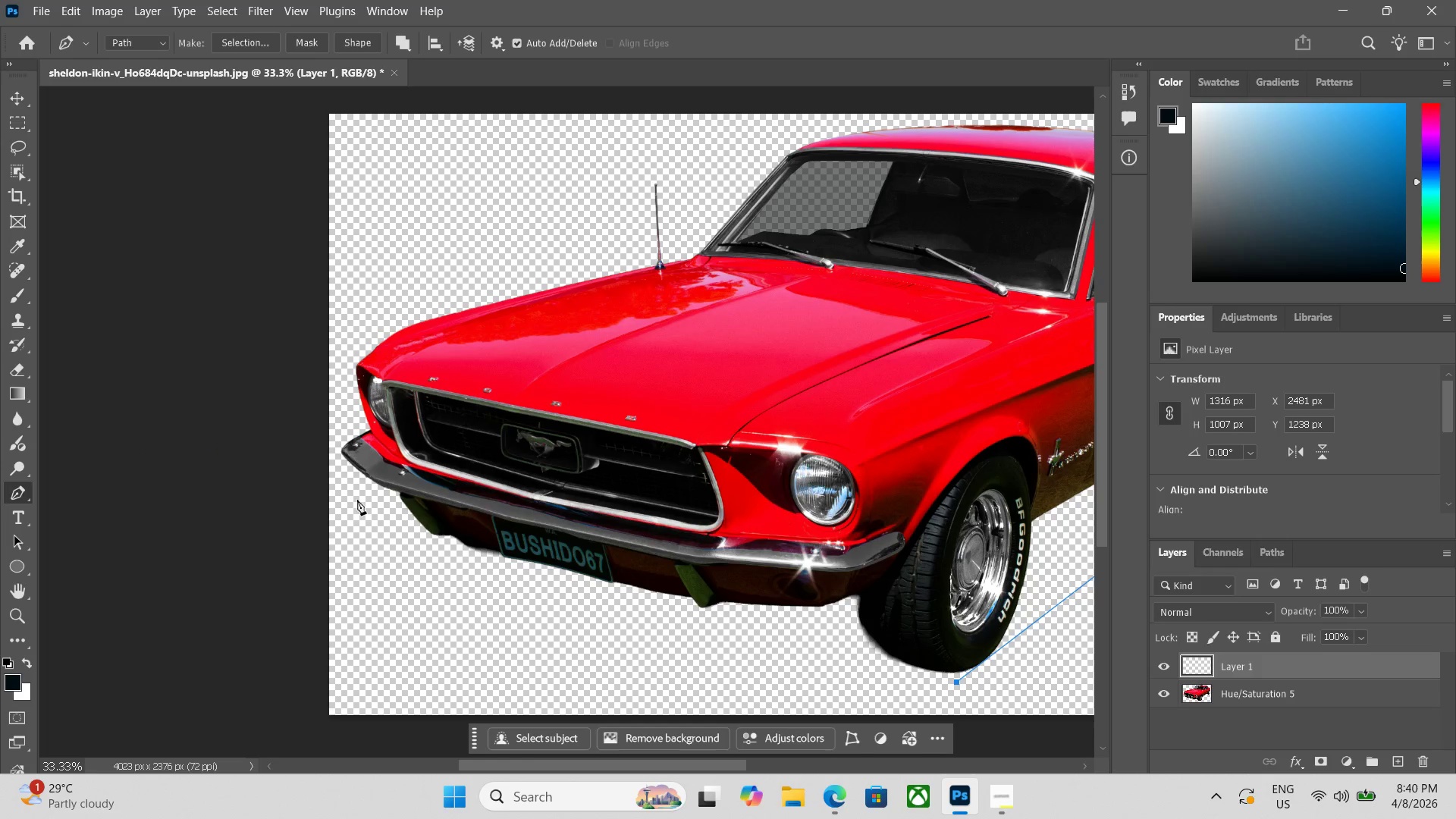 
left_click_drag(start_coordinate=[354, 499], to_coordinate=[363, 403])
 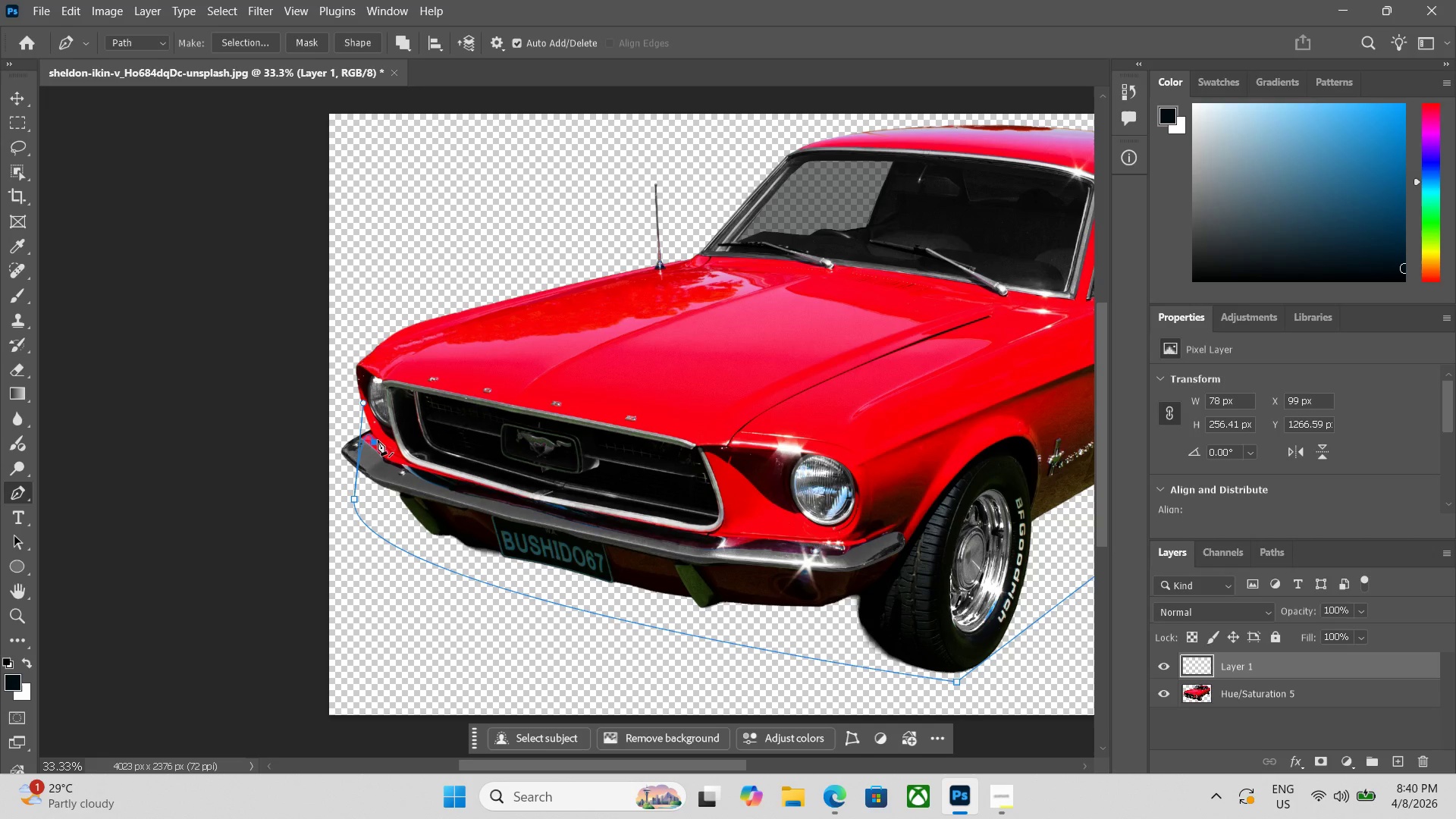 
key(Control+ControlLeft)
 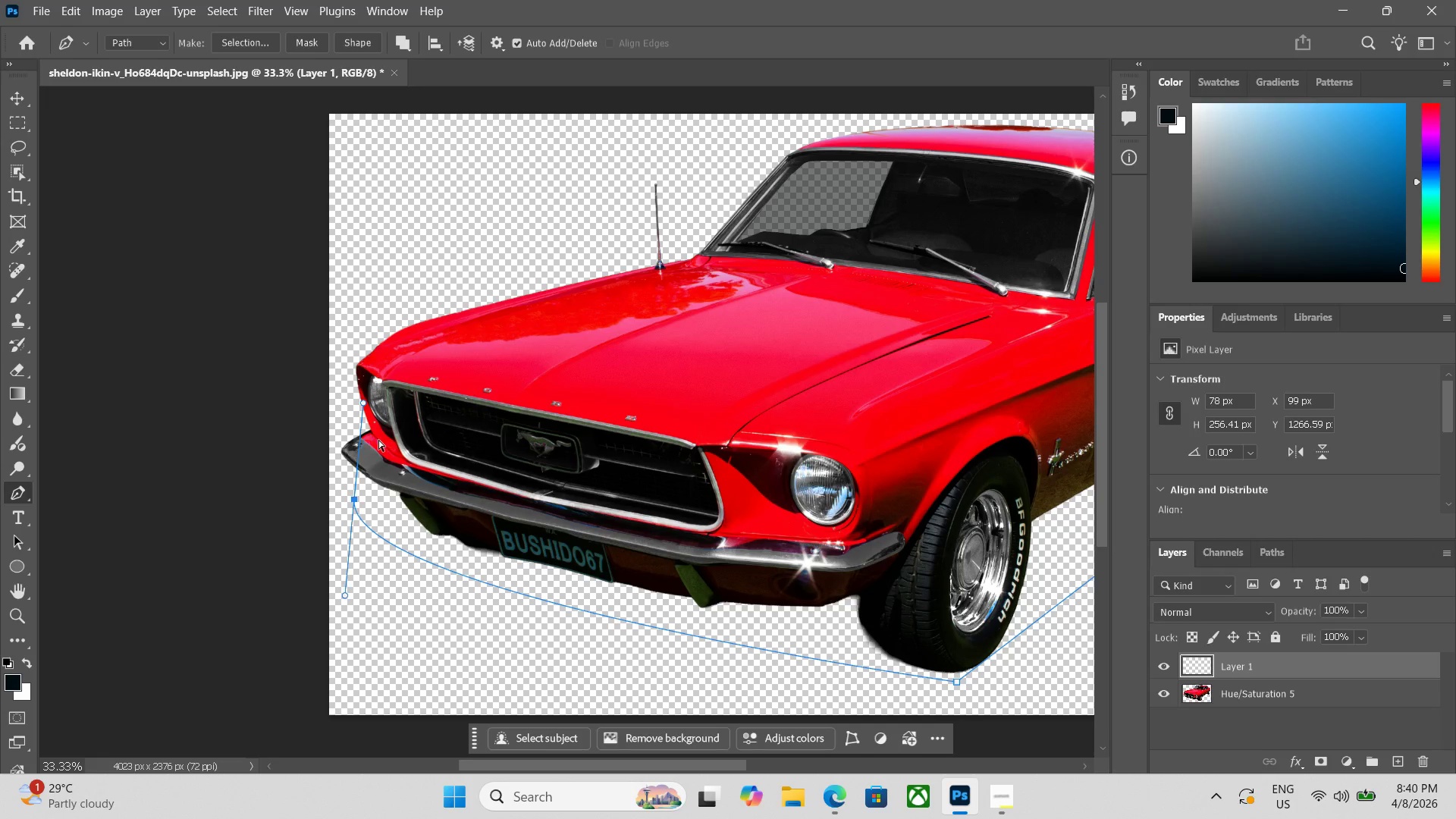 
key(Control+Z)
 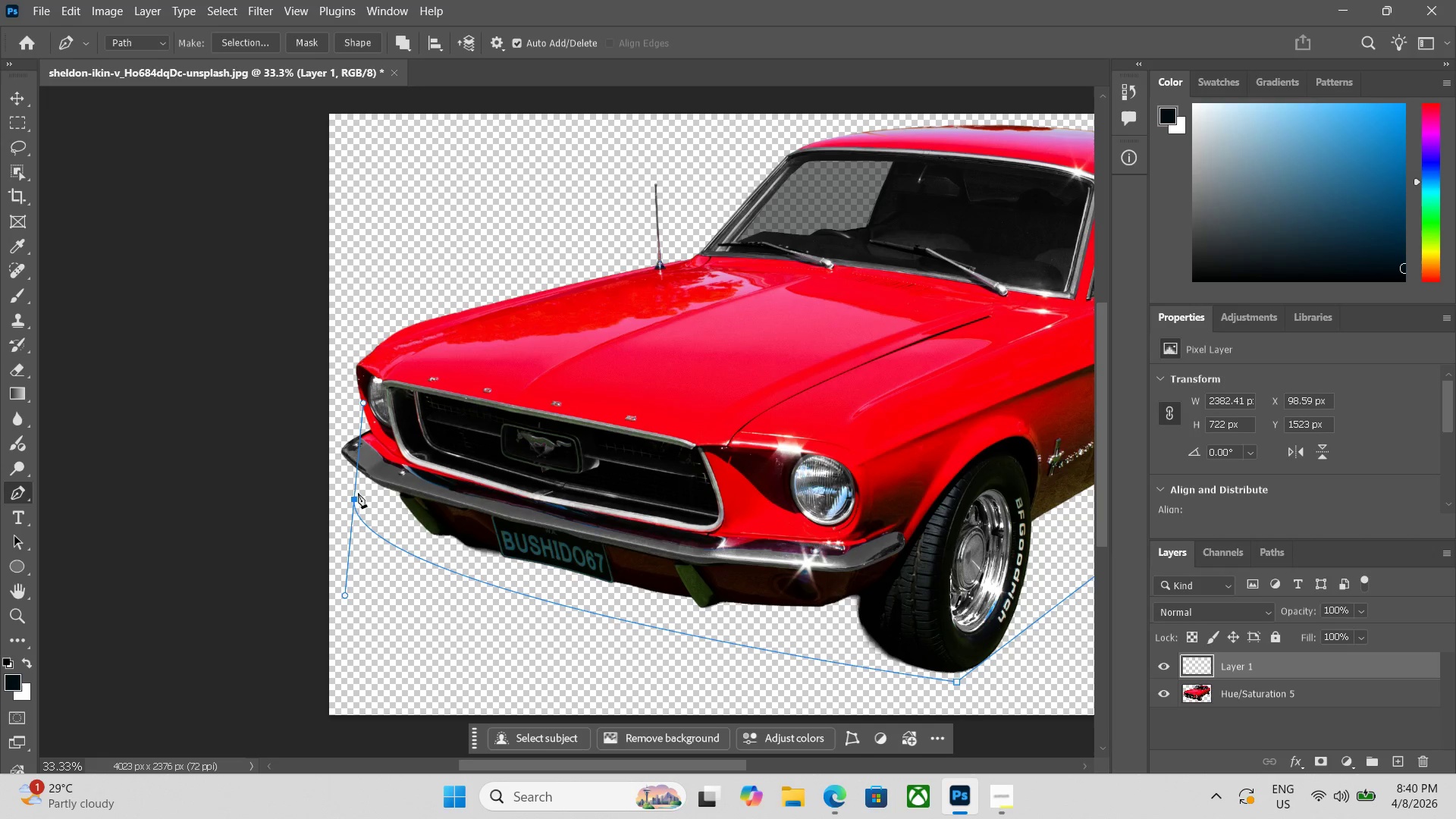 
hold_key(key=AltLeft, duration=0.53)
 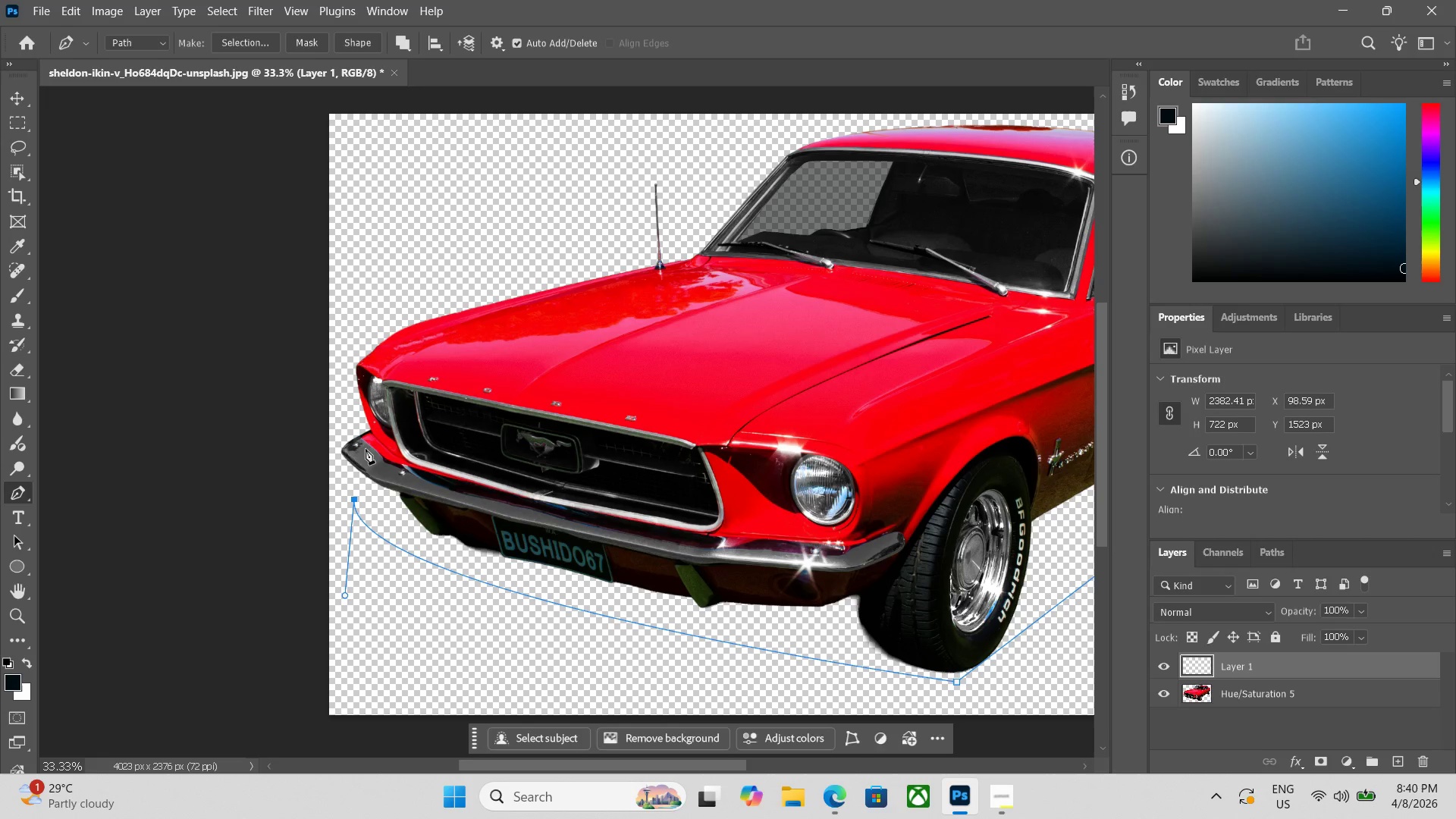 
left_click([366, 447])
 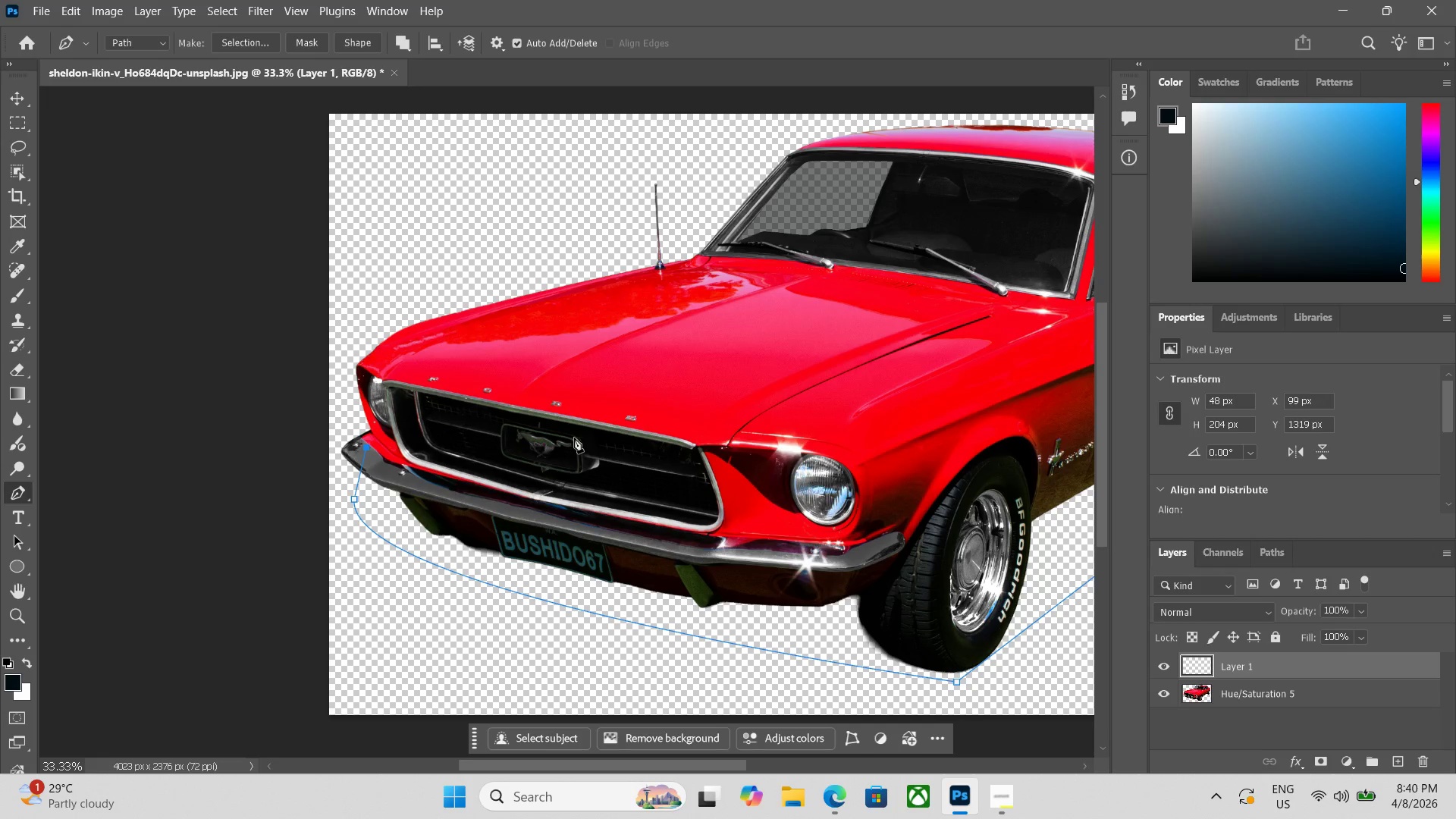 
hold_key(key=Space, duration=0.58)
 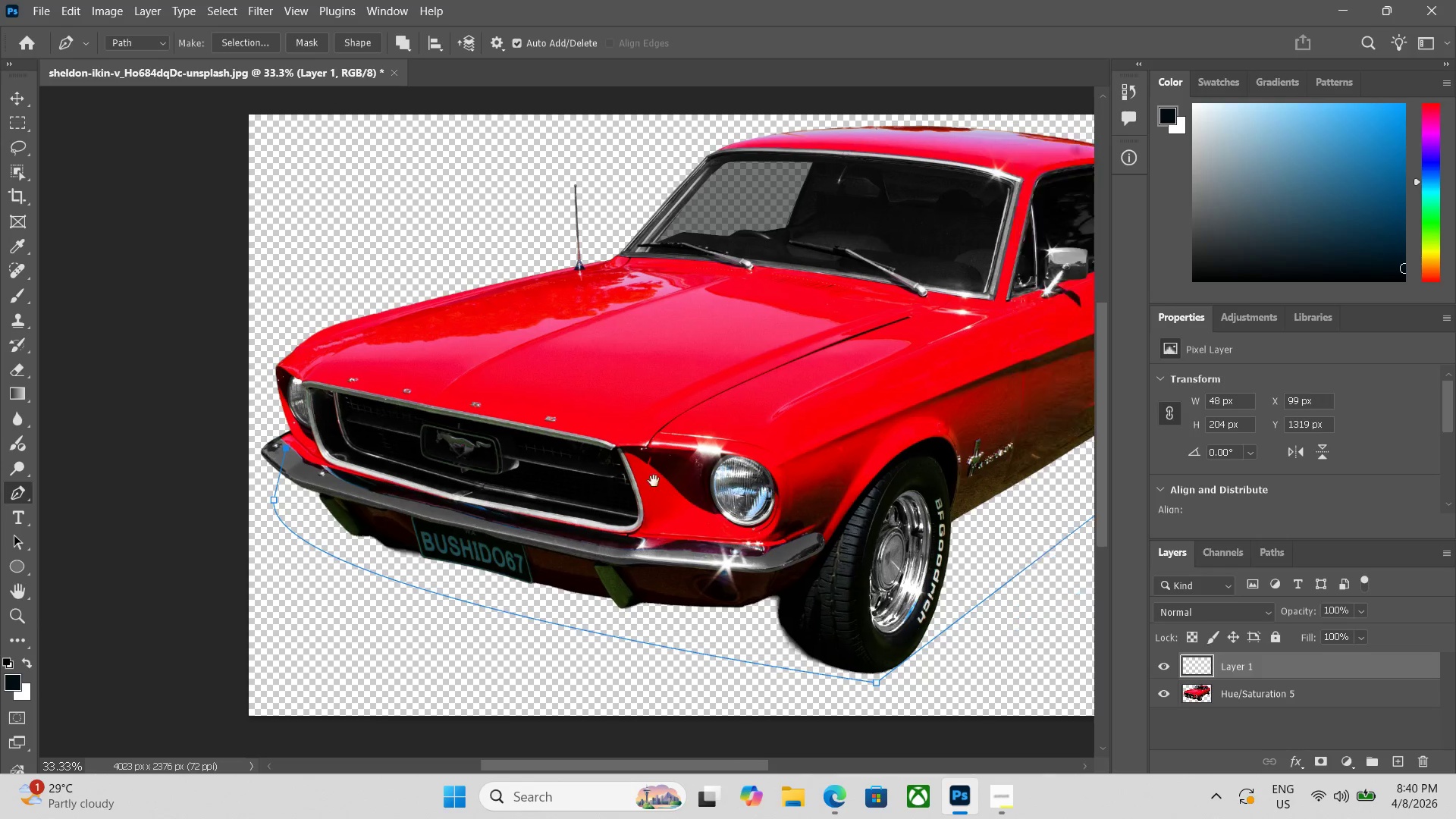 
left_click_drag(start_coordinate=[1099, 488], to_coordinate=[557, 479])
 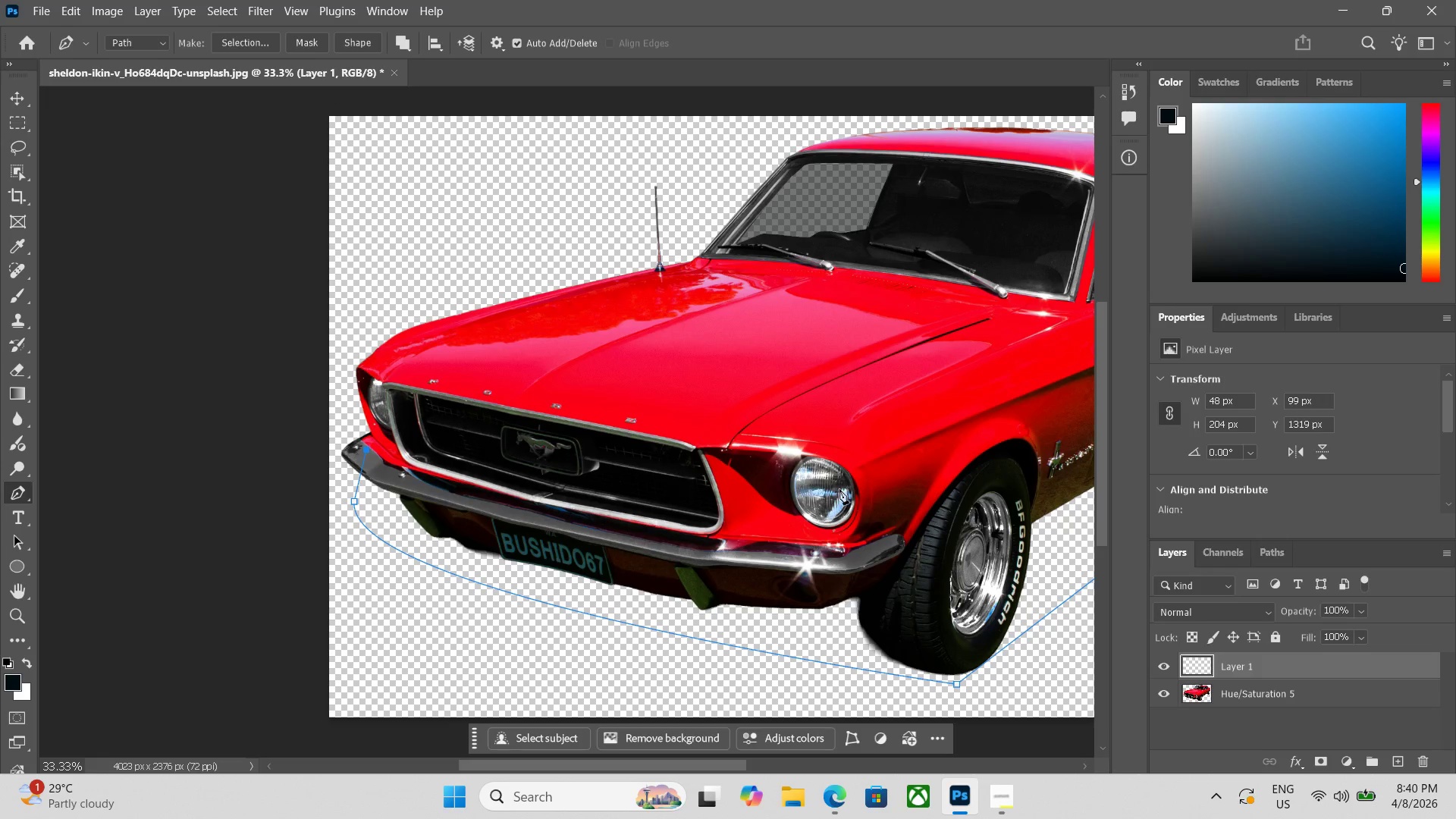 
hold_key(key=Space, duration=0.52)
 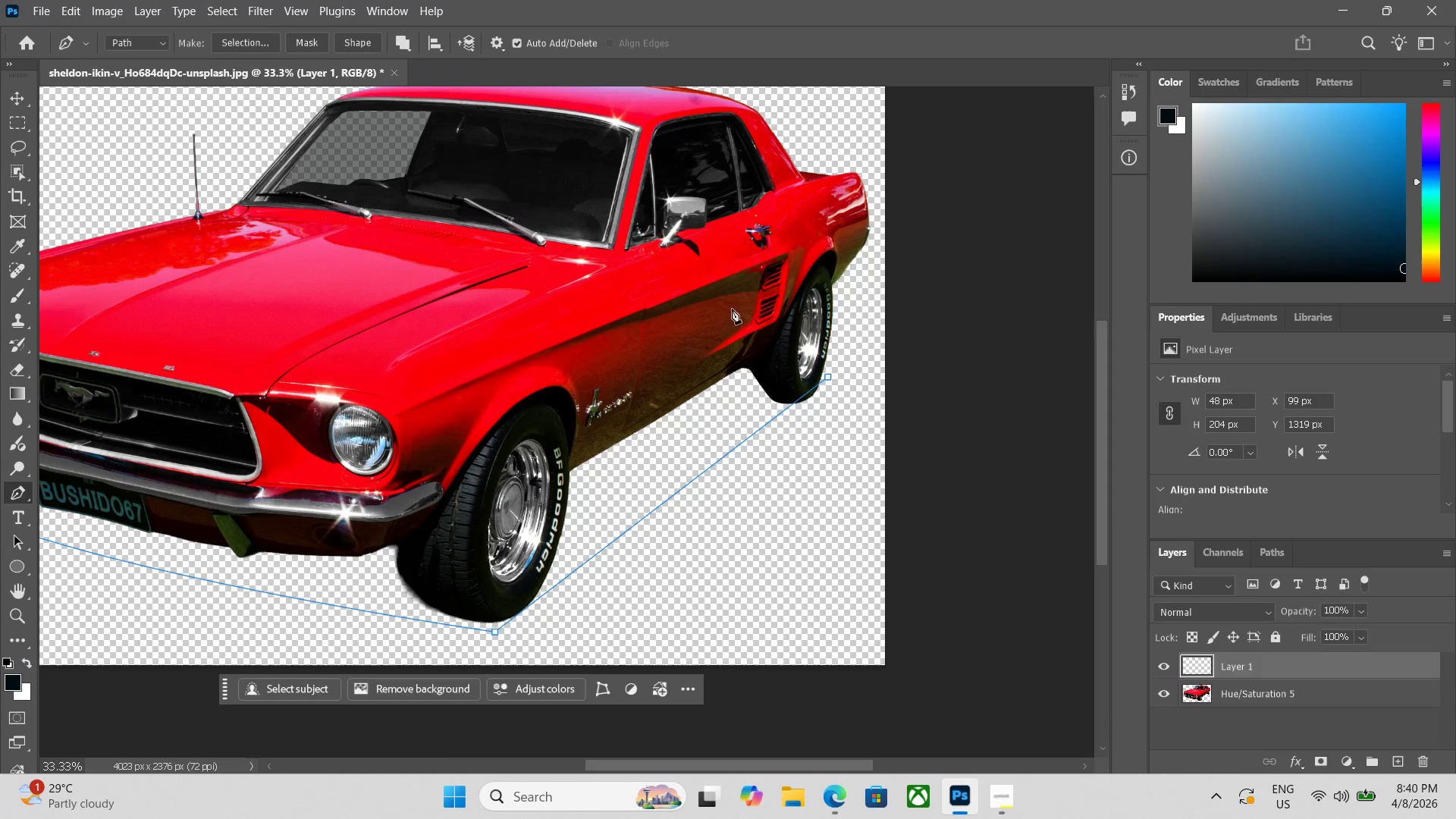 
left_click_drag(start_coordinate=[852, 494], to_coordinate=[445, 453])
 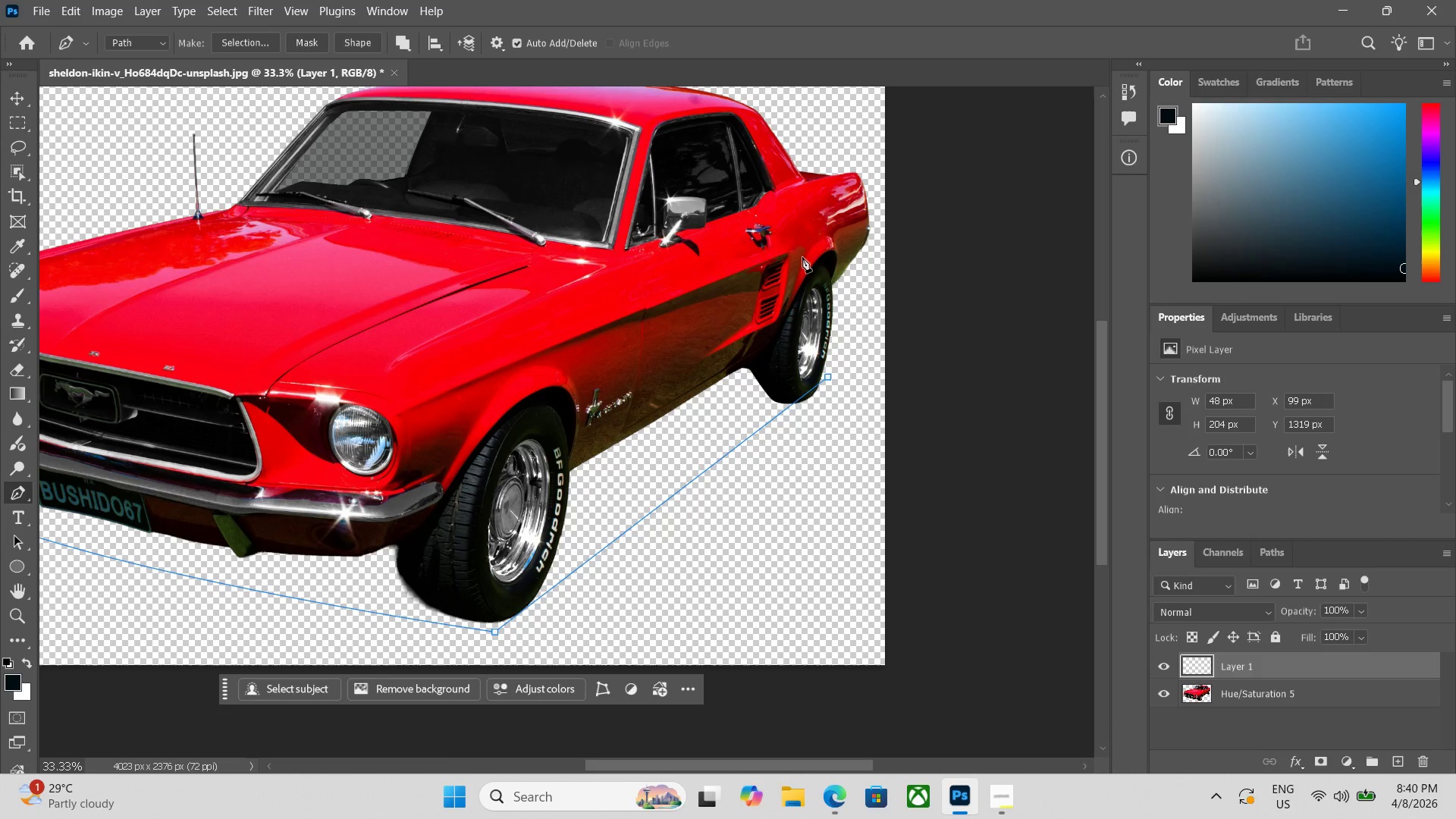 
left_click([817, 262])
 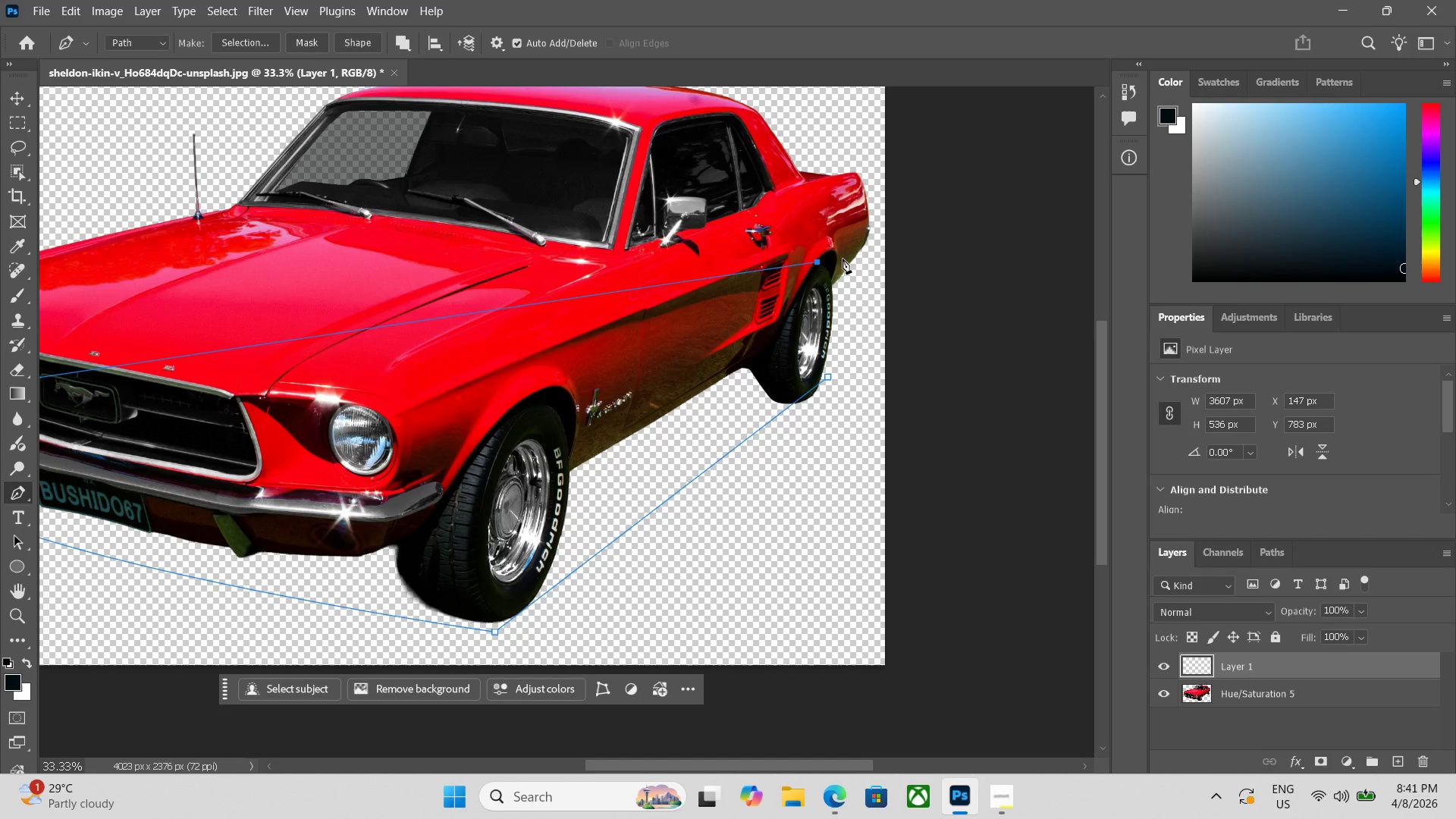 
left_click([842, 259])
 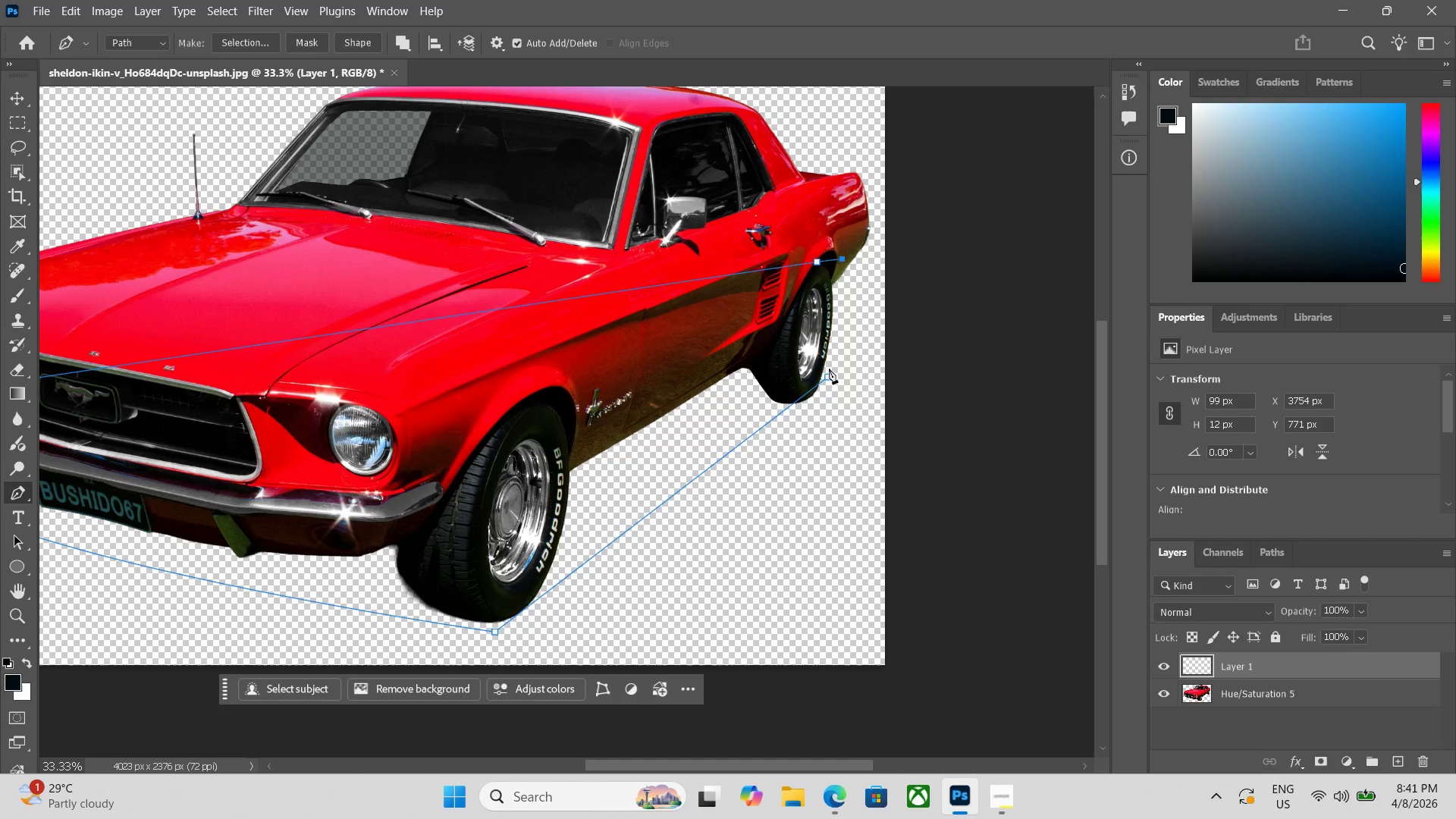 
left_click([829, 377])
 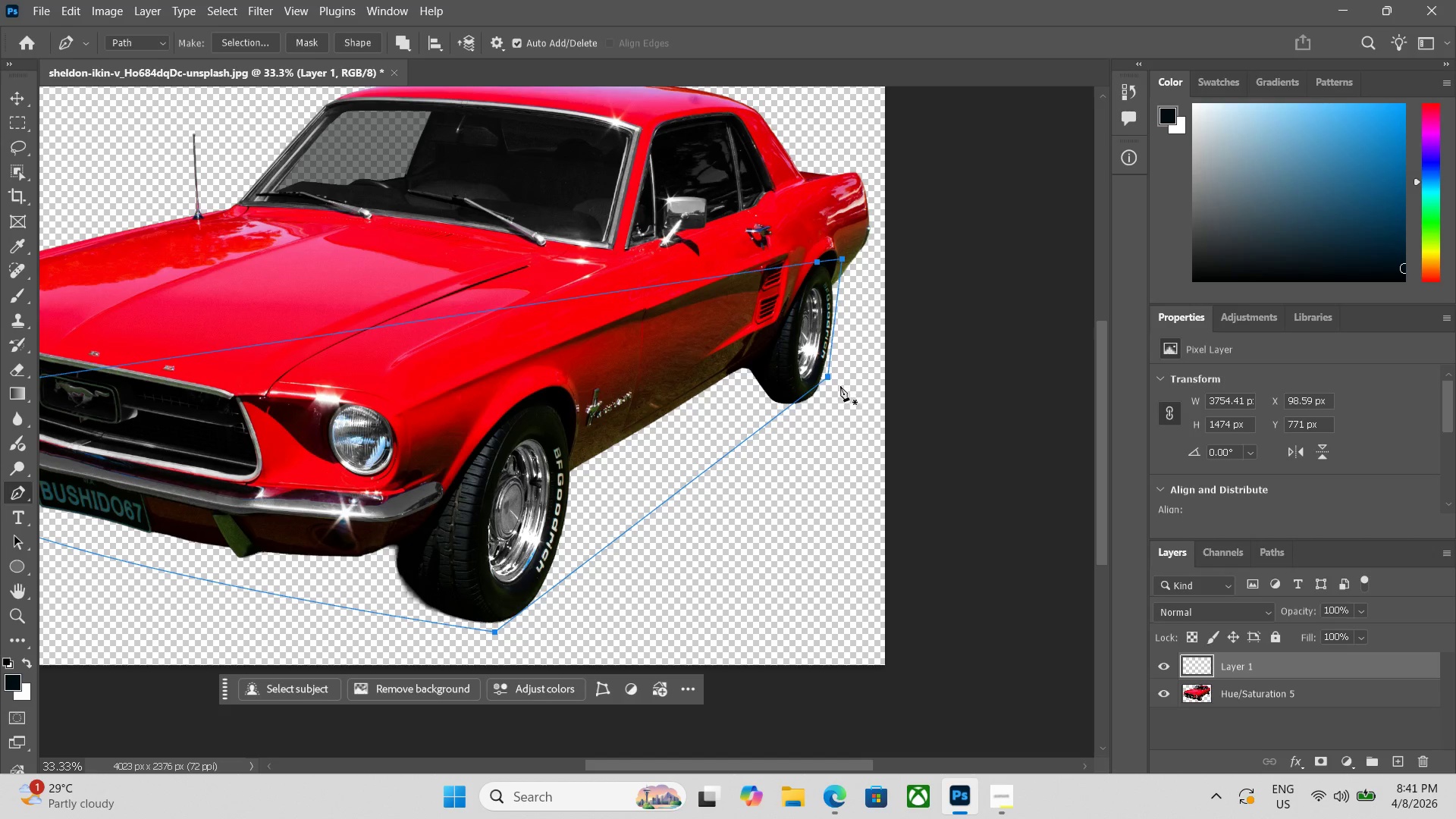 
key(Control+Z)
 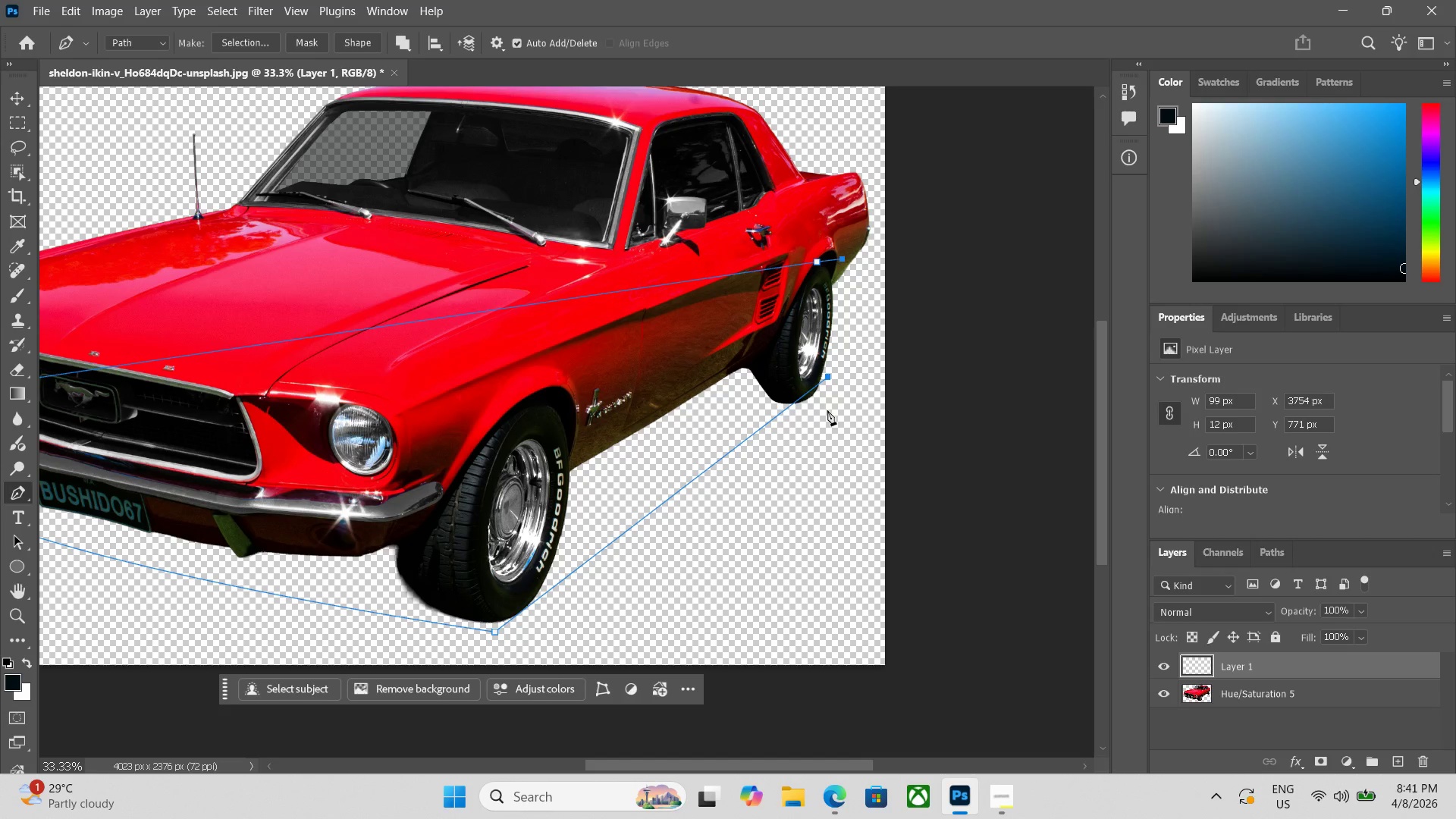 
key(Control+ControlLeft)
 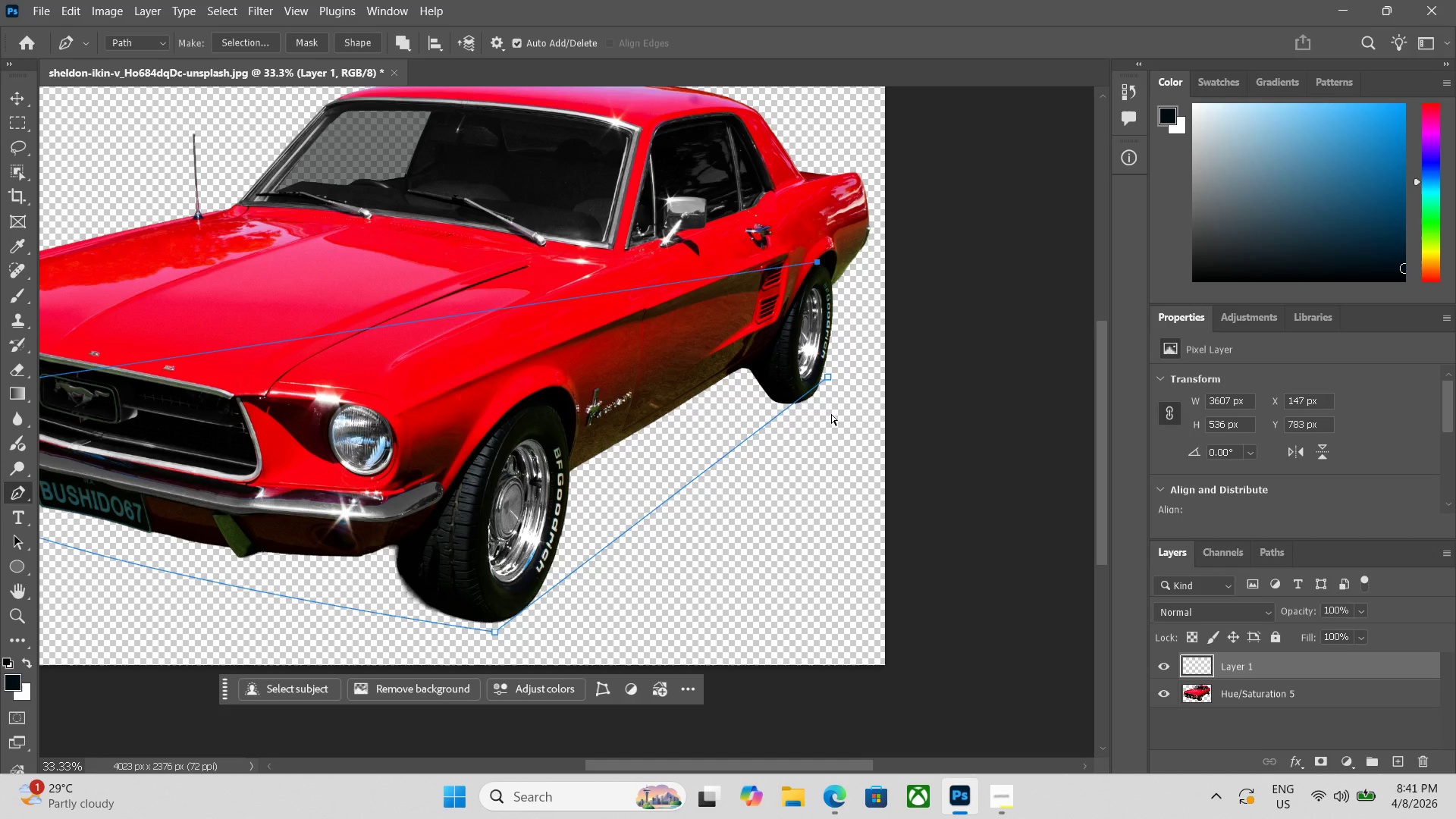 
key(Control+Z)
 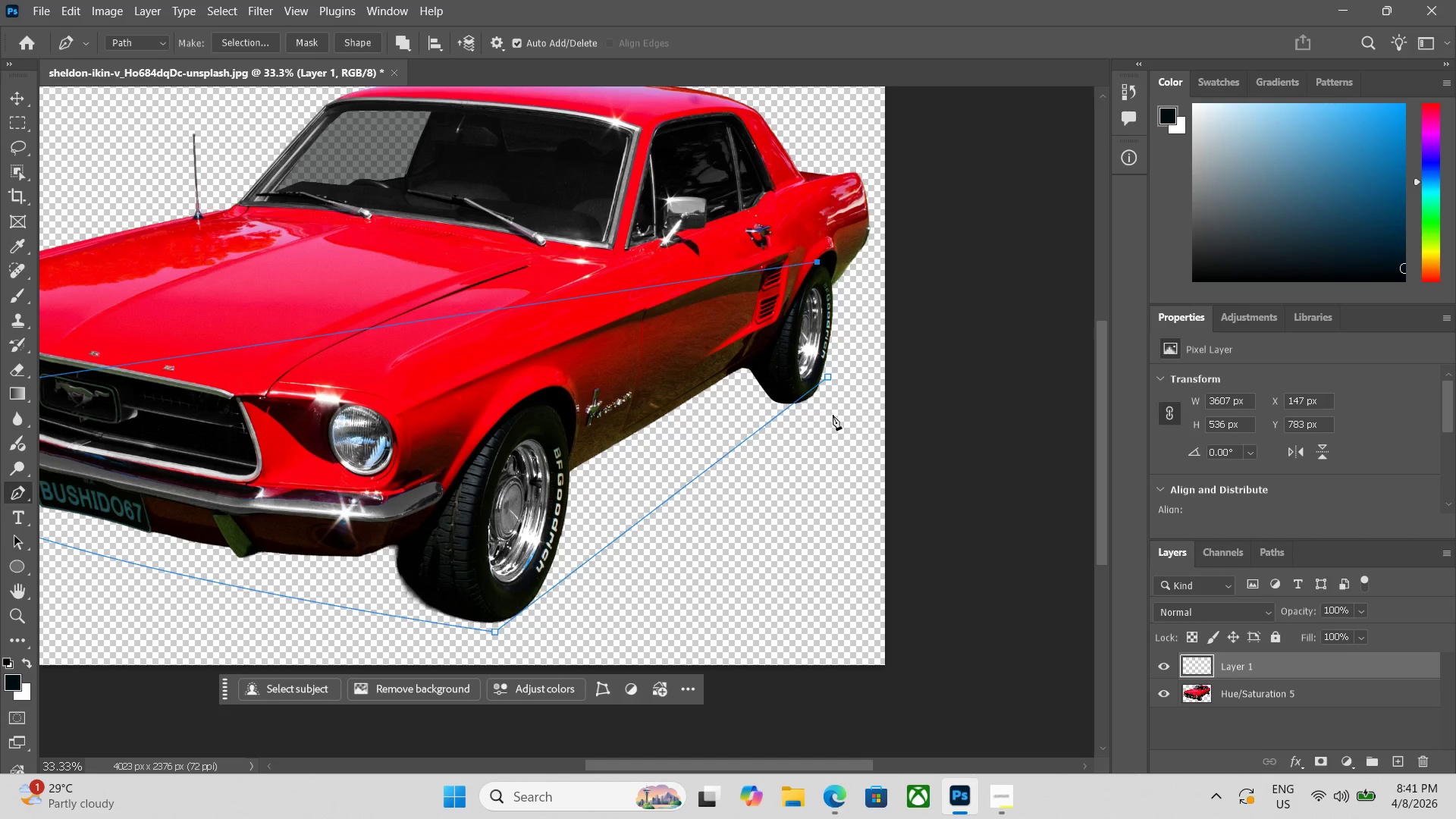 
key(Control+ControlLeft)
 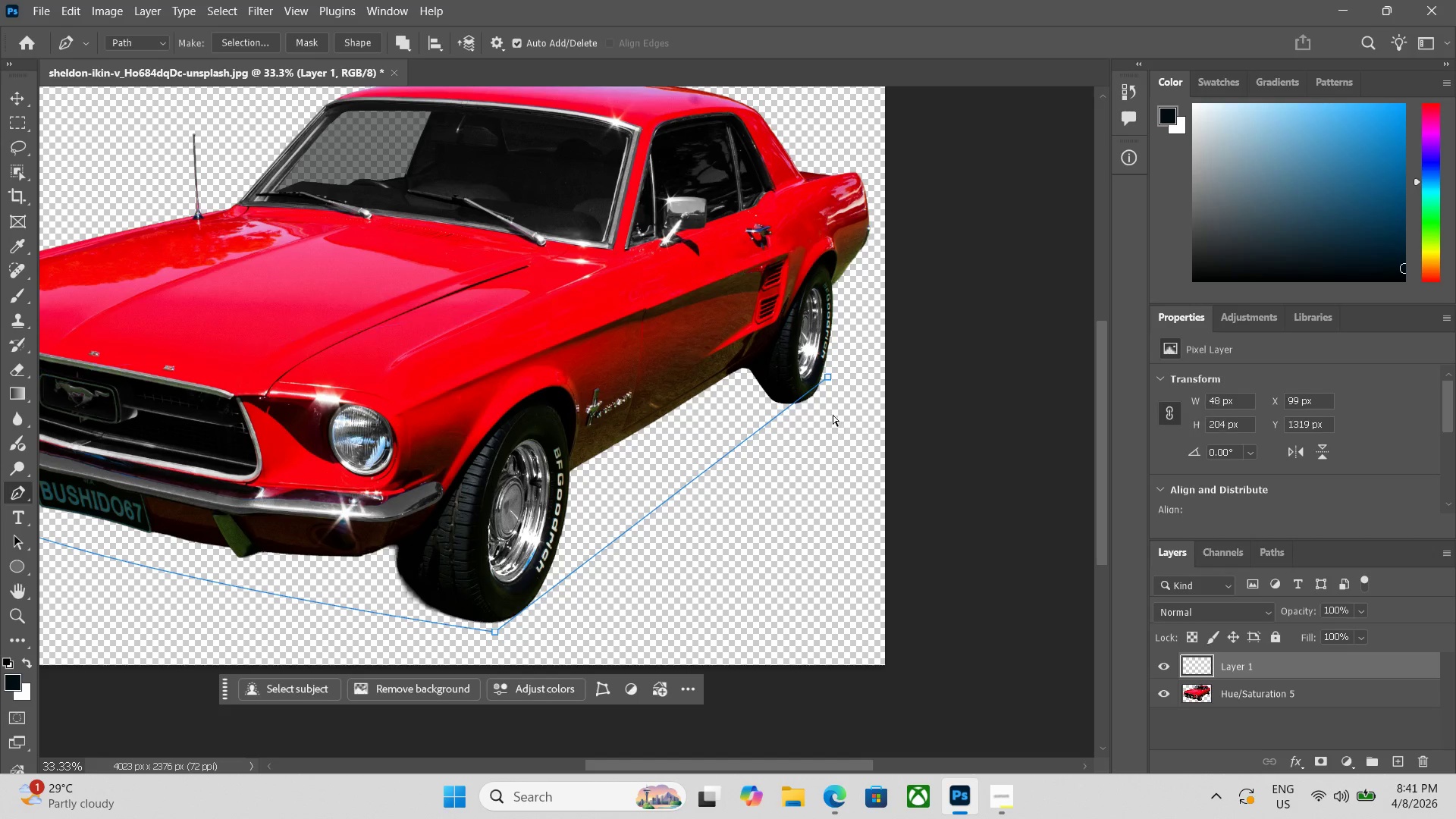 
key(Control+Z)
 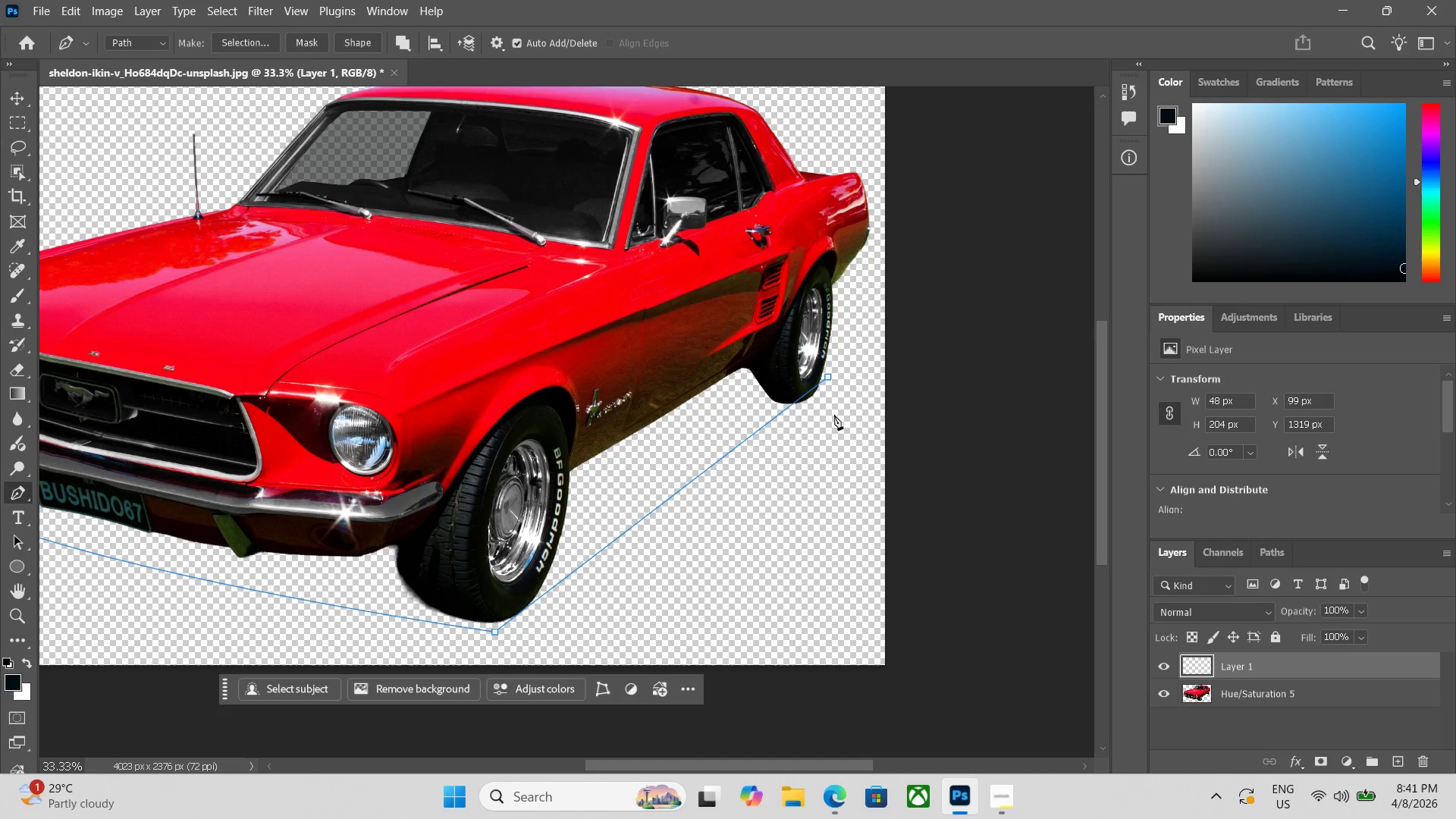 
key(Control+Z)
 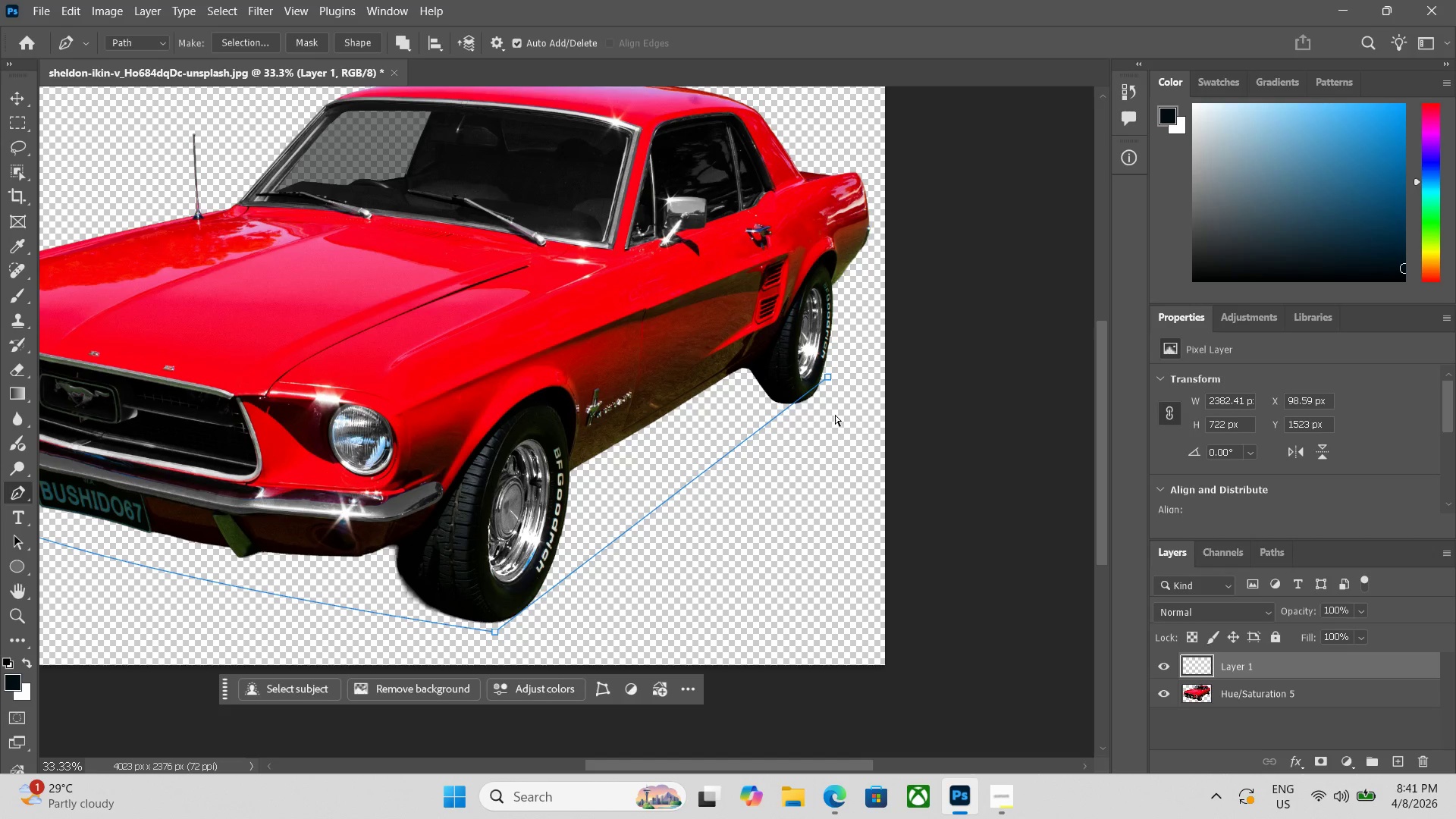 
key(Control+Z)
 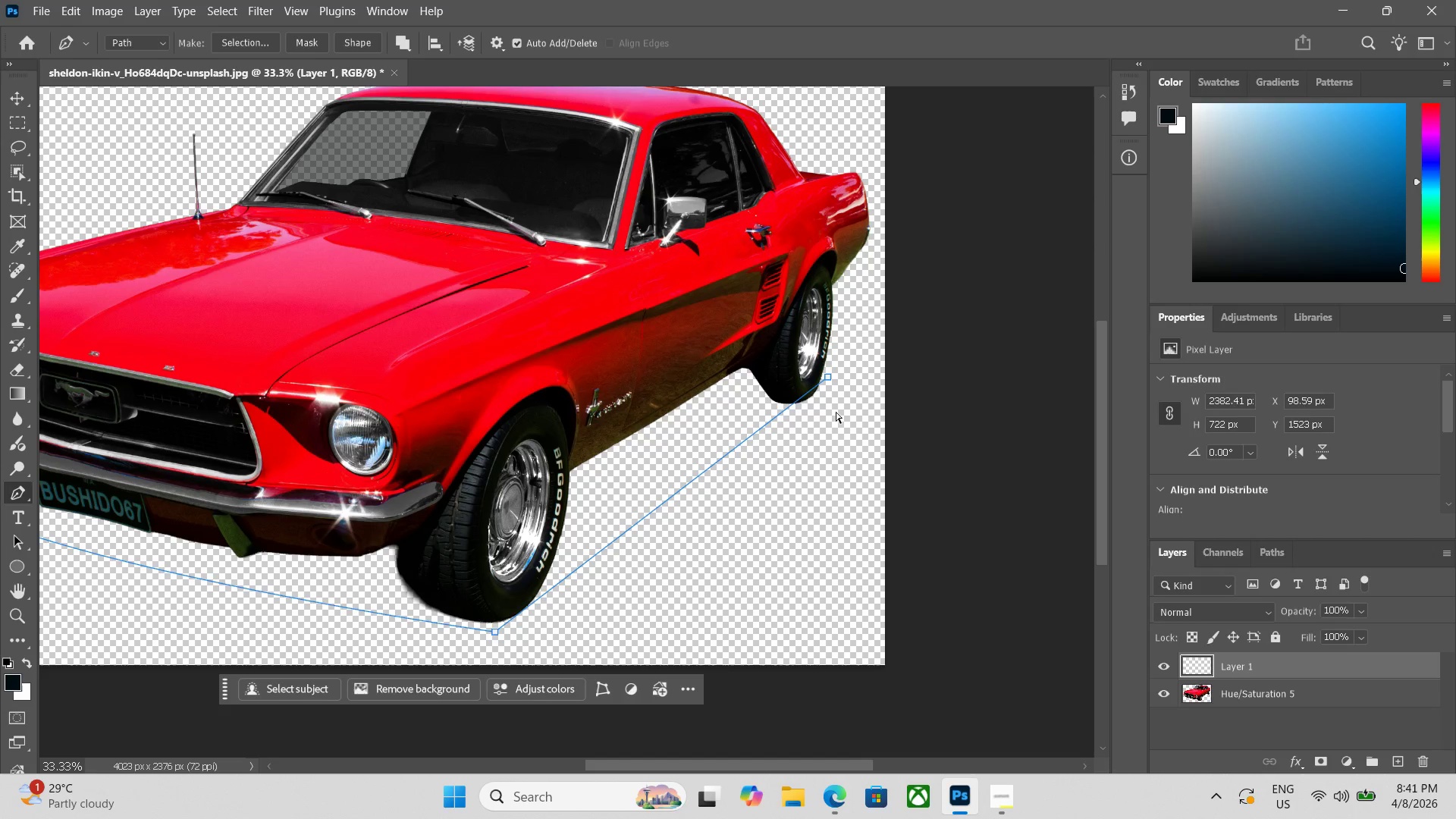 
key(Control+Z)
 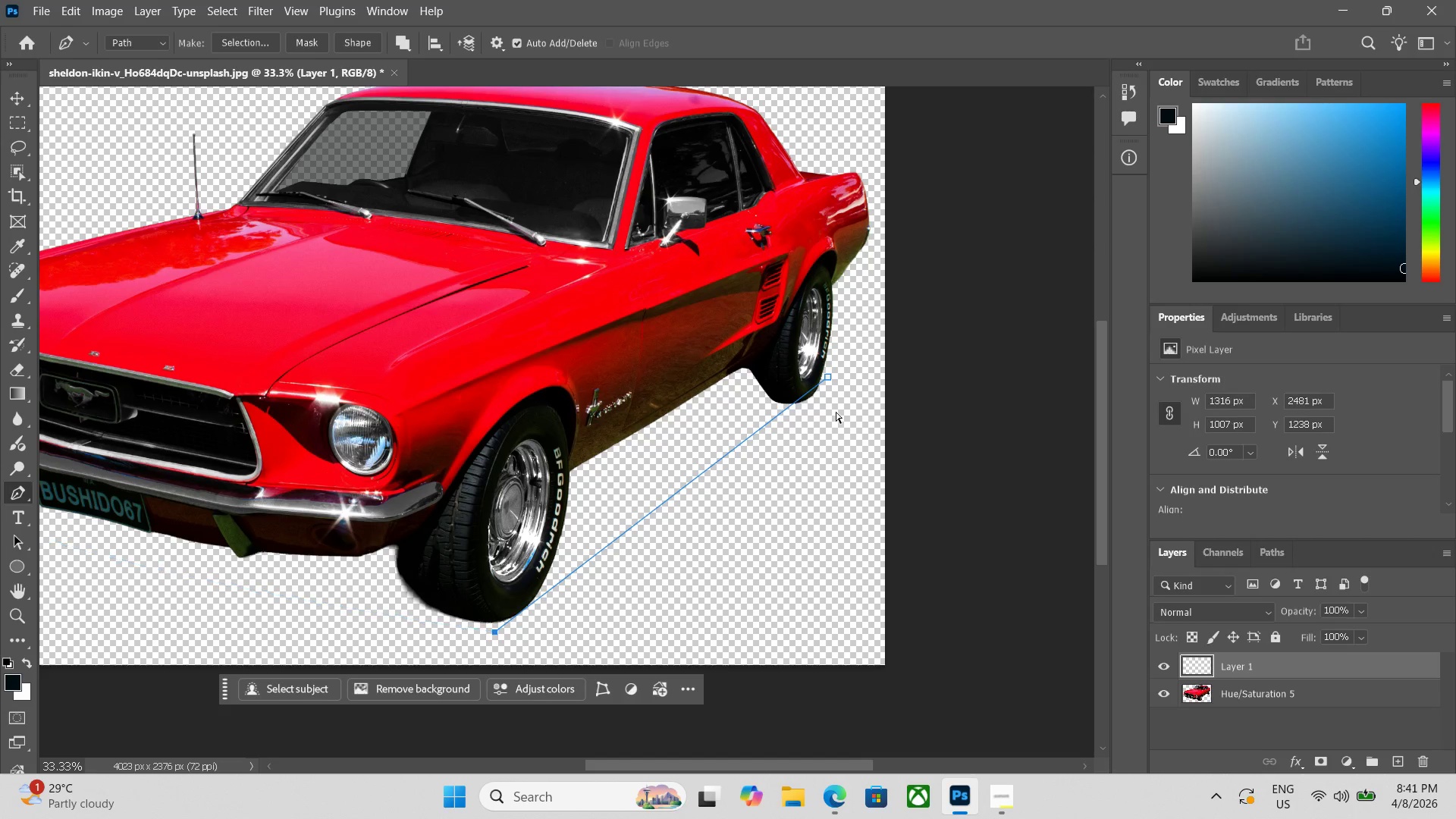 
key(Control+Z)
 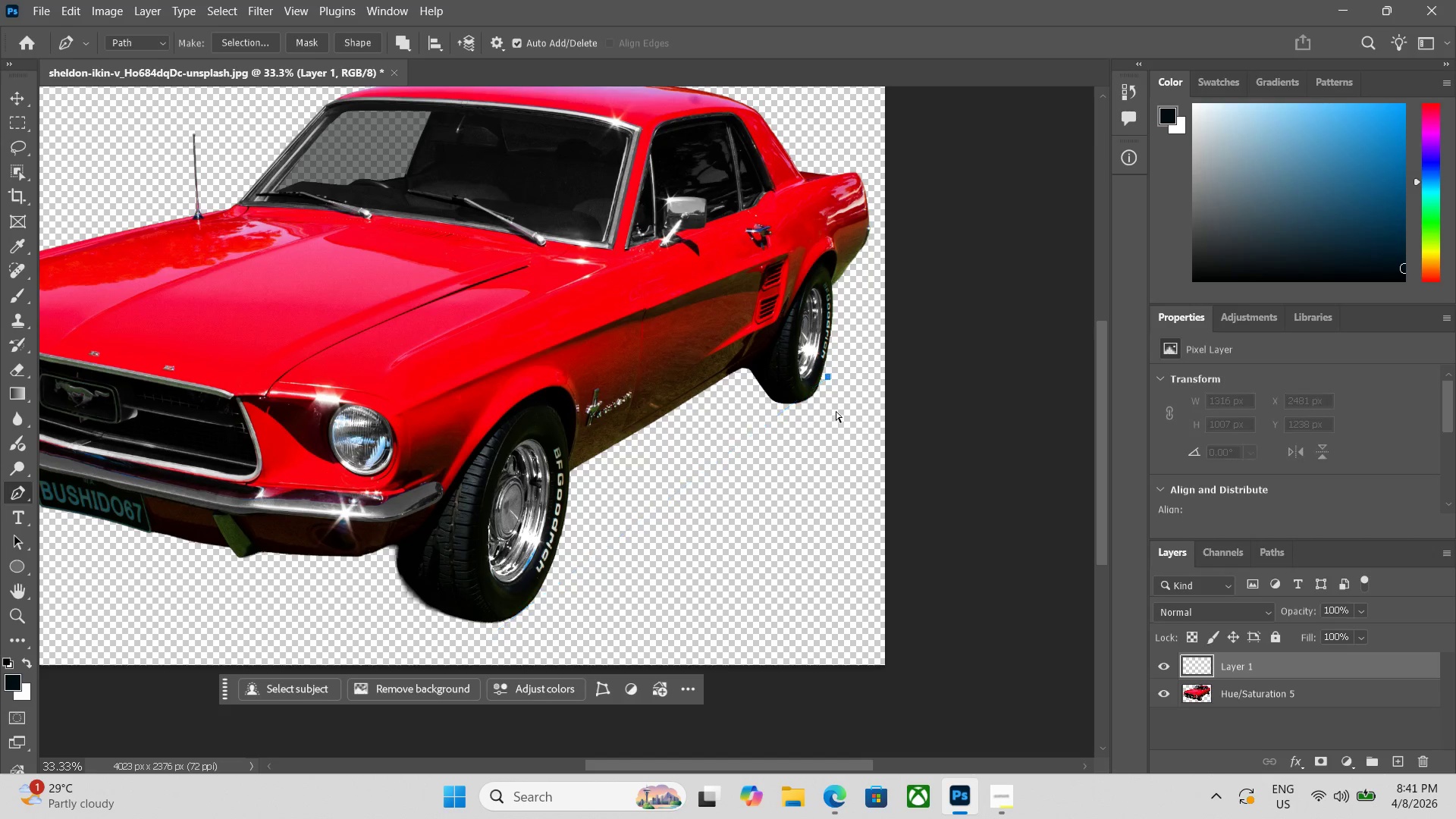 
key(Control+Z)
 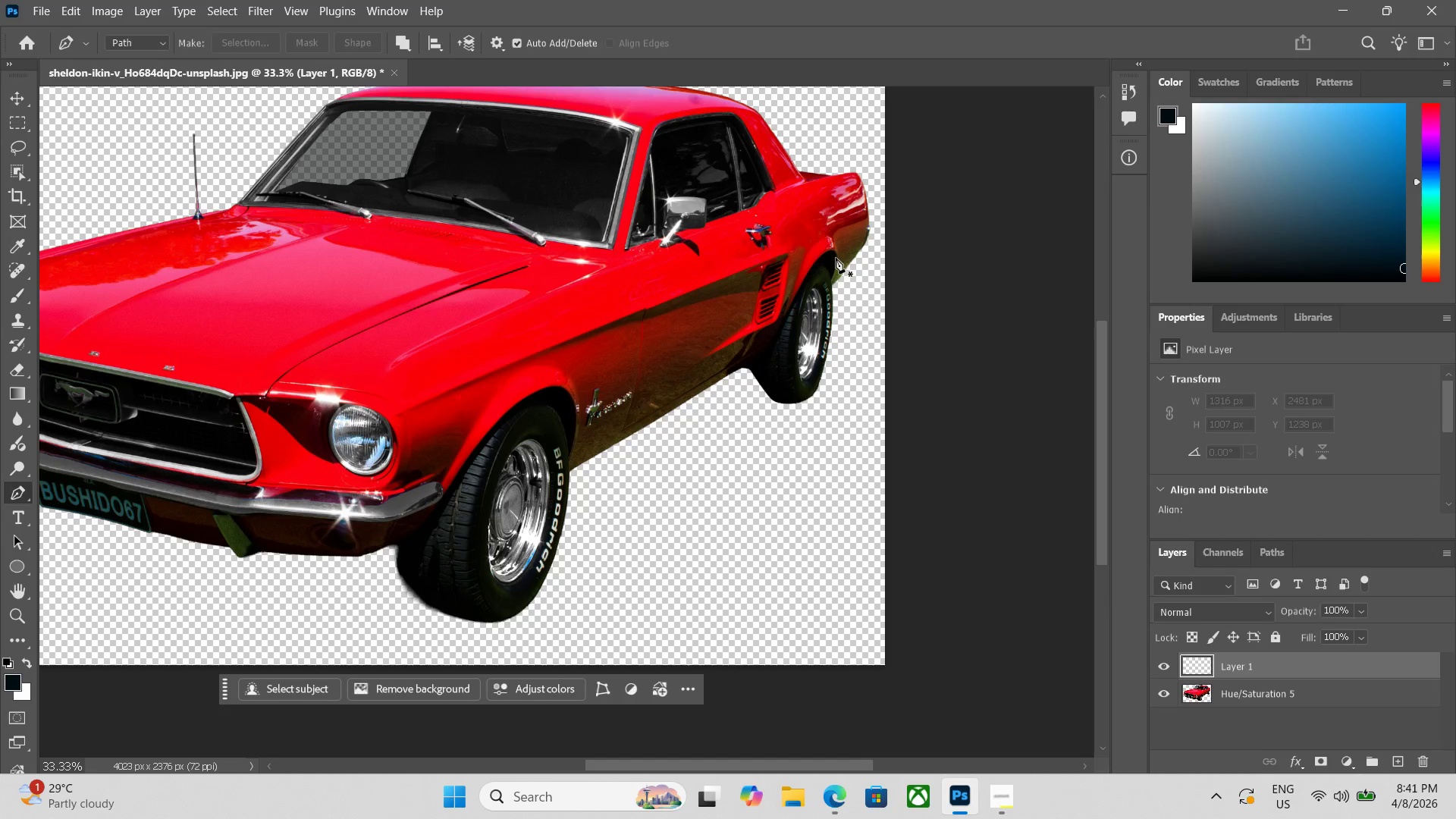 
left_click([836, 257])
 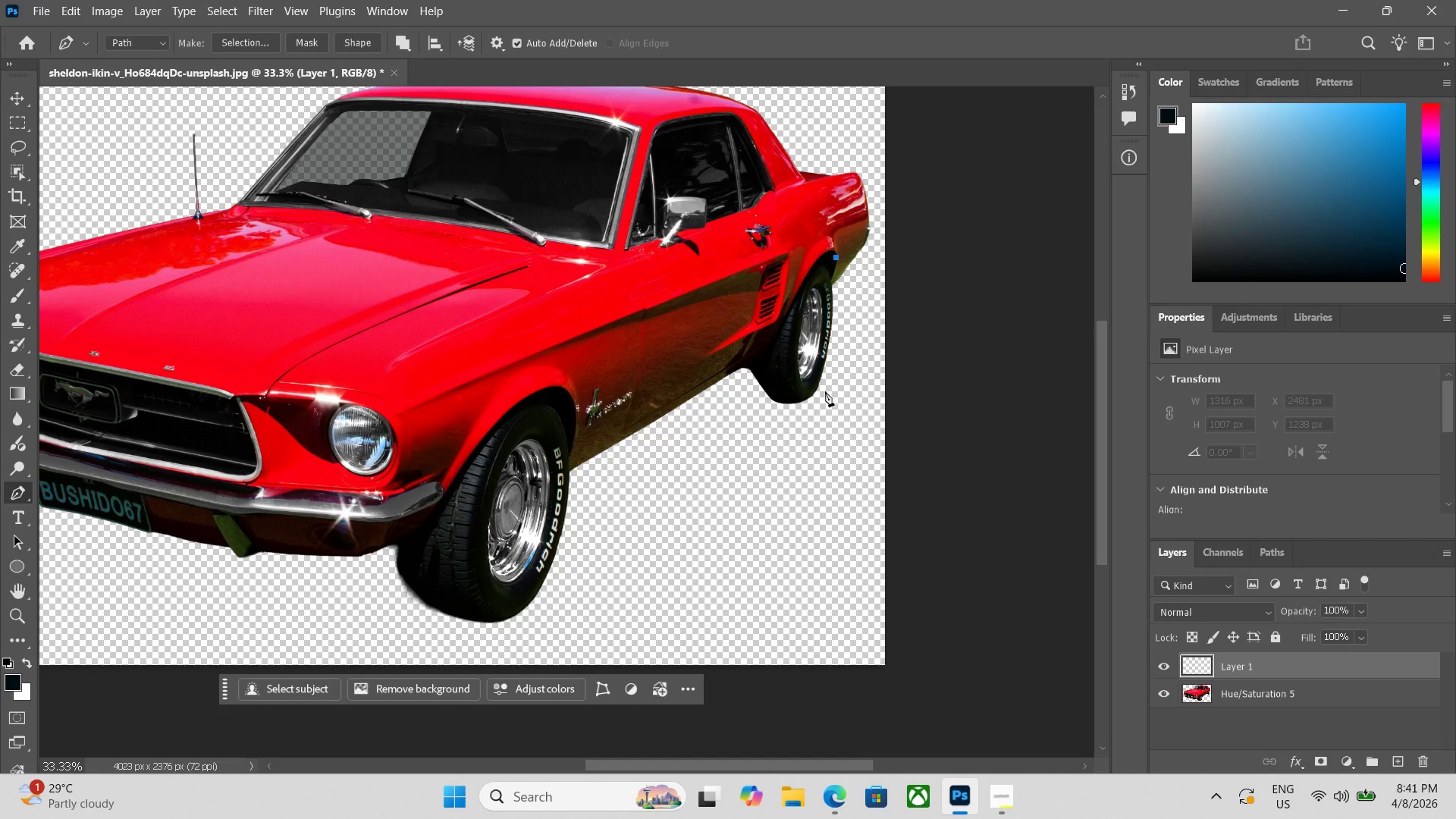 
left_click([825, 392])
 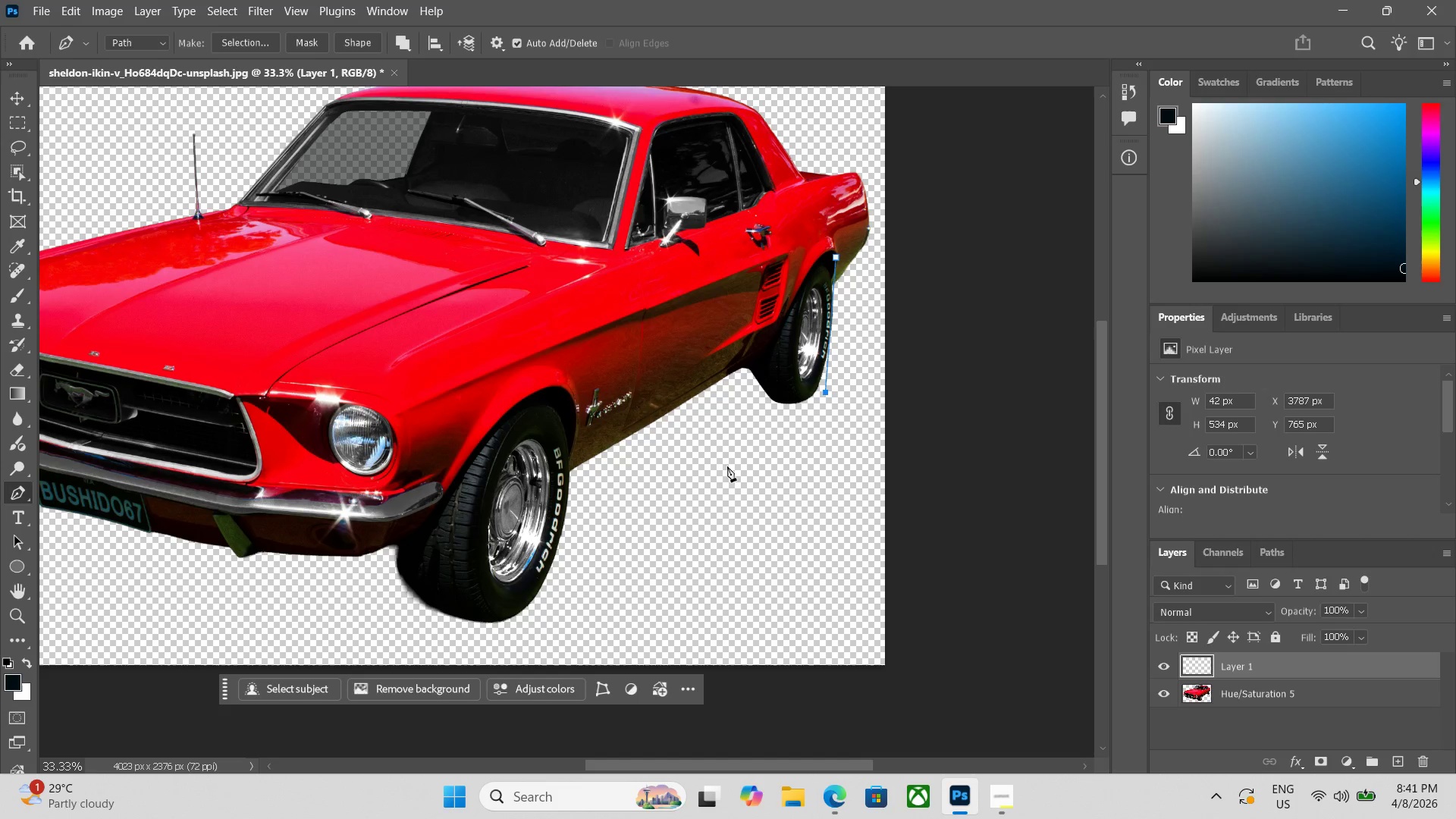 
key(Control+Z)
 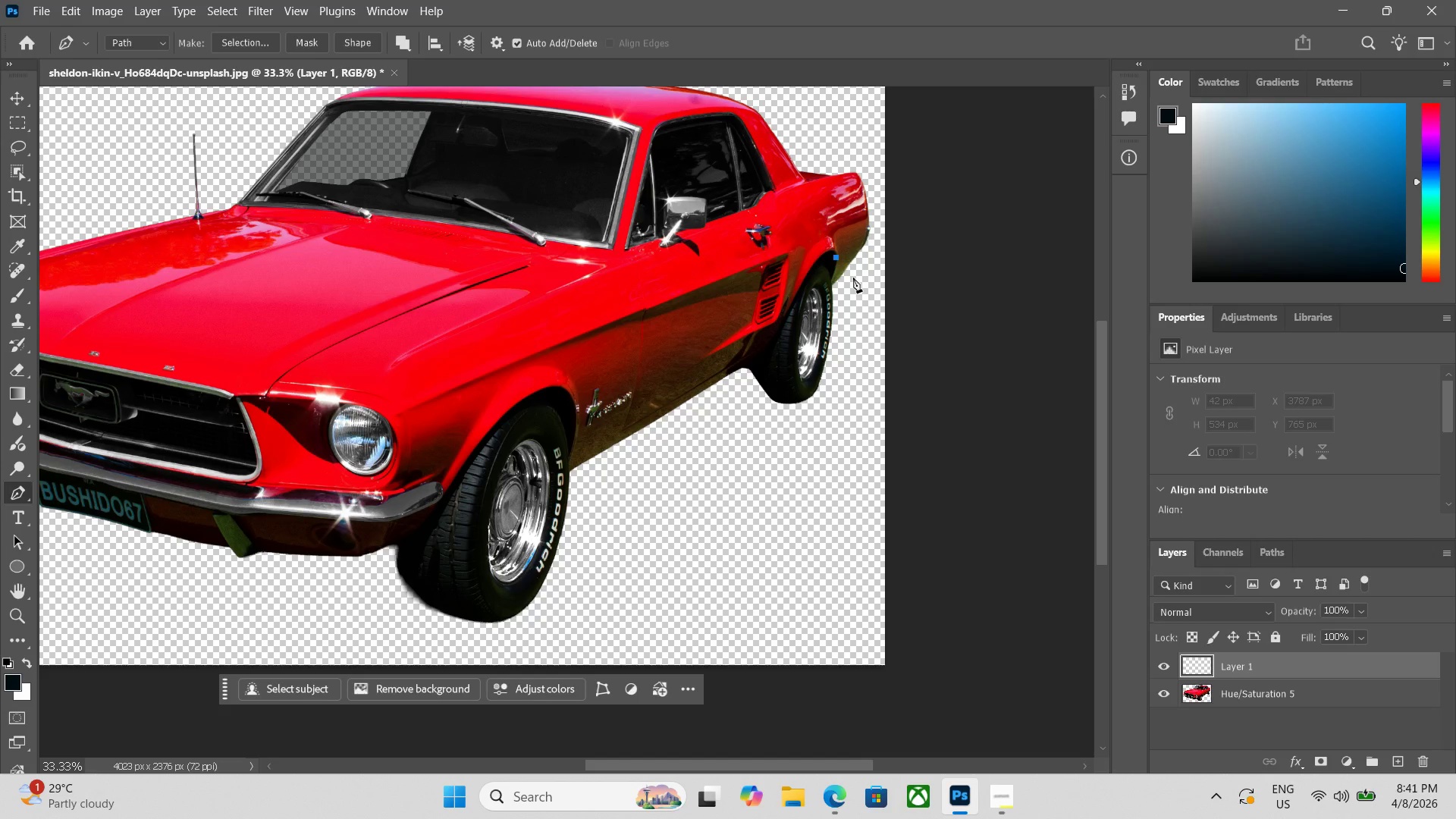 
key(Control+ControlLeft)
 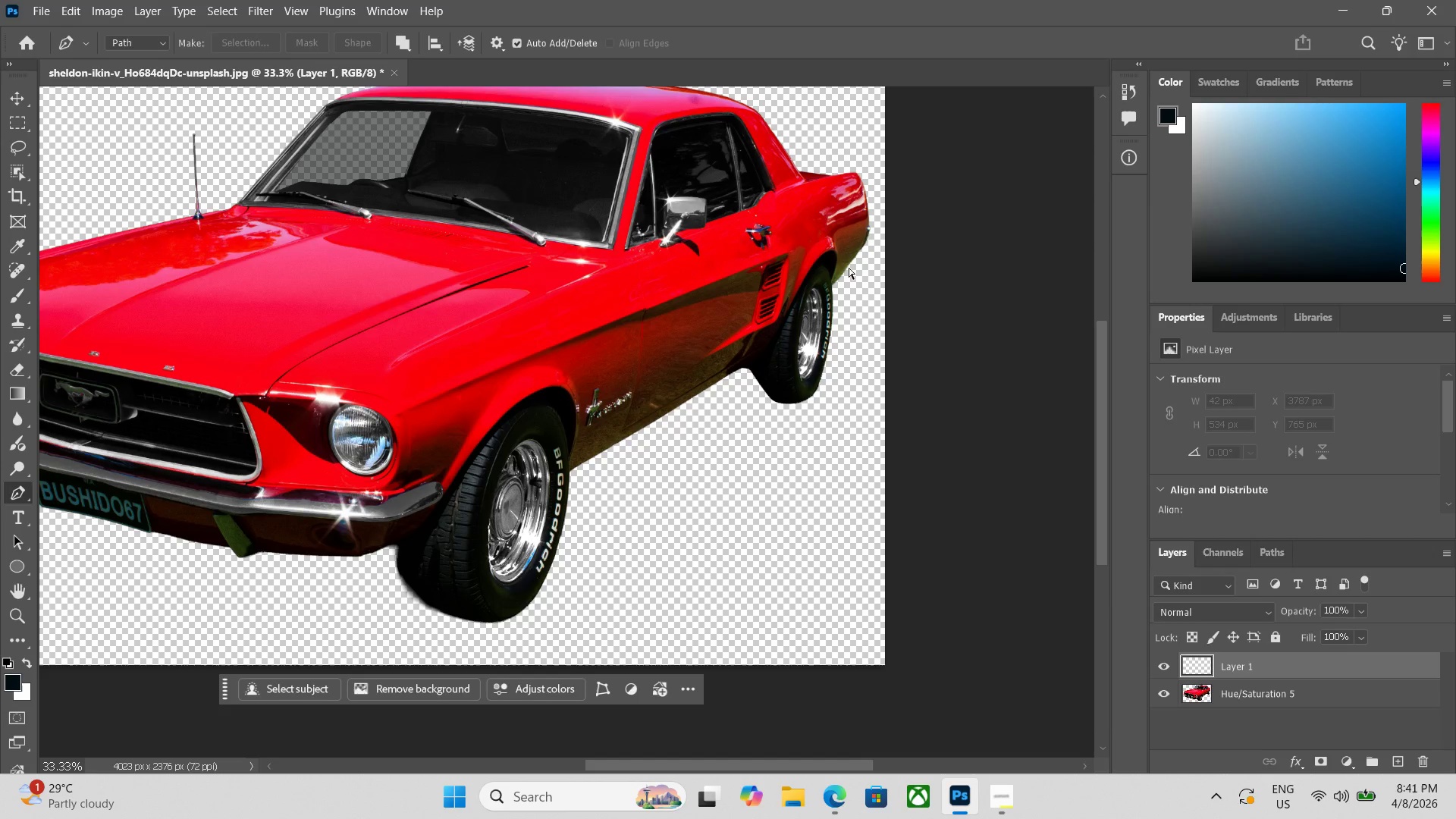 
key(Control+Z)
 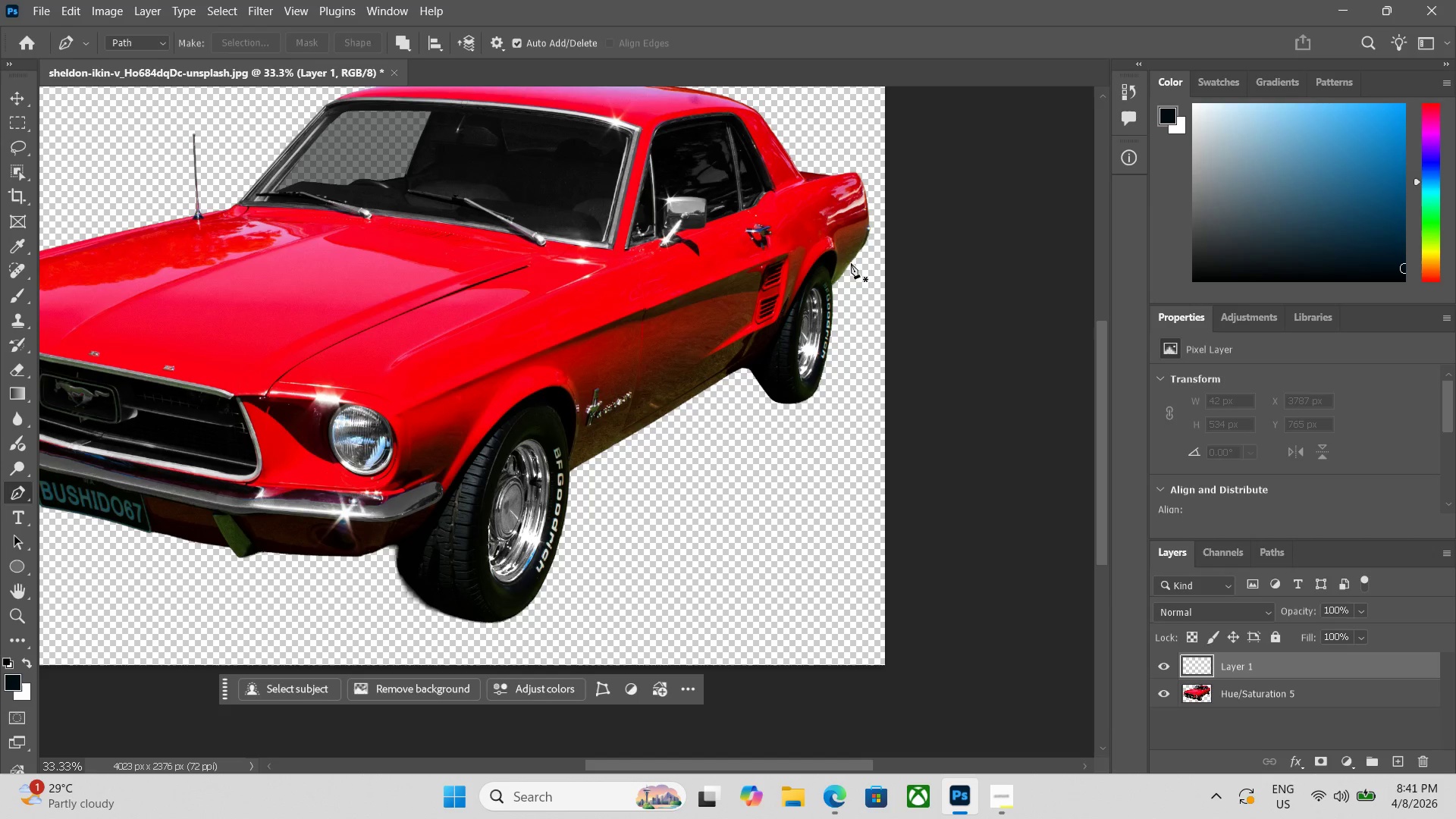 
left_click([846, 259])
 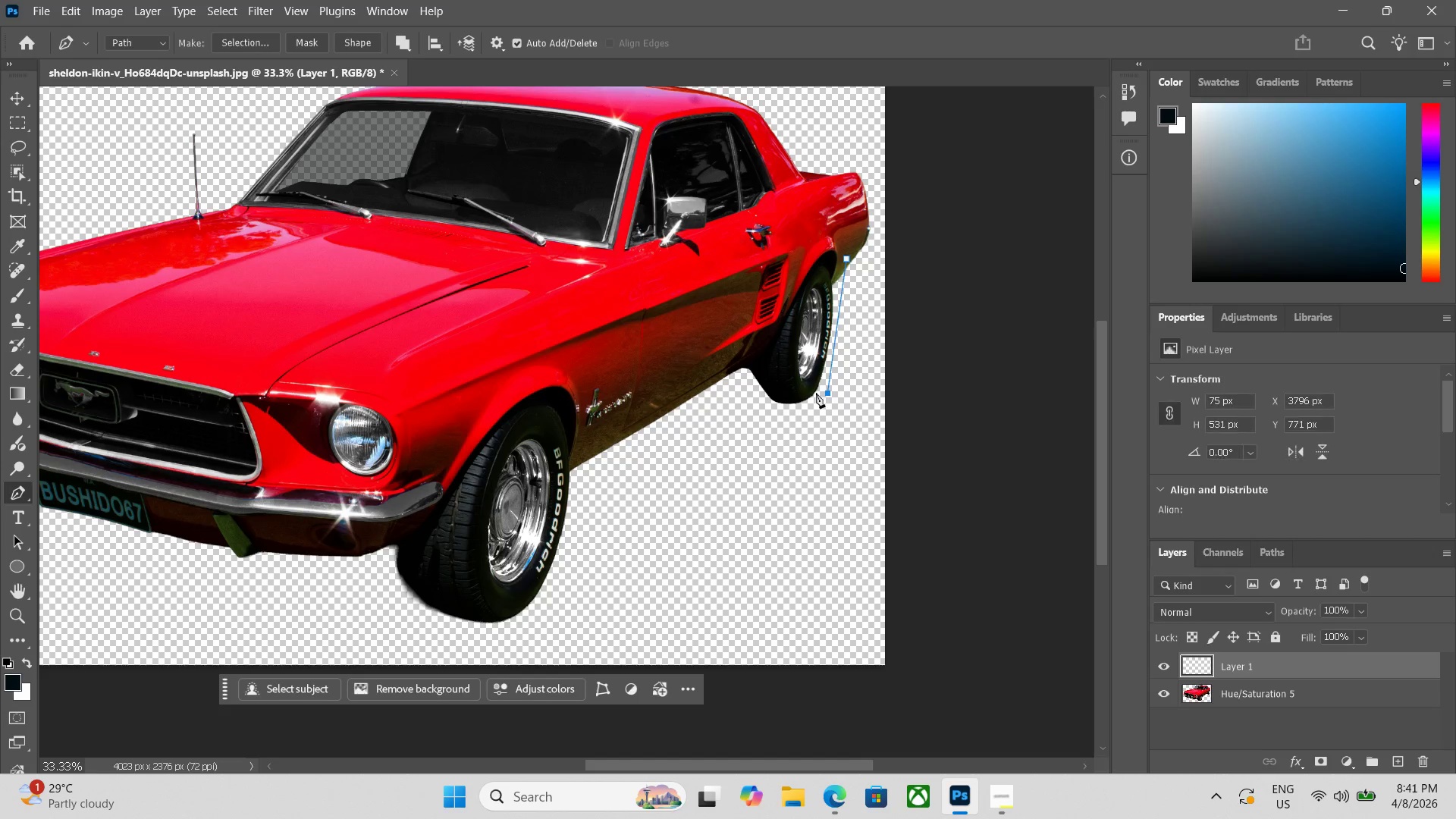 
key(Control+ControlLeft)
 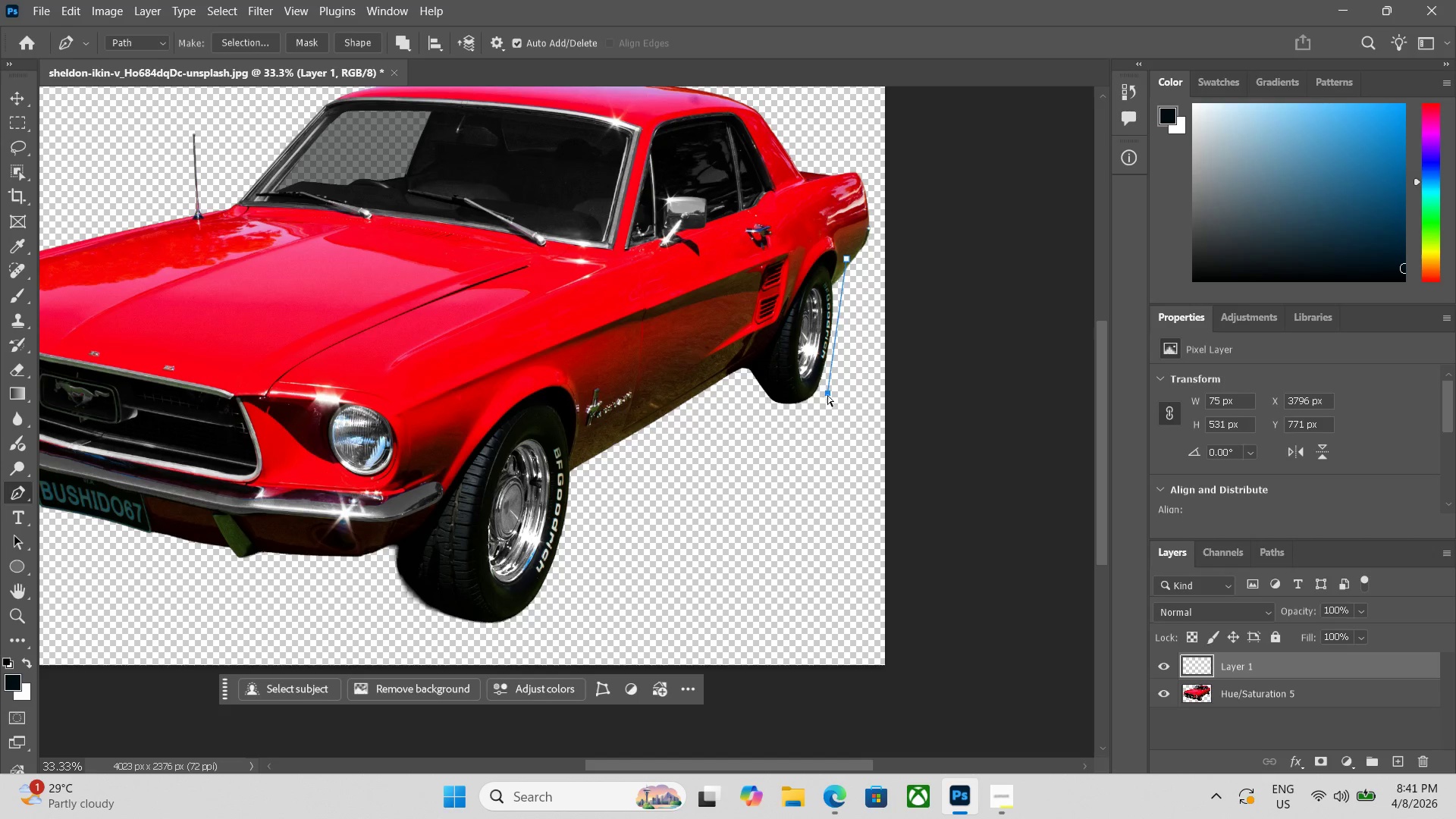 
key(Control+Z)
 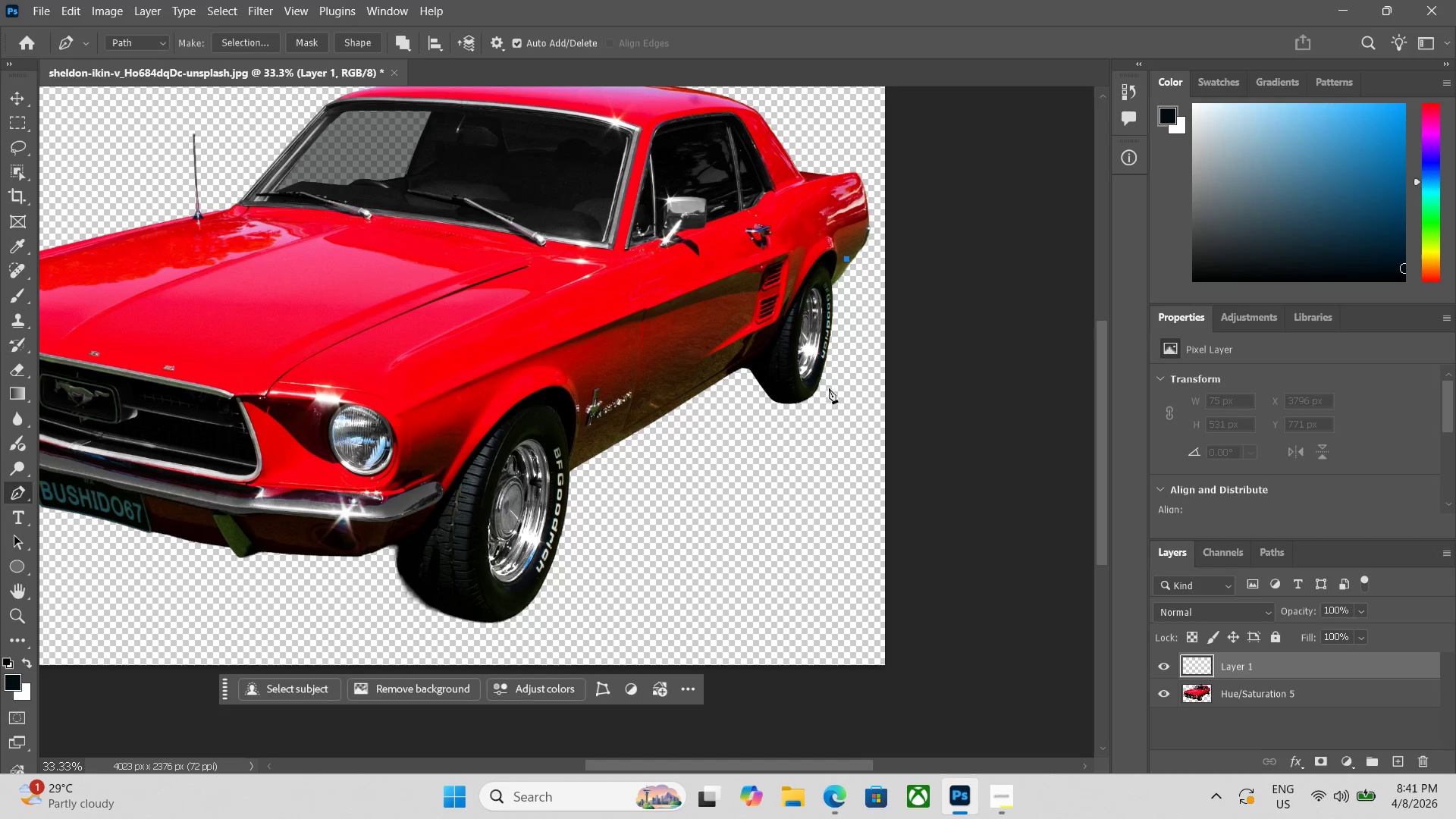 
left_click([829, 388])
 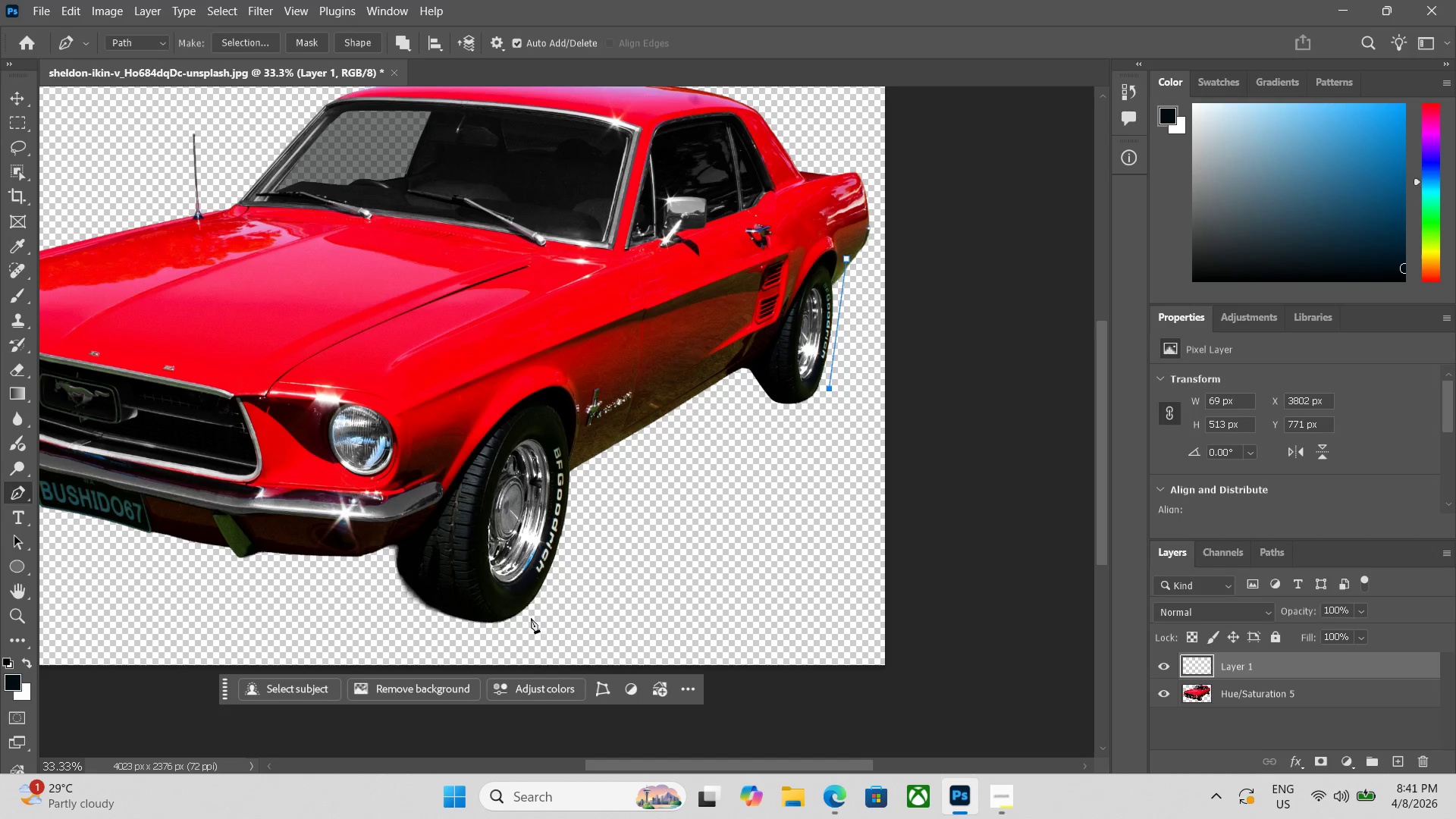 
left_click([510, 620])
 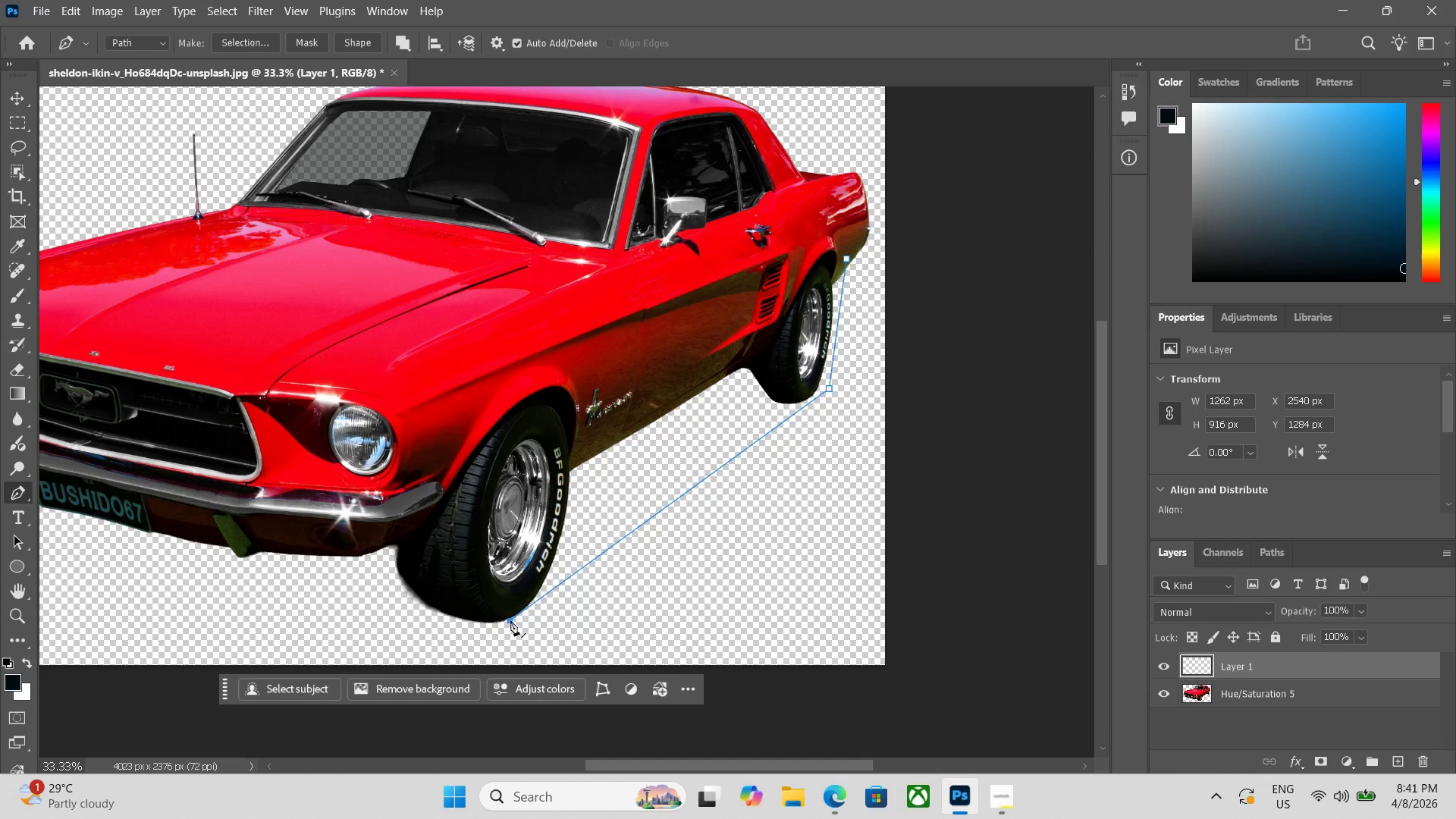 
key(Control+ControlLeft)
 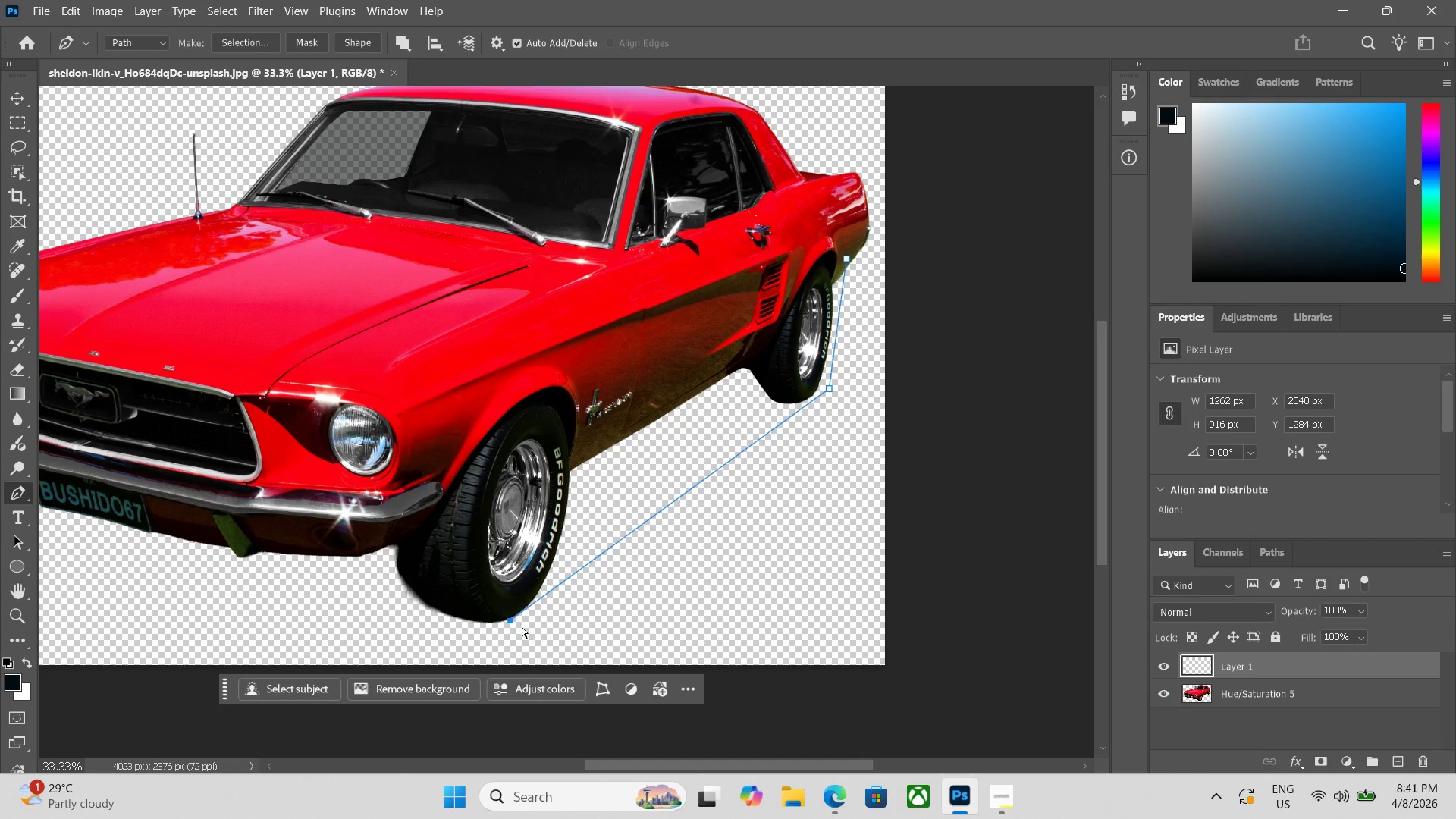 
key(Control+Z)
 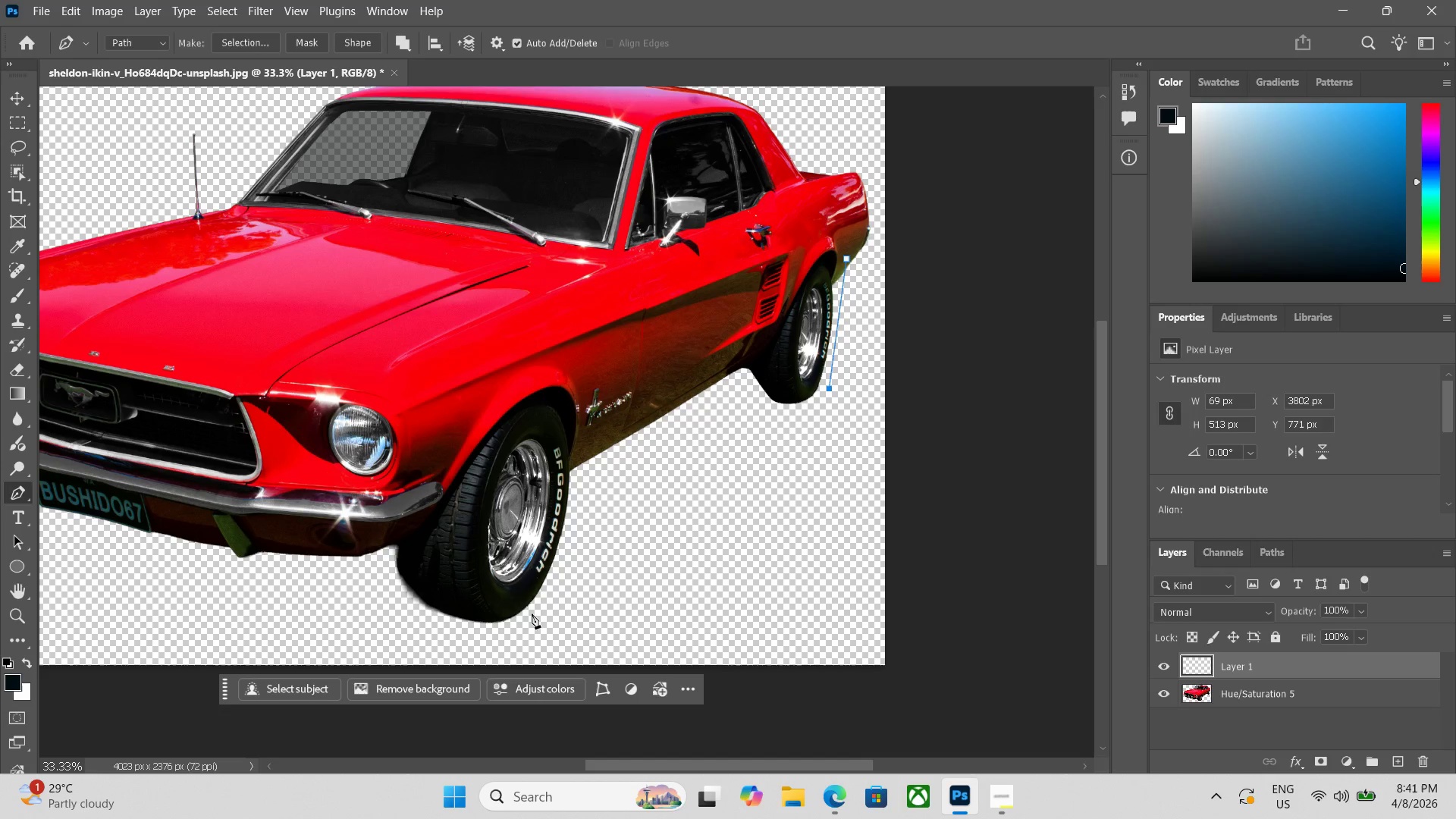 
key(Control+ControlLeft)
 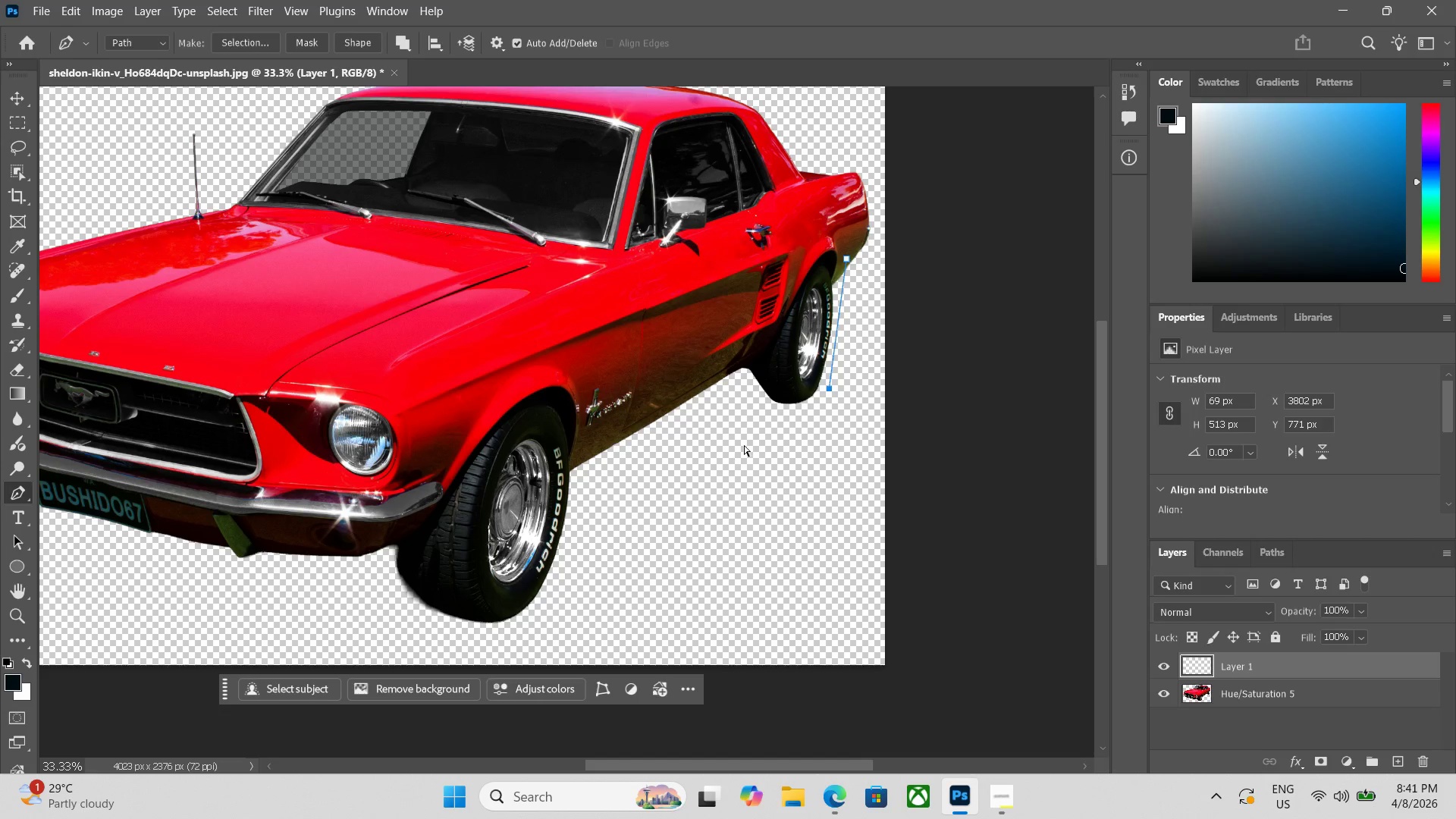 
key(Control+Z)
 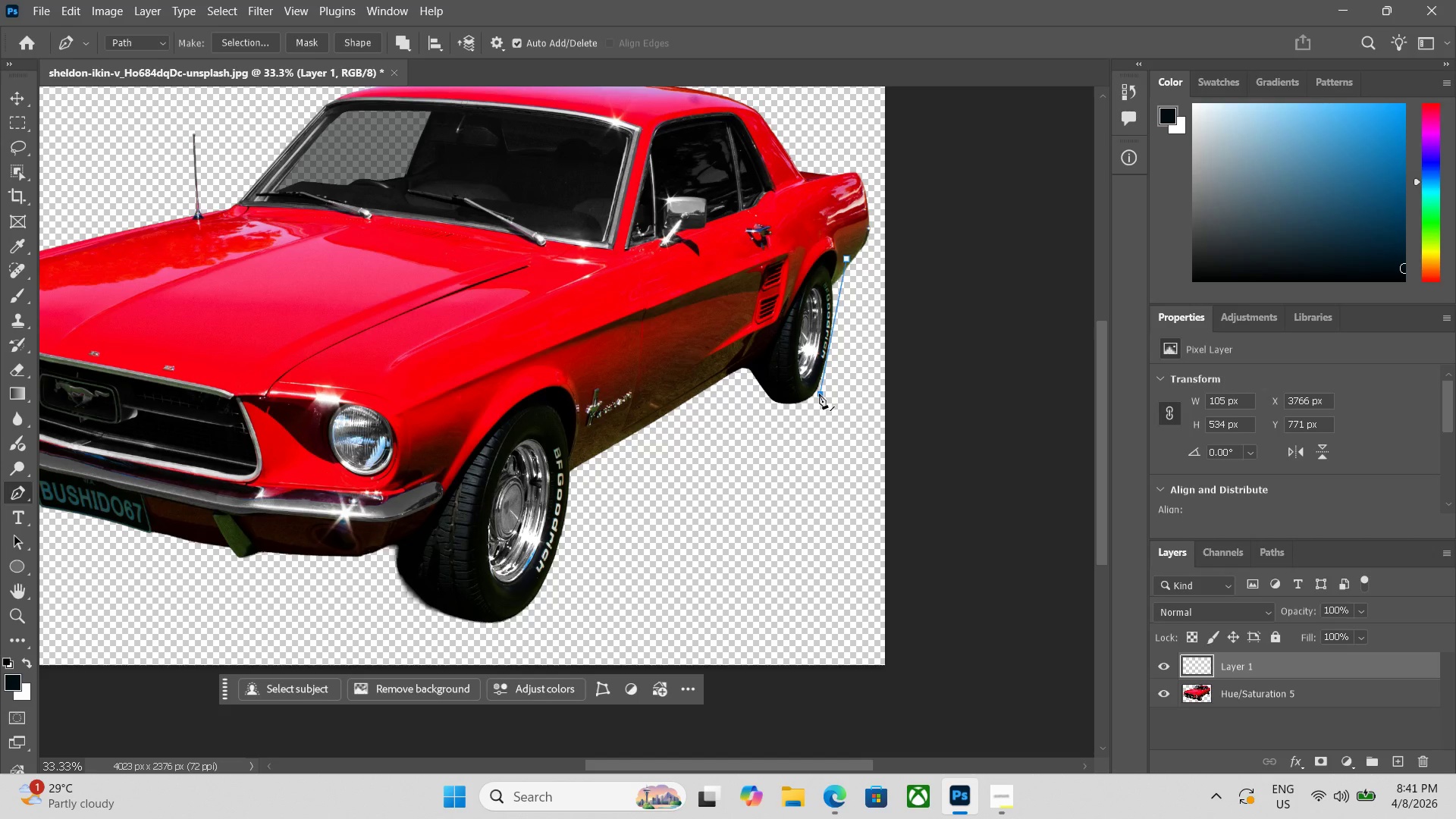 
key(Control+ControlLeft)
 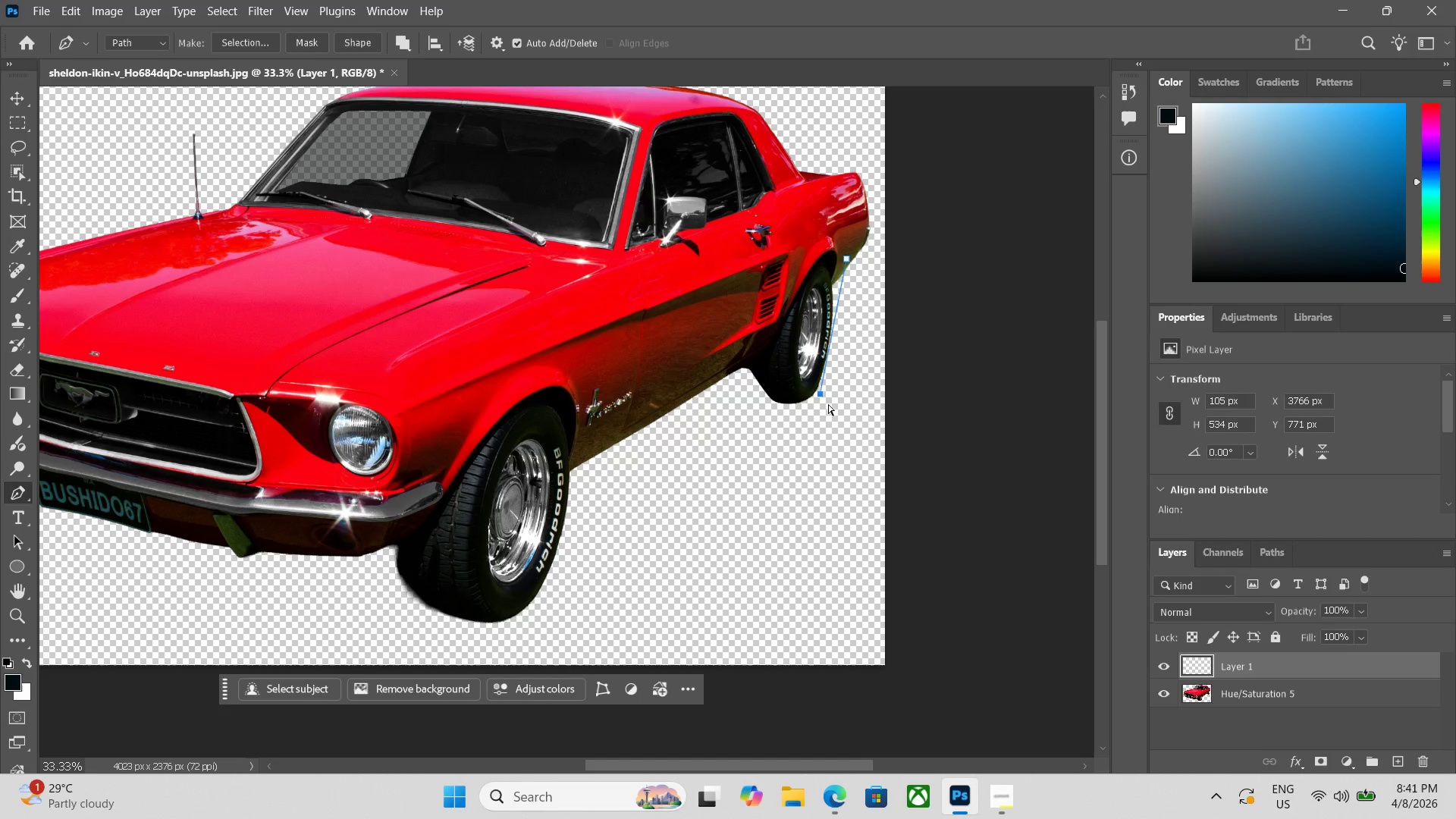 
key(Control+Z)
 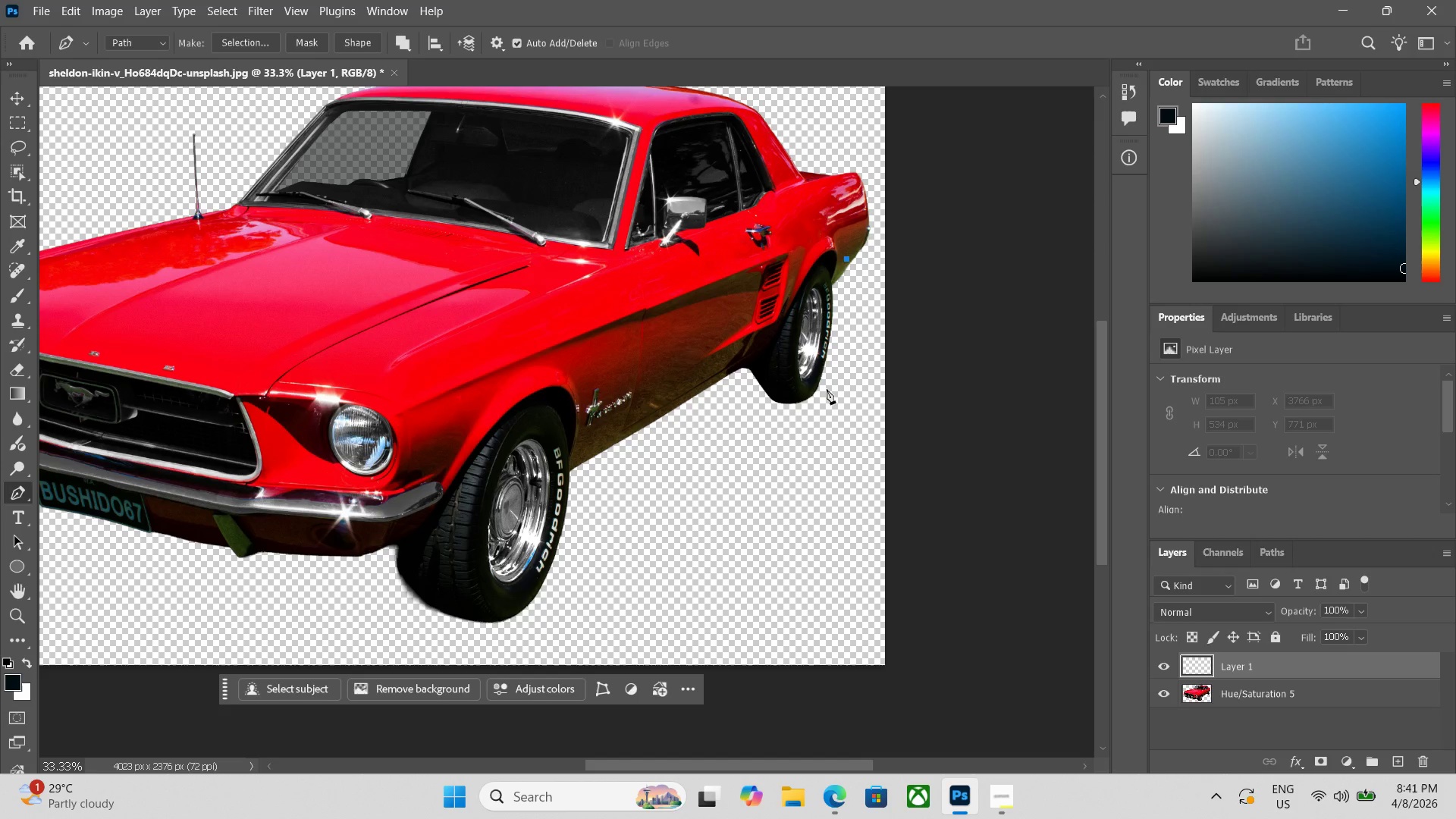 
left_click([827, 389])
 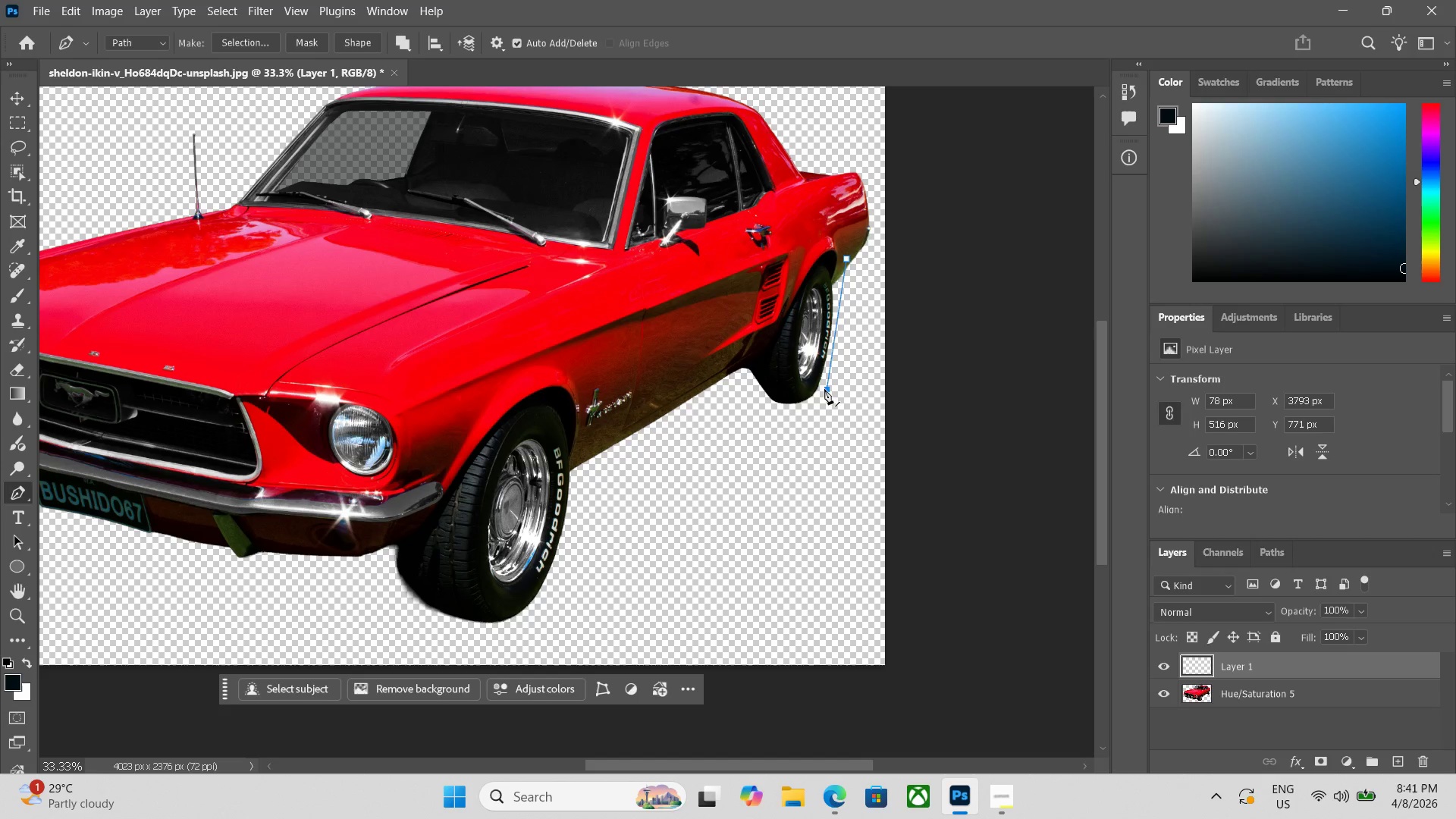 
key(Control+Z)
 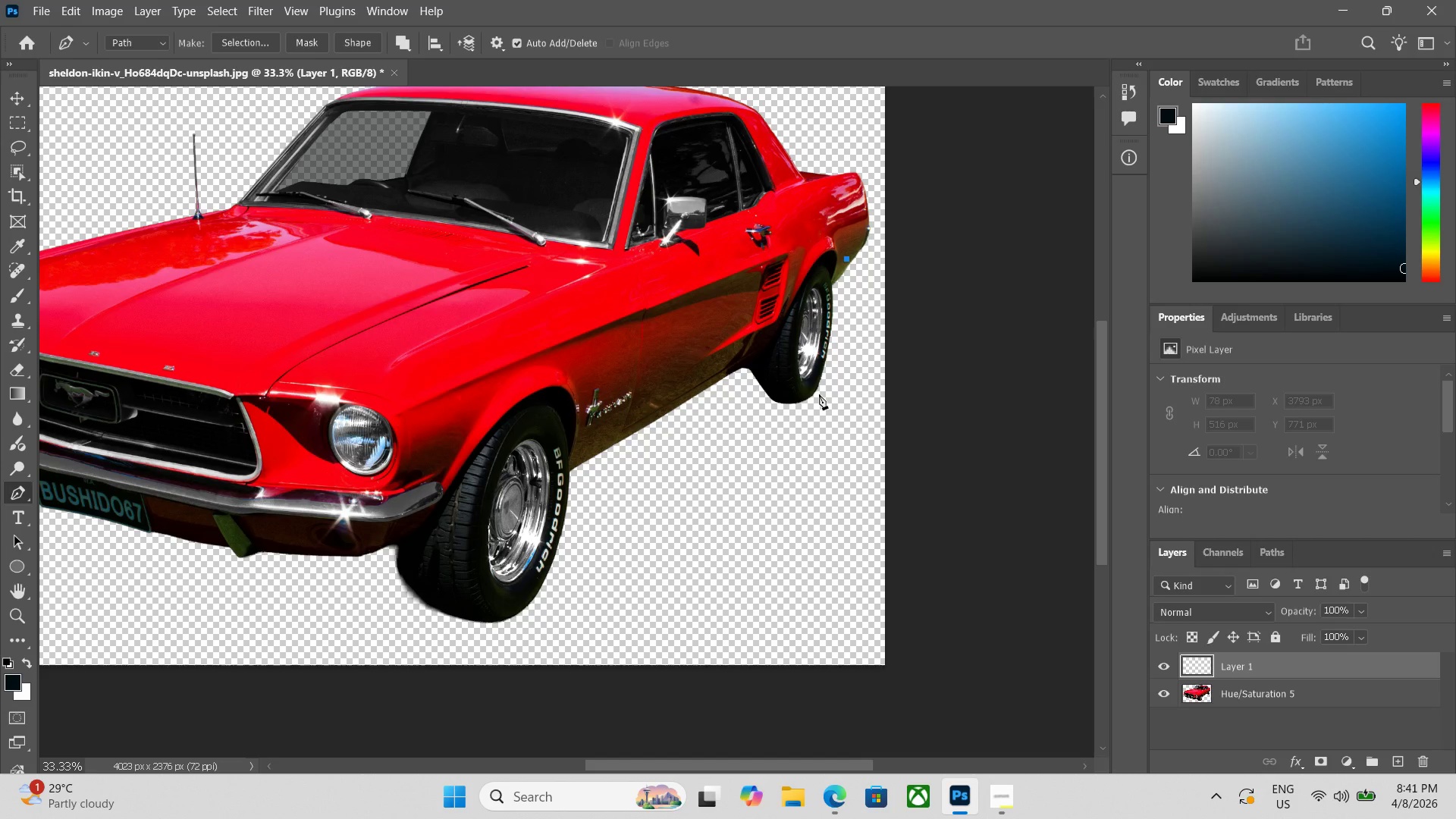 
left_click([819, 394])
 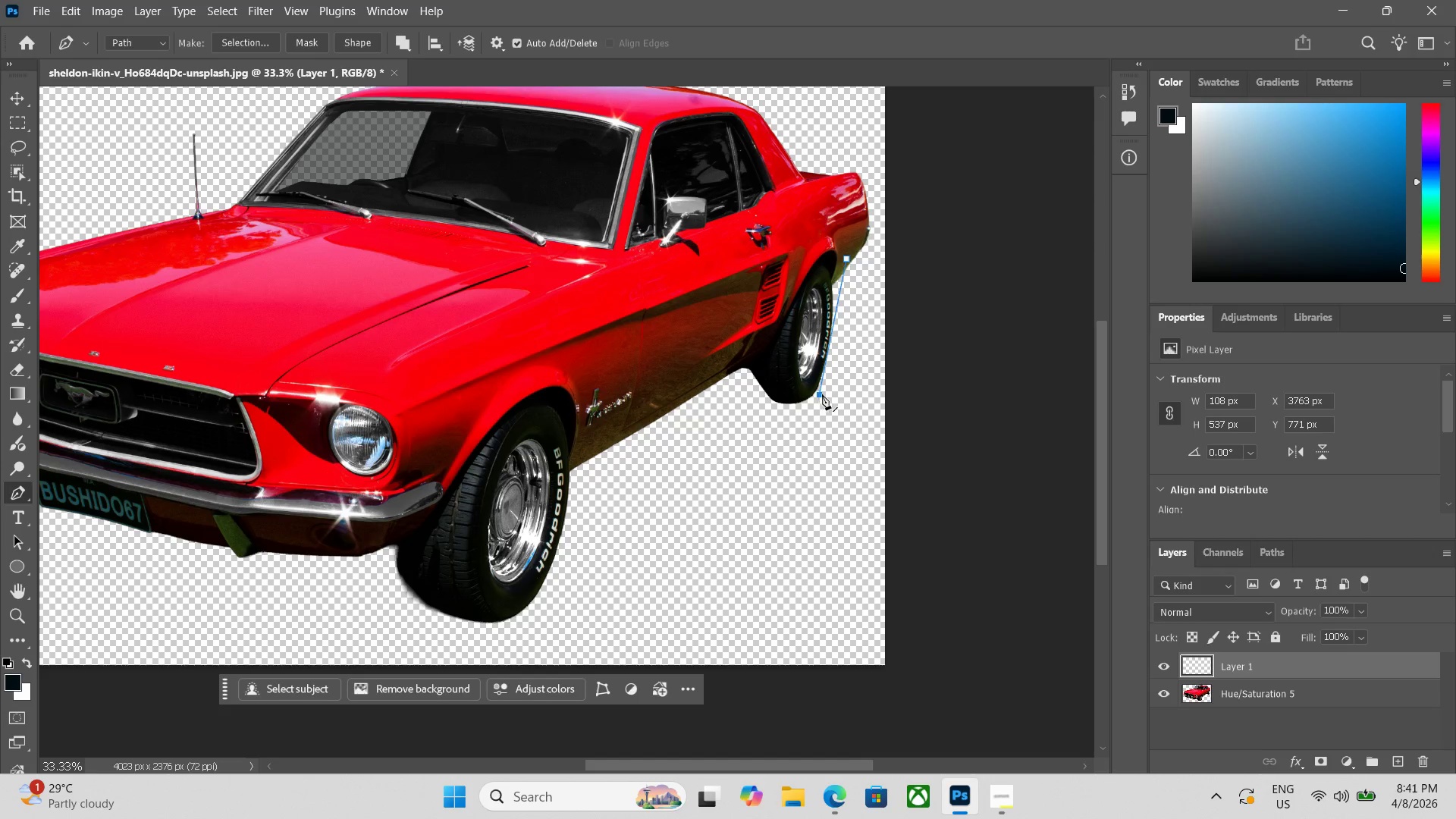 
key(Control+ControlLeft)
 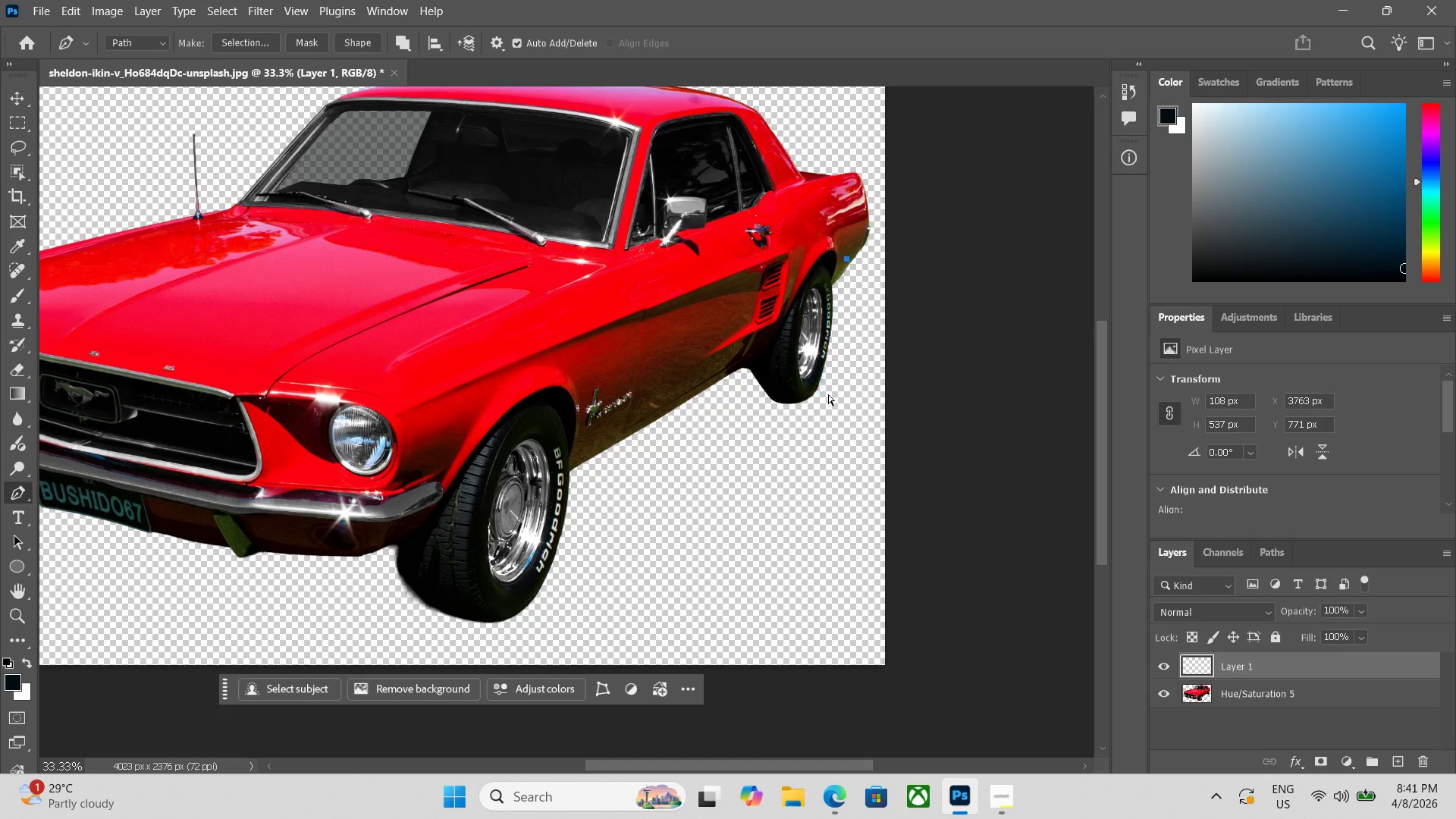 
key(Control+Z)
 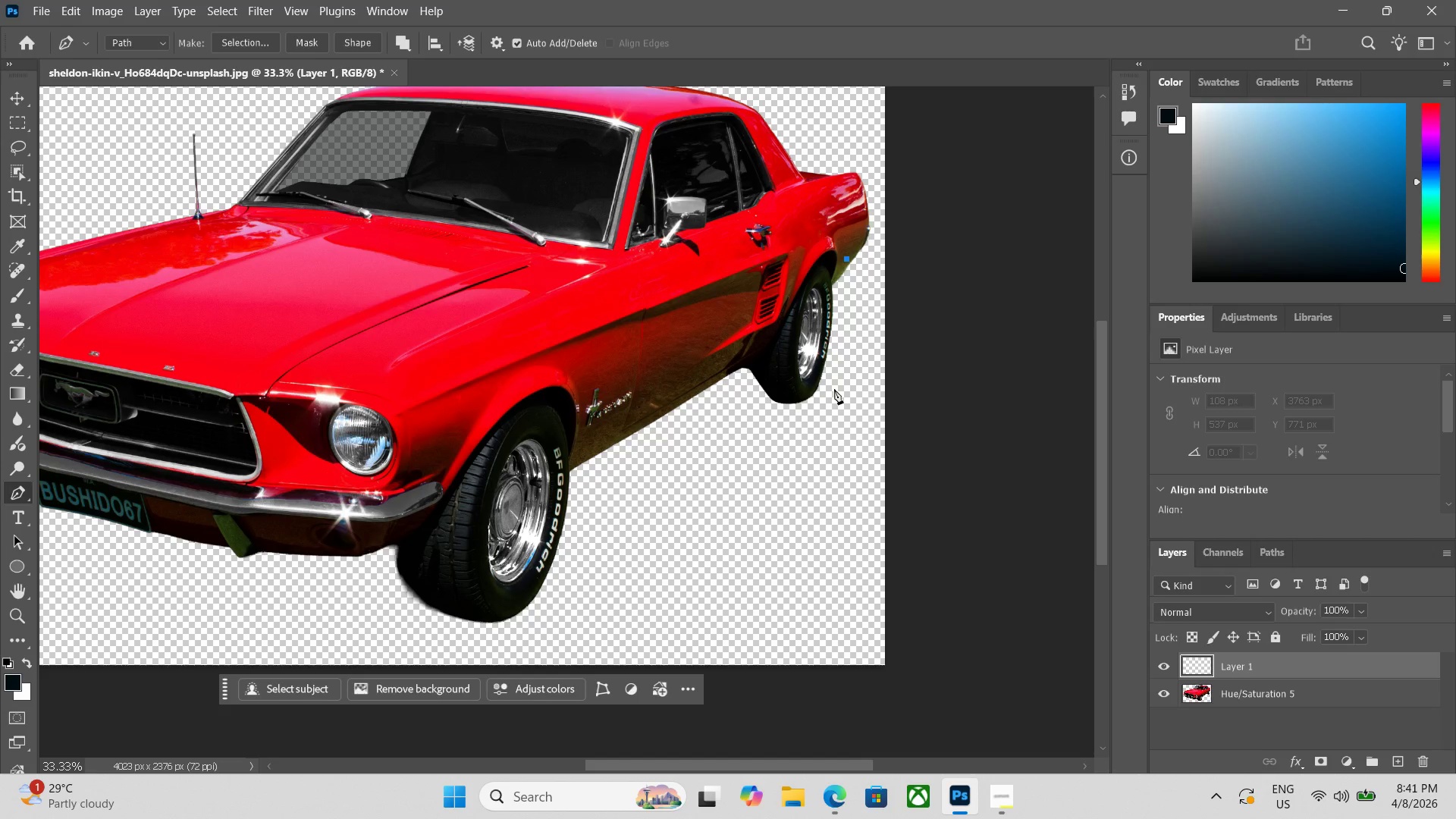 
left_click([834, 389])
 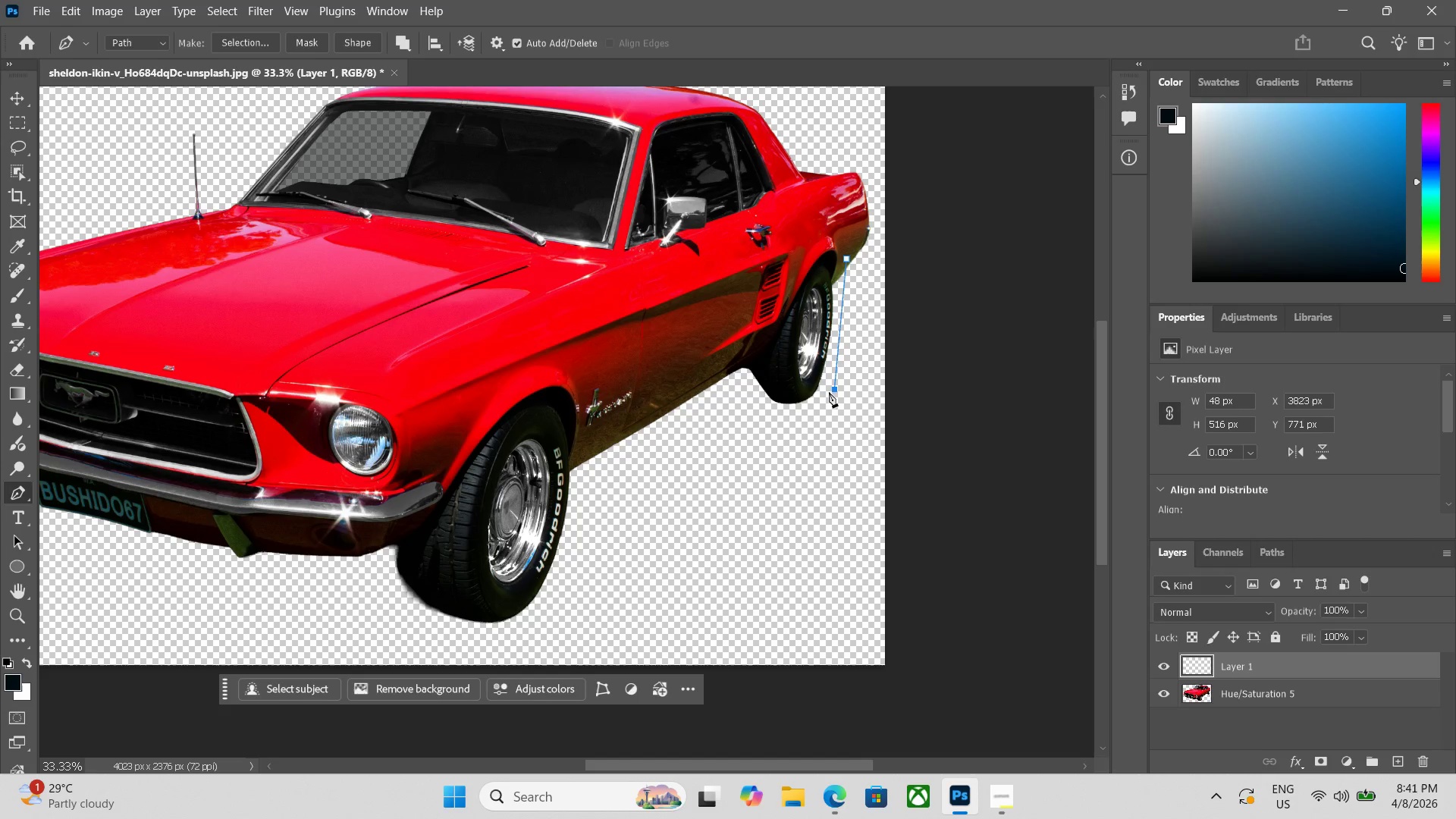 
key(Control+ControlLeft)
 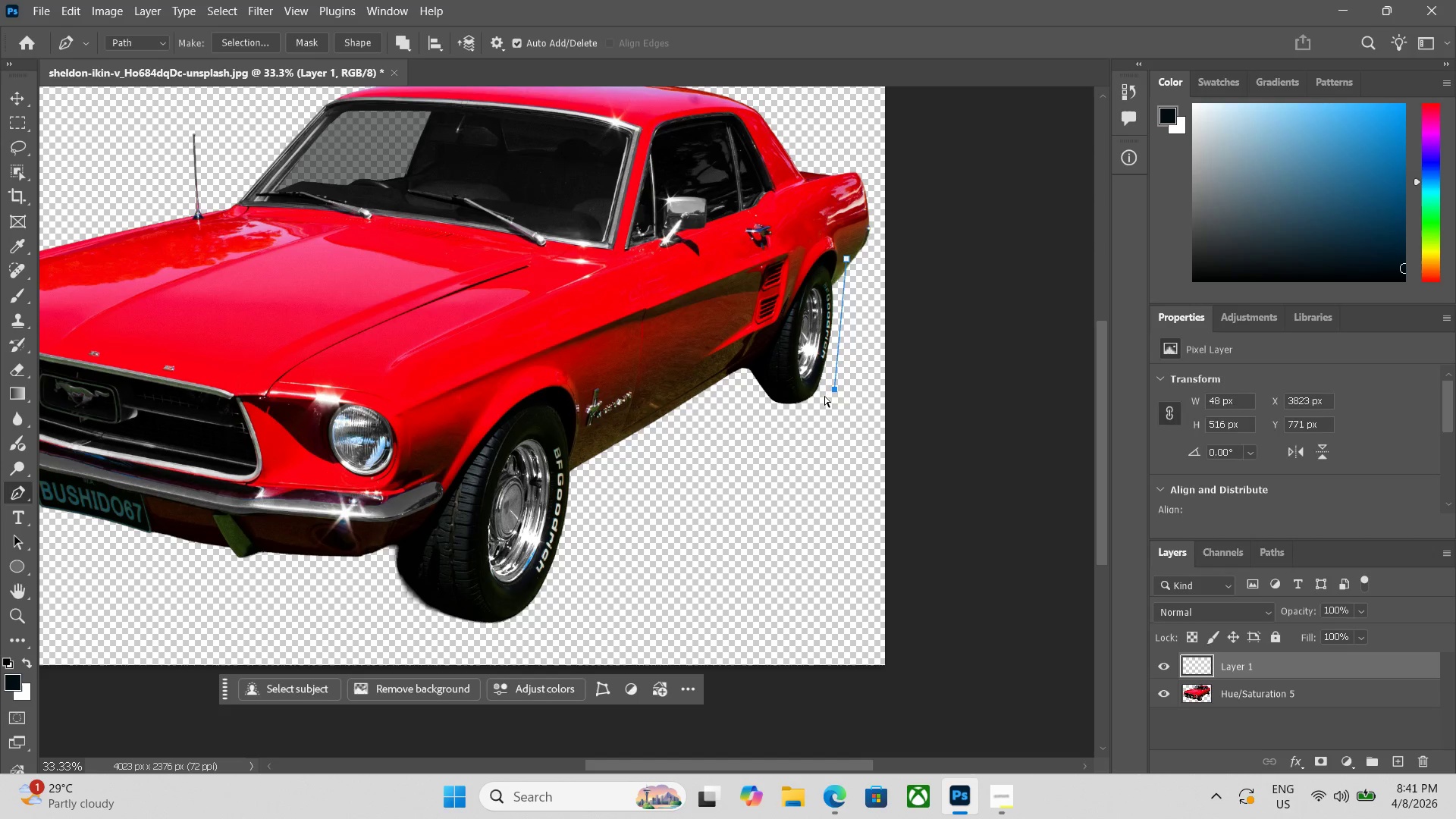 
key(Control+Z)
 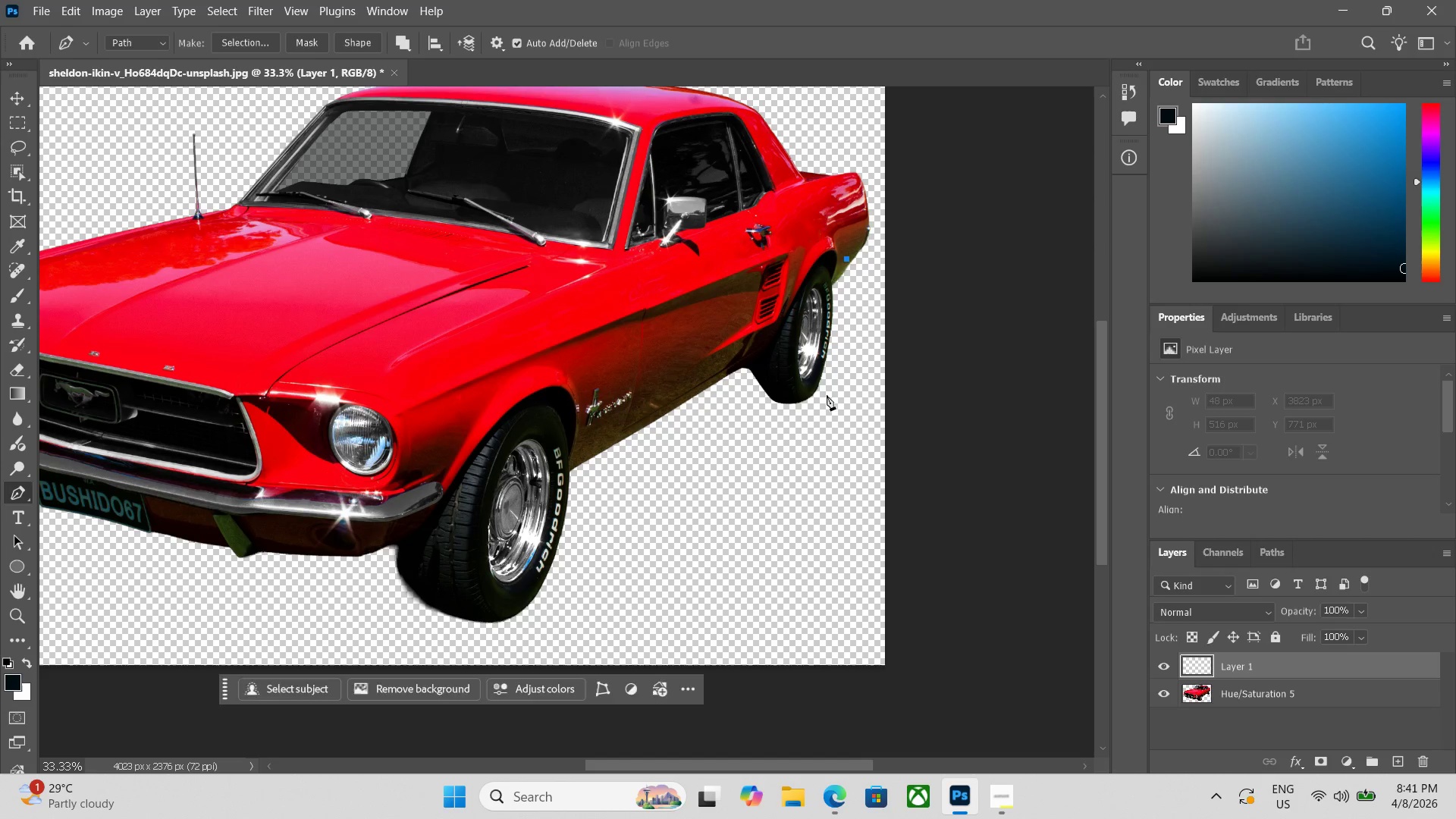 
left_click([827, 394])
 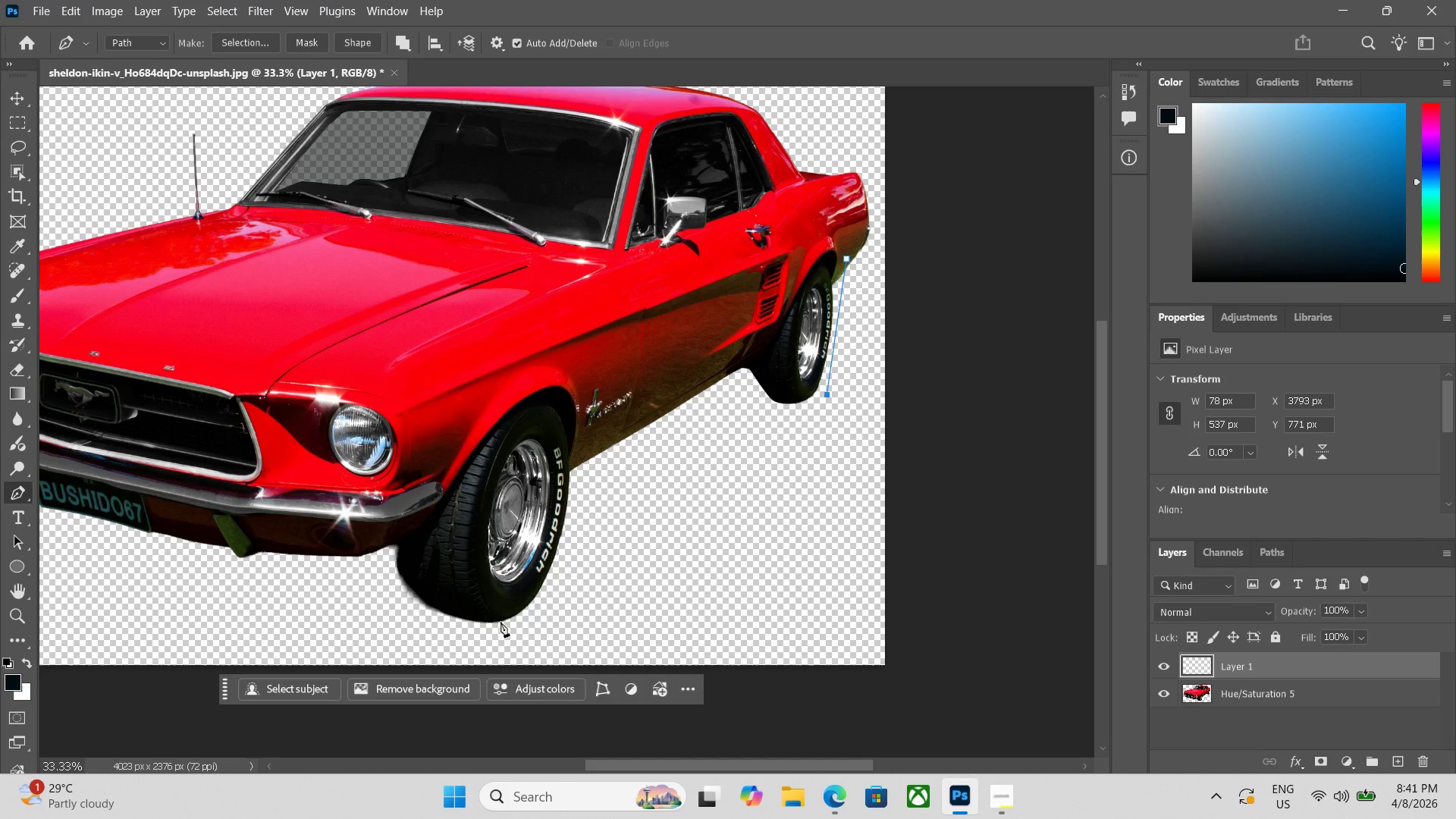 
left_click([500, 622])
 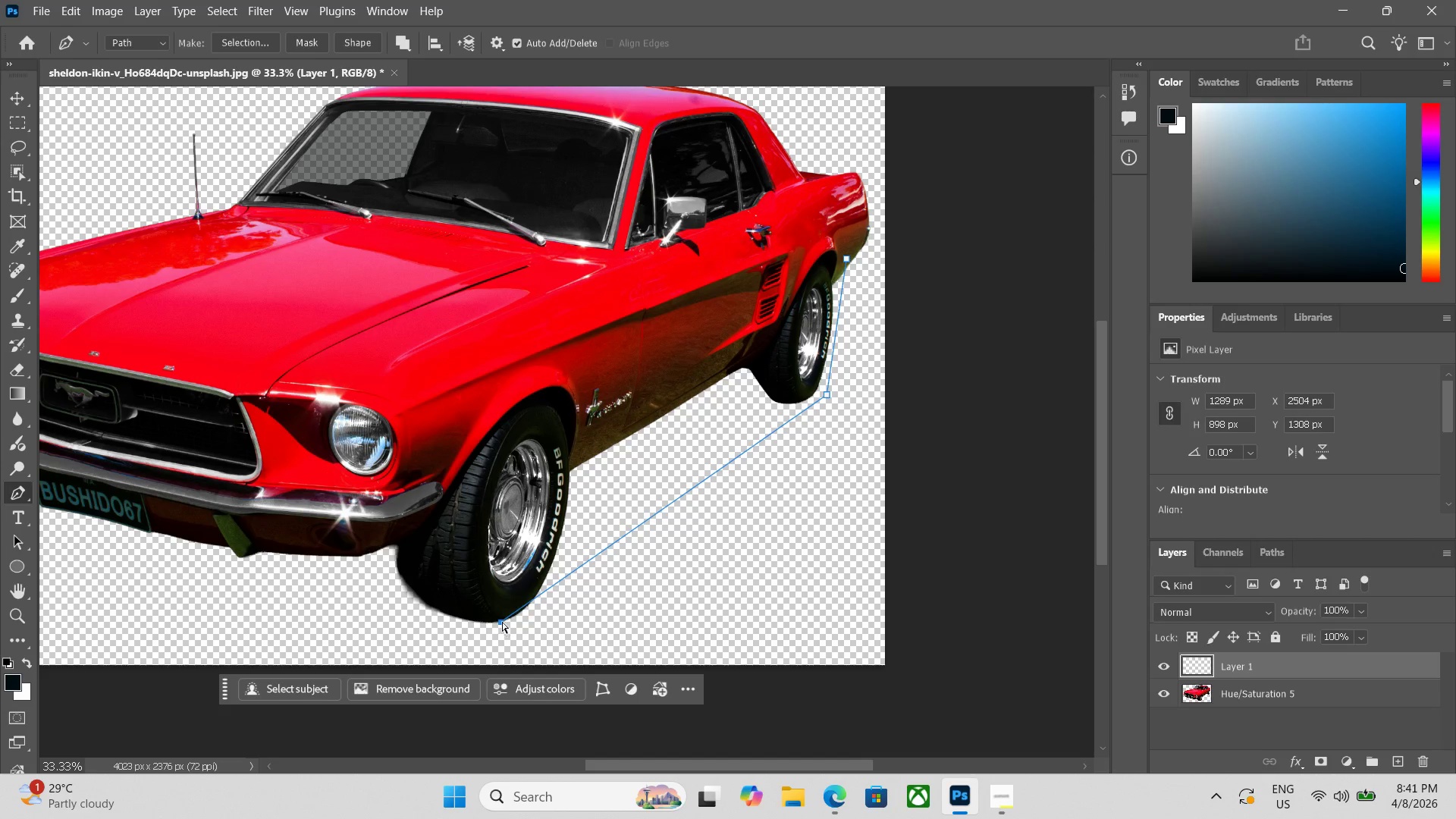 
key(Control+ControlLeft)
 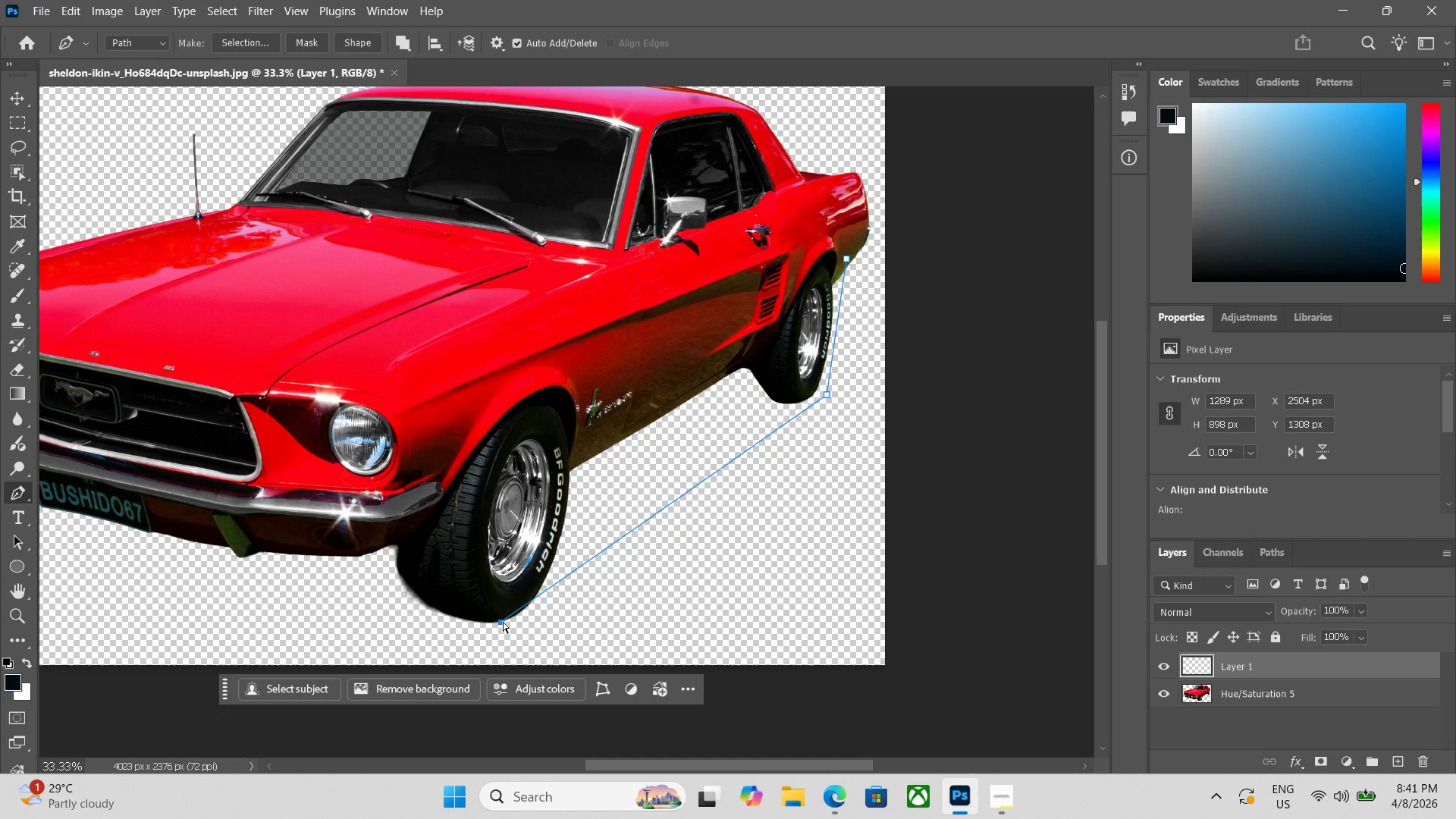 
key(Control+Z)
 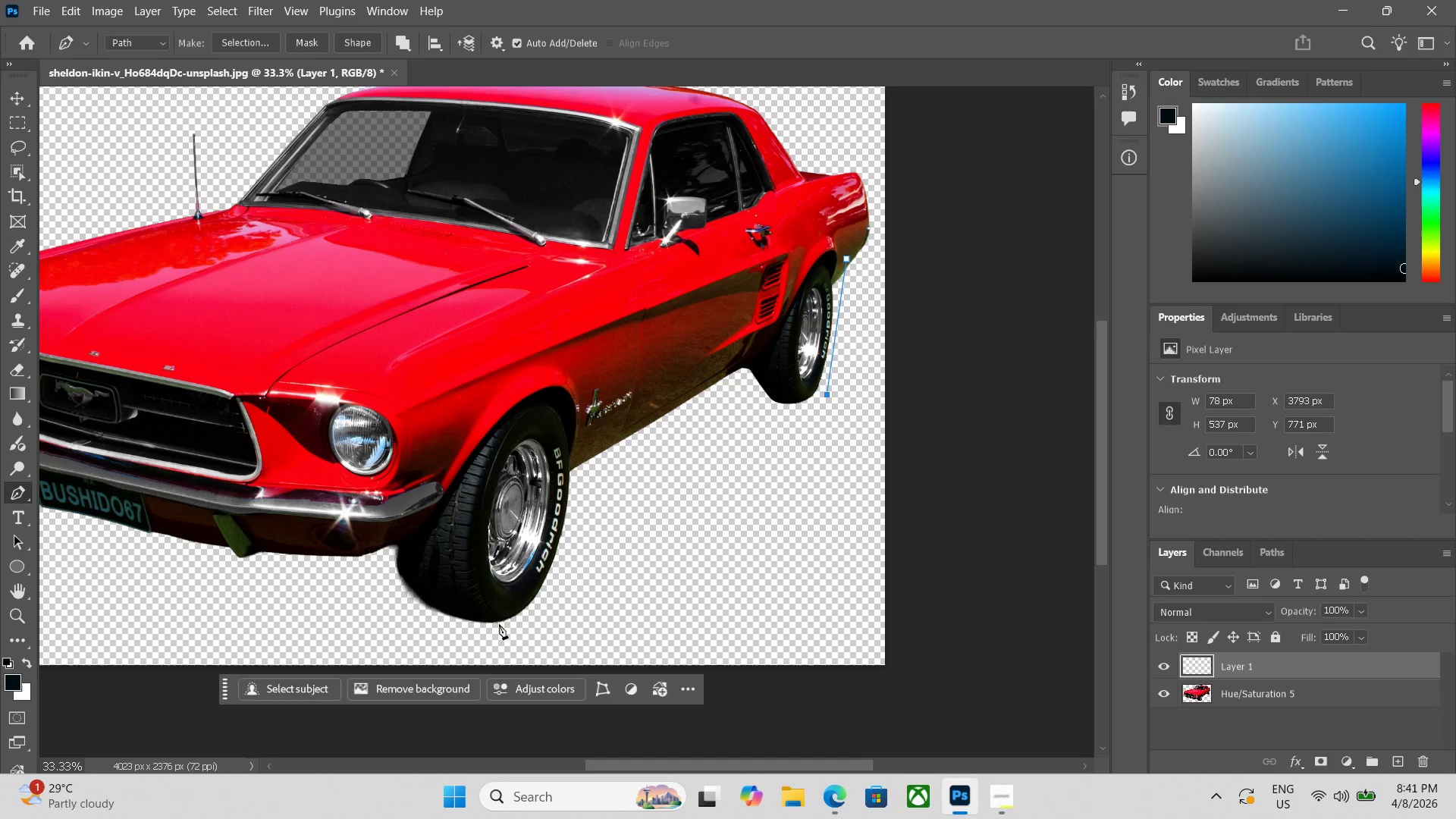 
left_click([497, 624])
 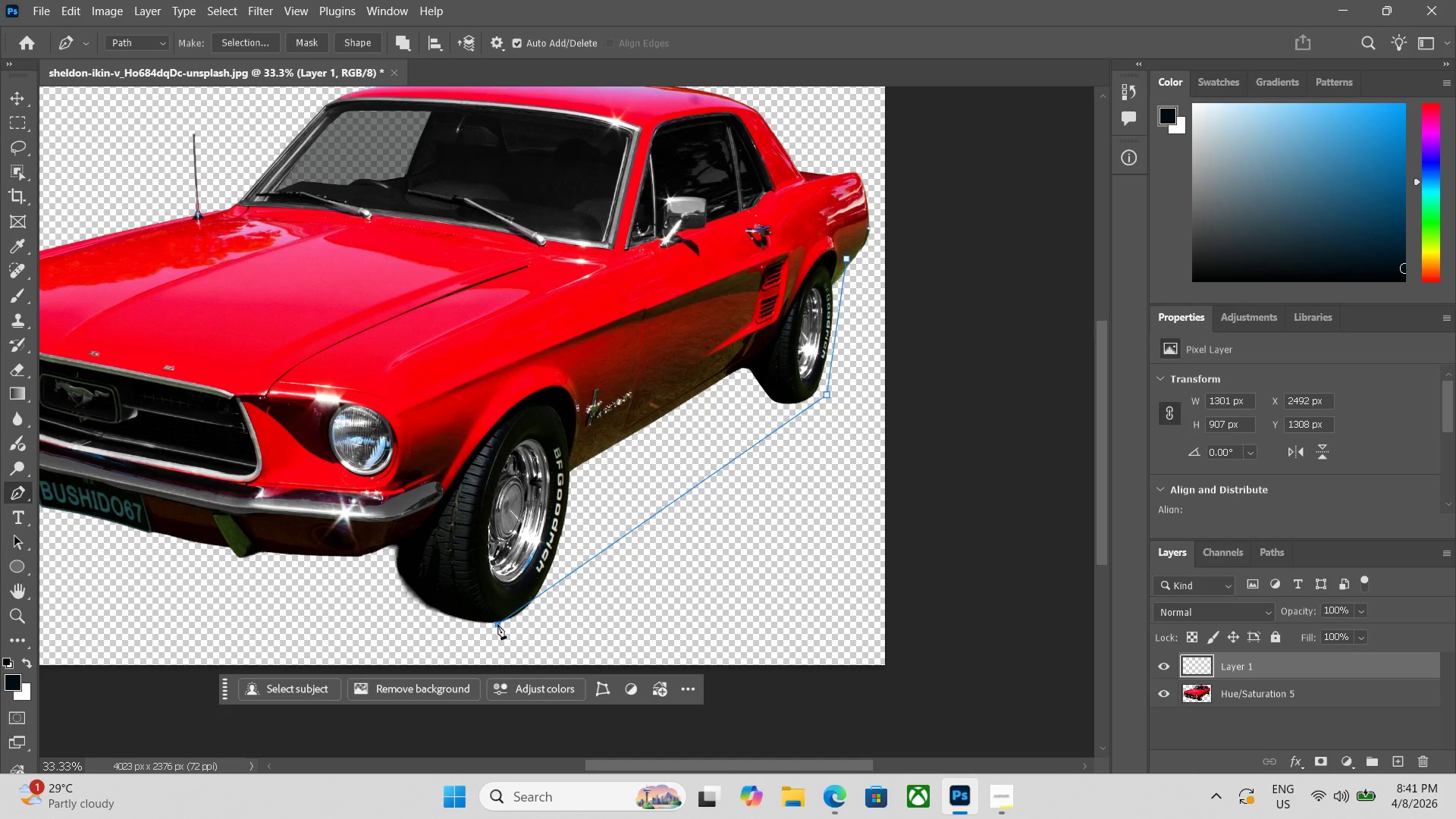 
key(Control+ControlLeft)
 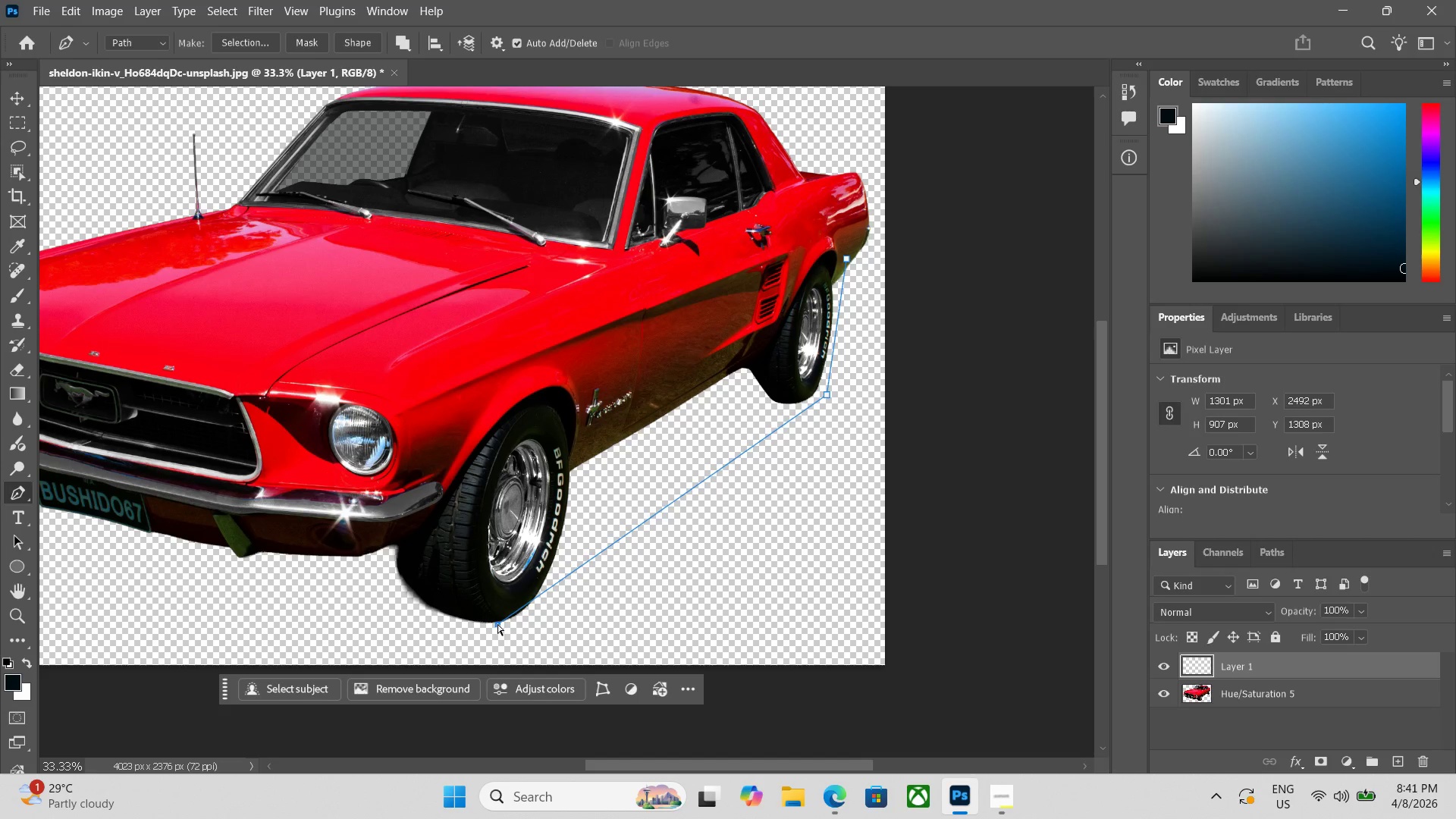 
key(Control+Z)
 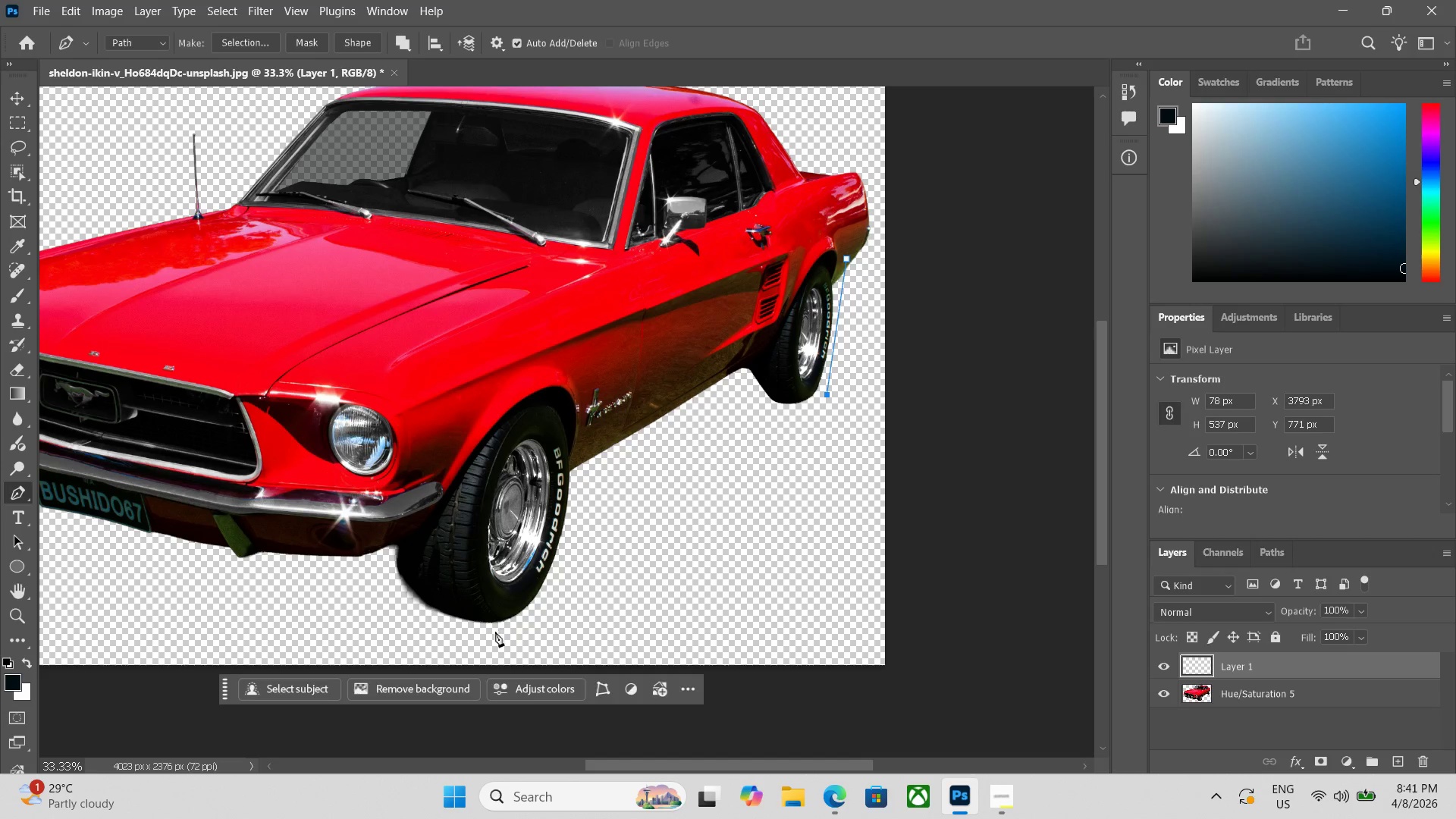 
left_click([494, 632])
 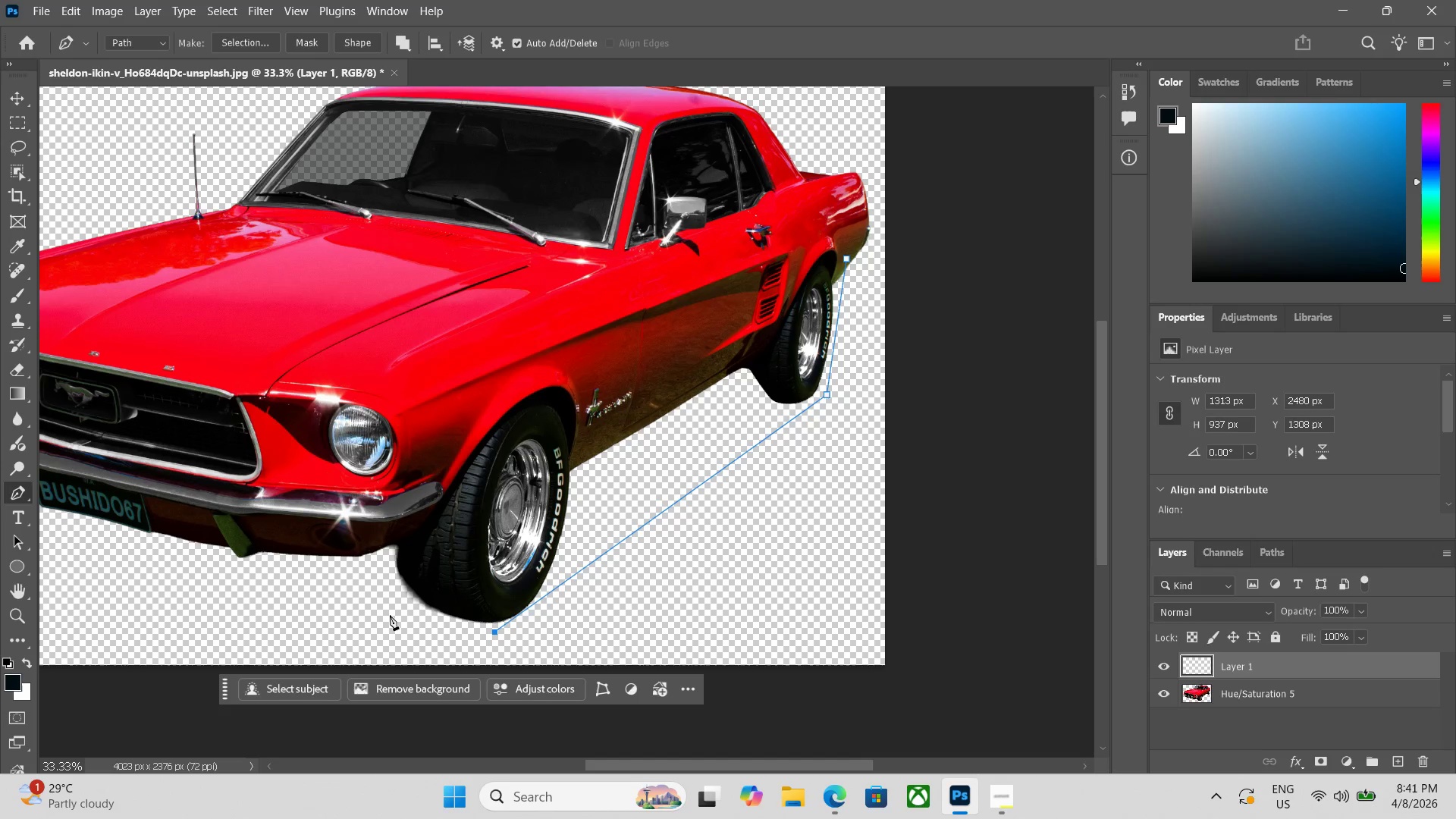 
hold_key(key=Space, duration=0.55)
 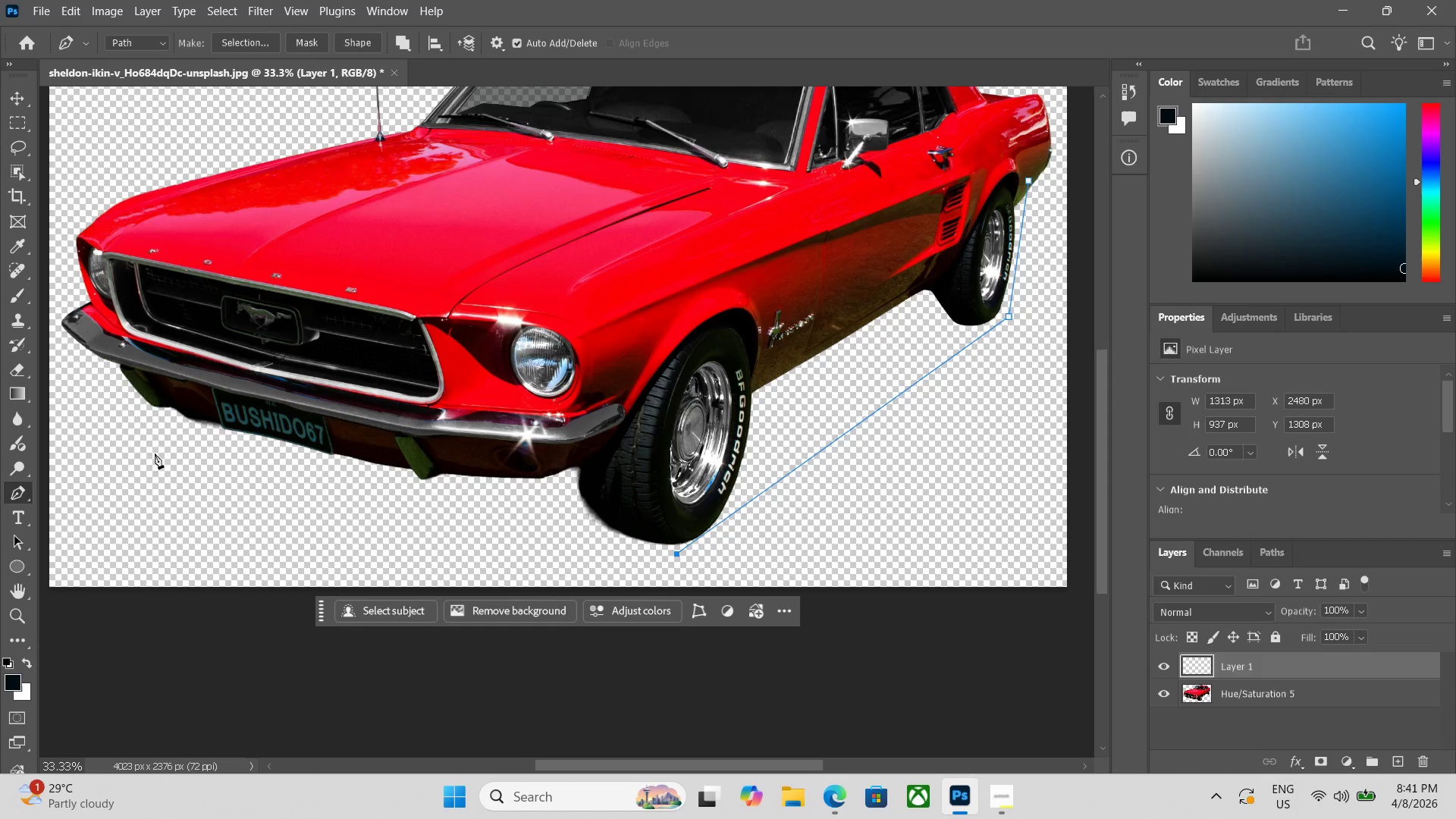 
left_click_drag(start_coordinate=[325, 564], to_coordinate=[507, 486])
 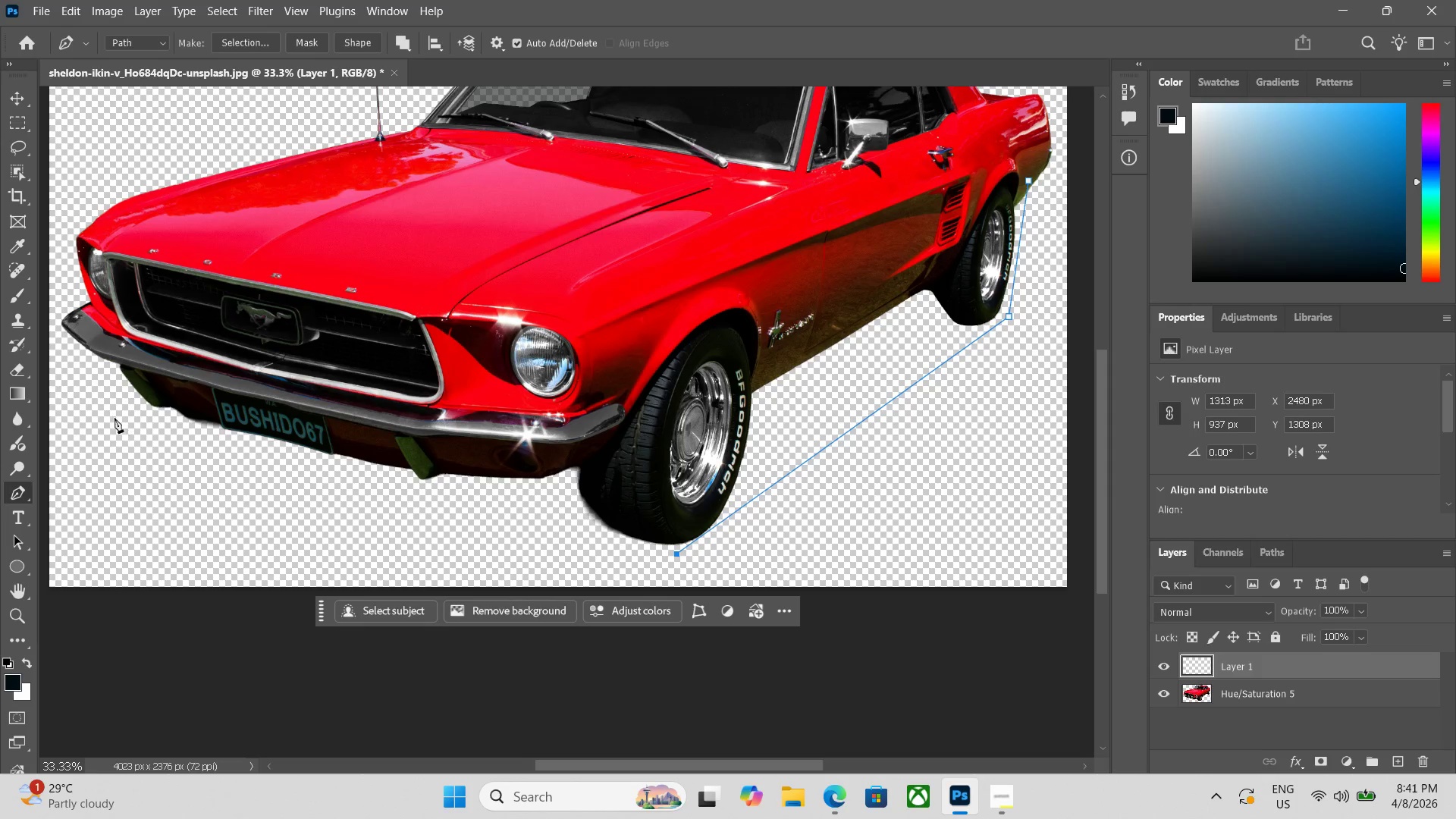 
left_click_drag(start_coordinate=[110, 415], to_coordinate=[88, 341])
 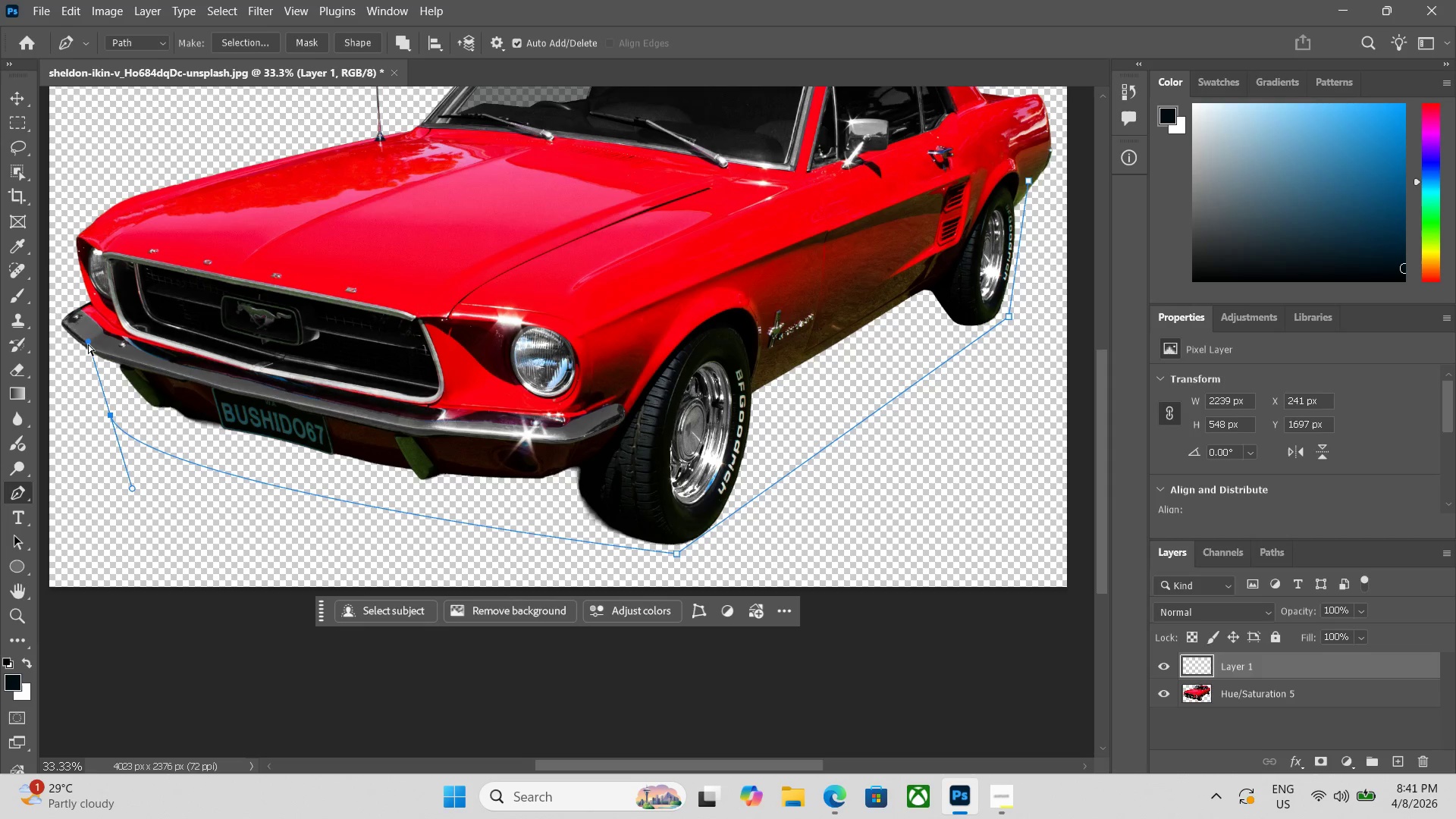 
key(Control+ControlLeft)
 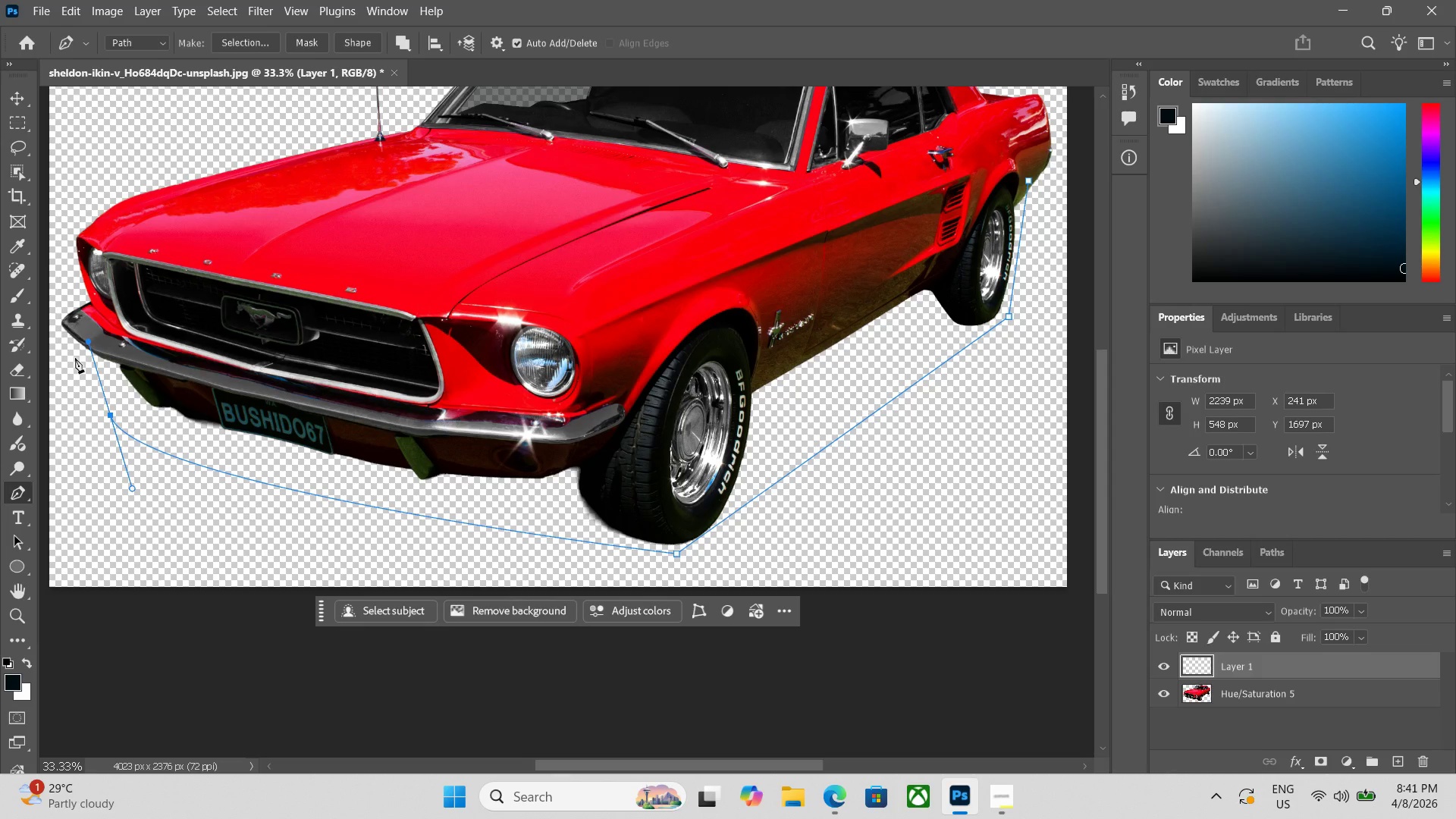 
key(Control+ControlLeft)
 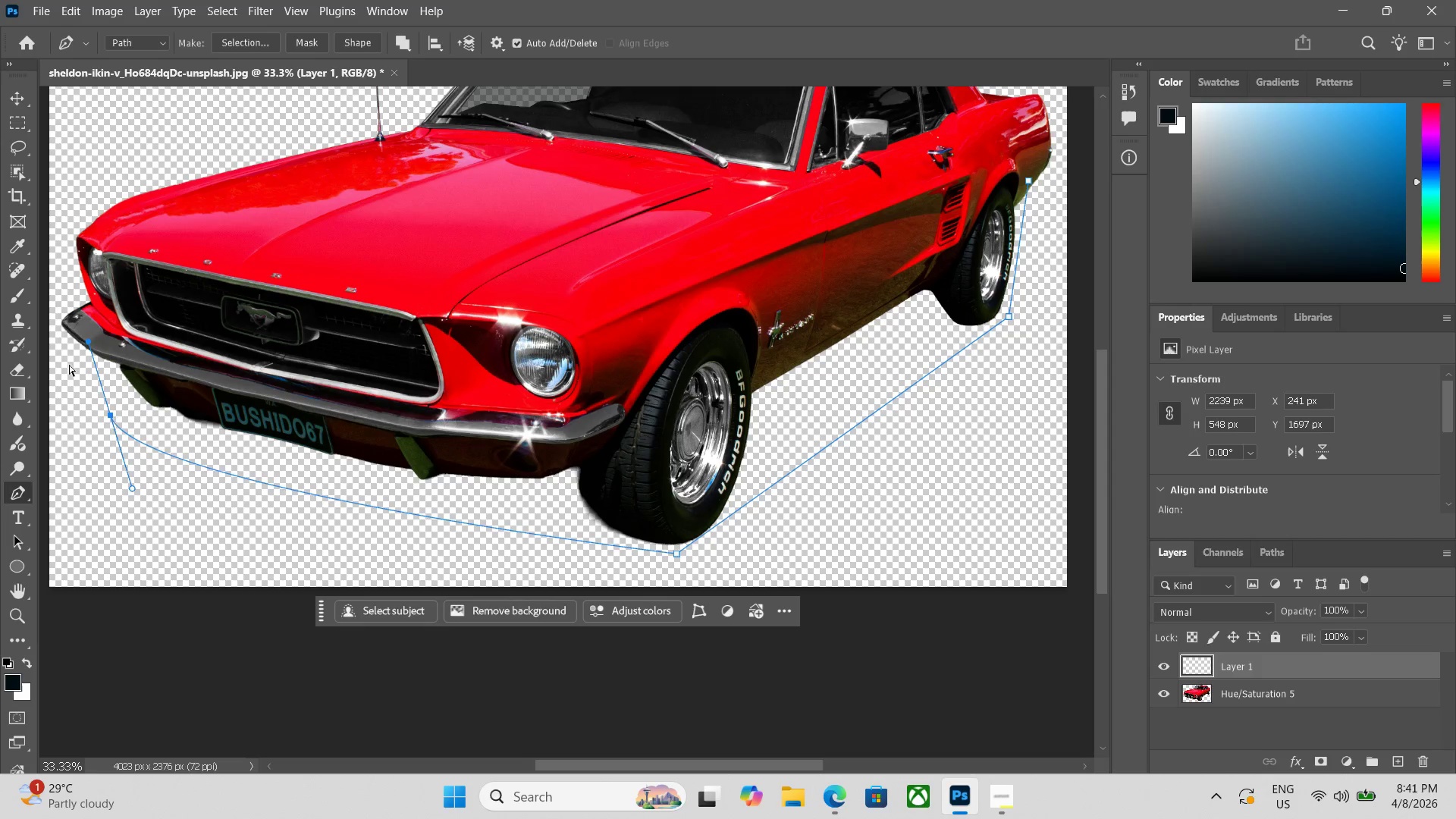 
key(Control+Z)
 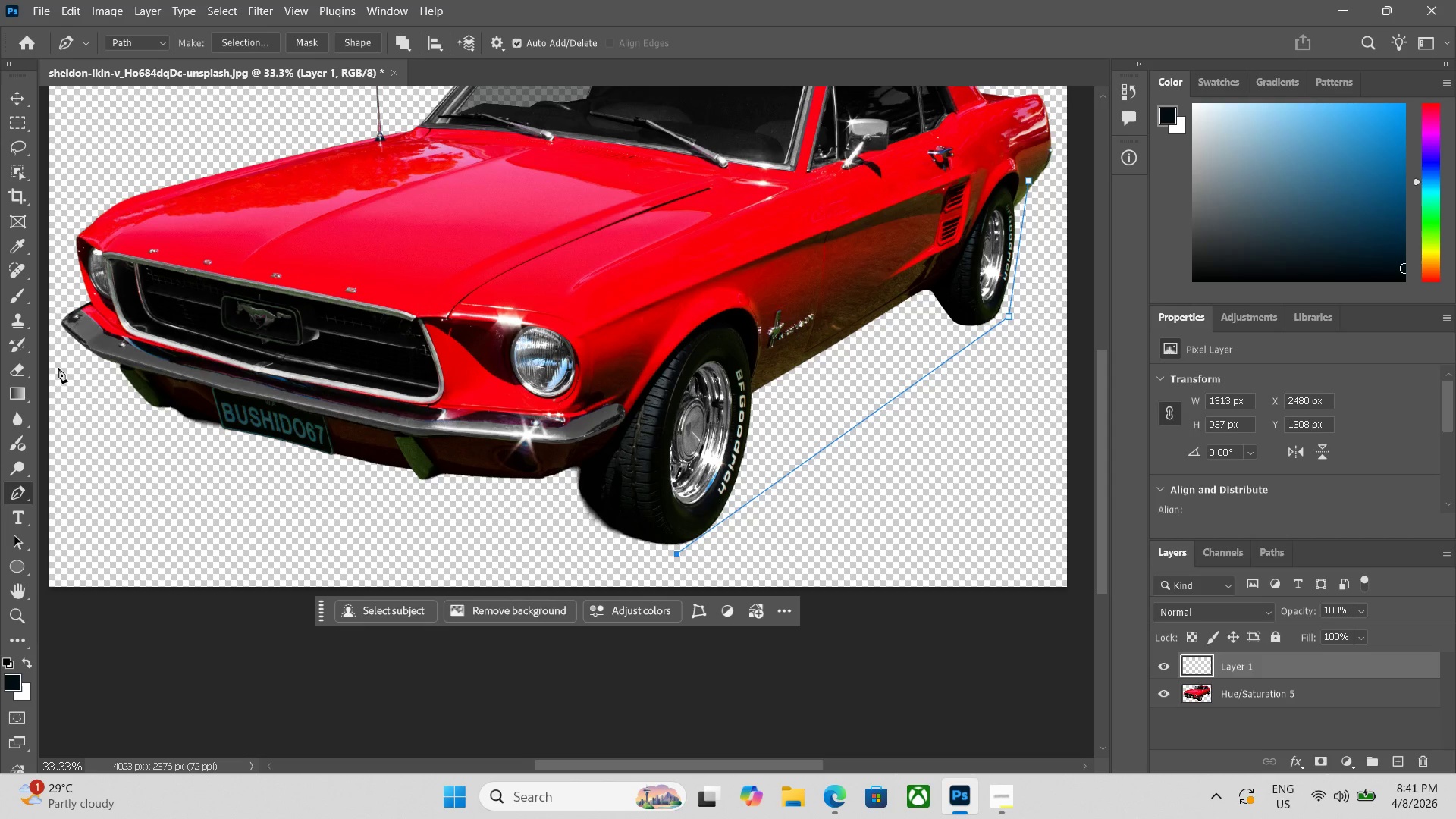 
left_click_drag(start_coordinate=[58, 368], to_coordinate=[87, 267])
 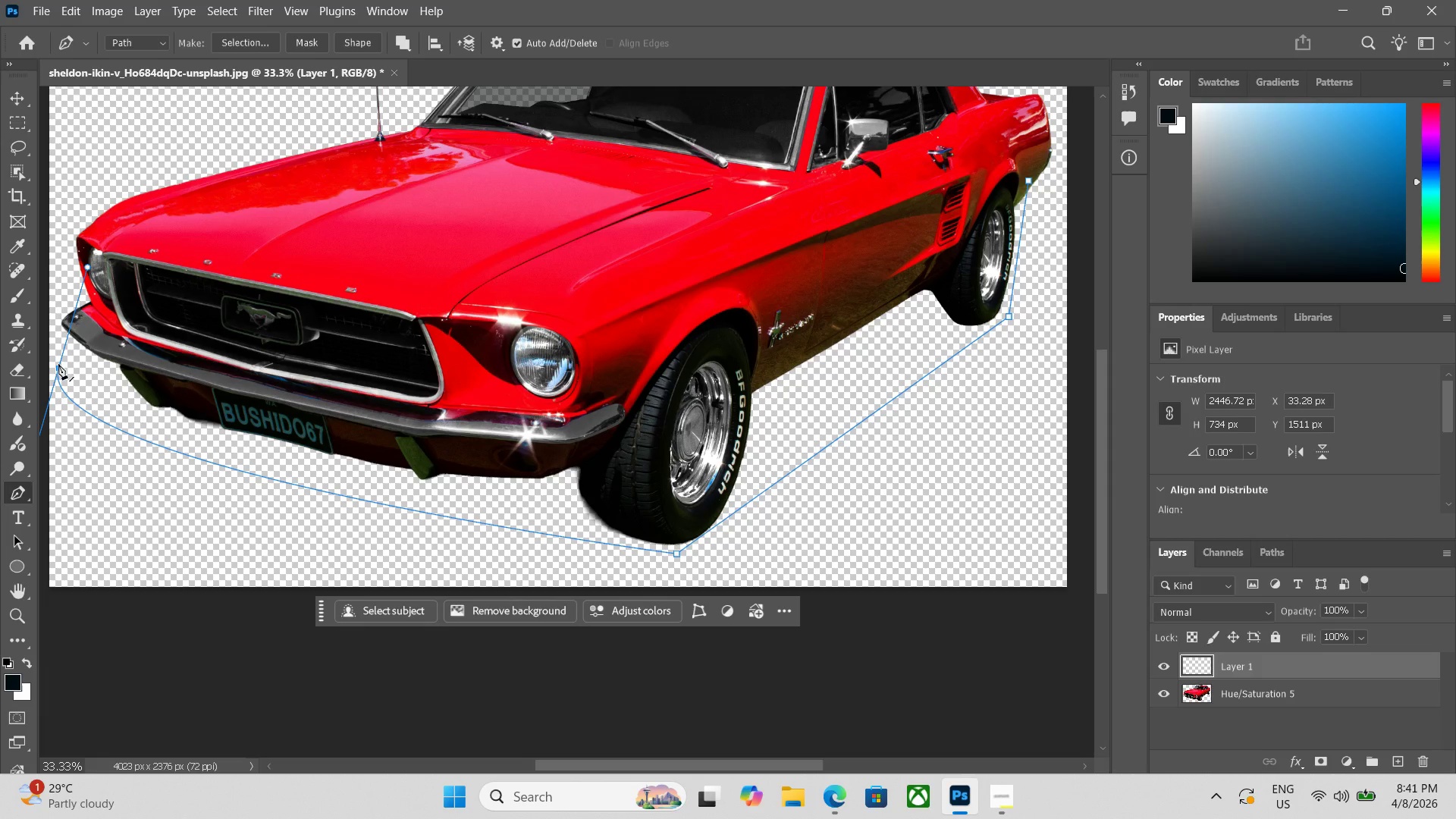 
key(Meta+MetaLeft)
 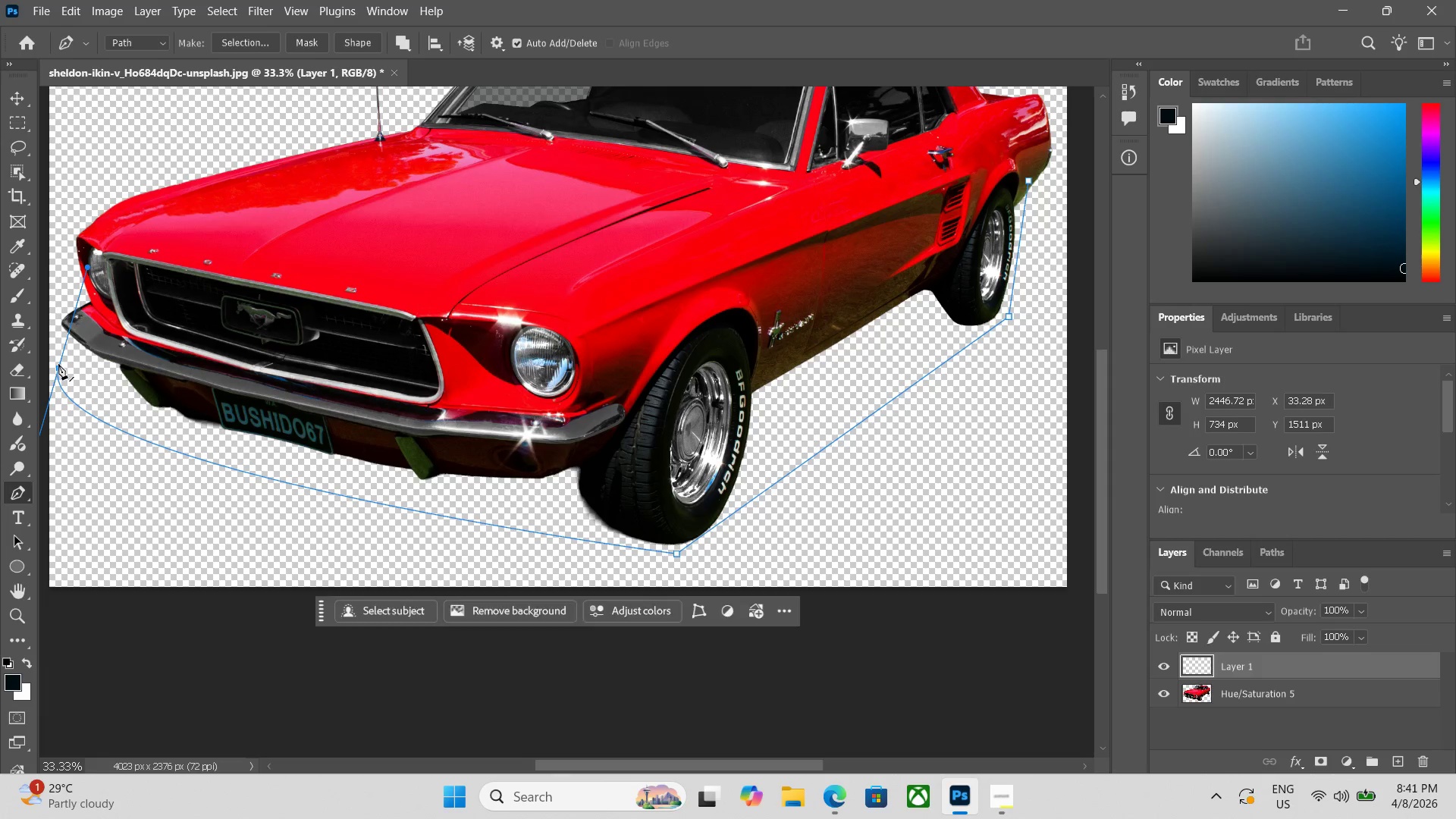 
left_click([58, 364])
 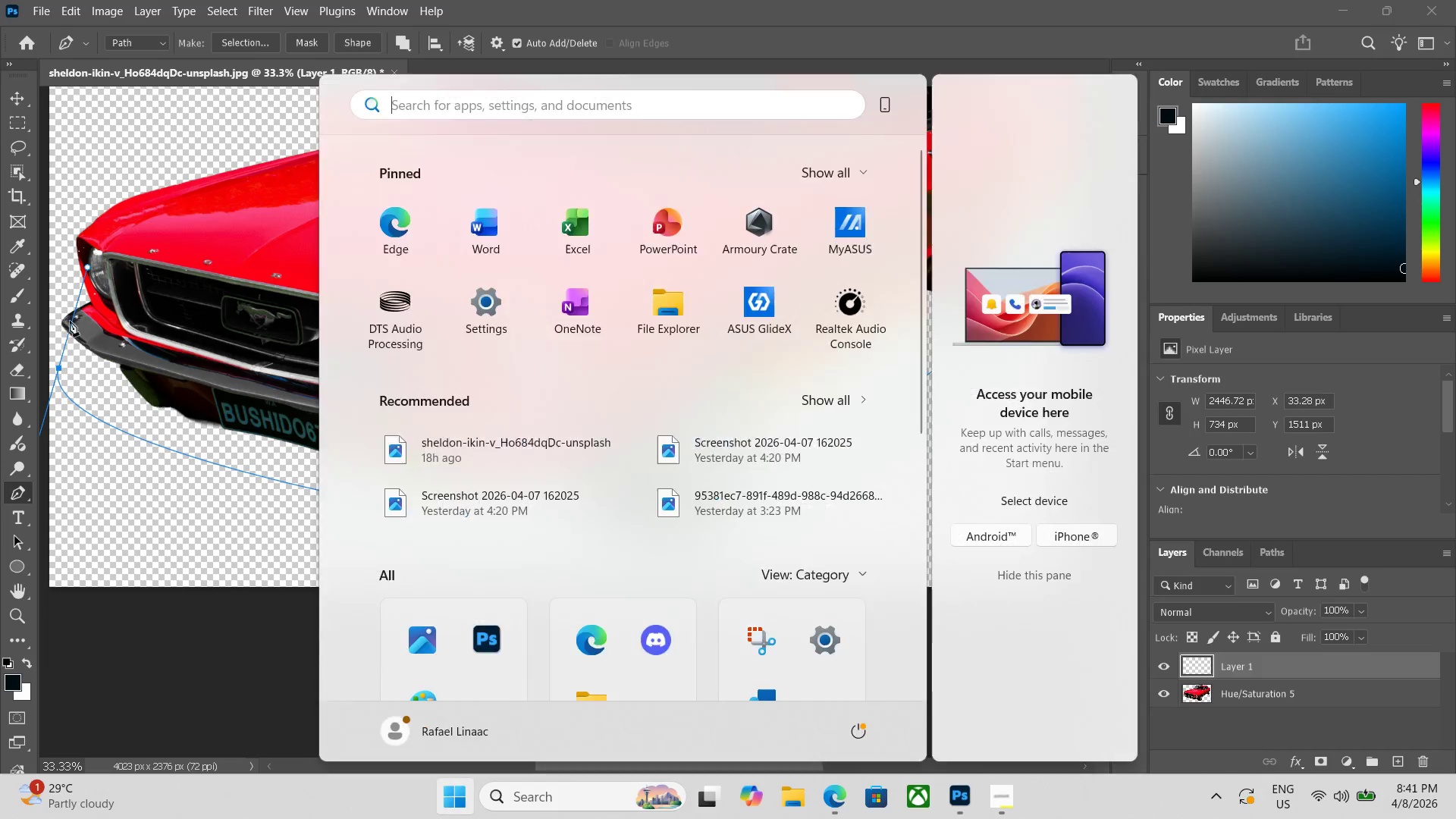 
left_click([71, 320])
 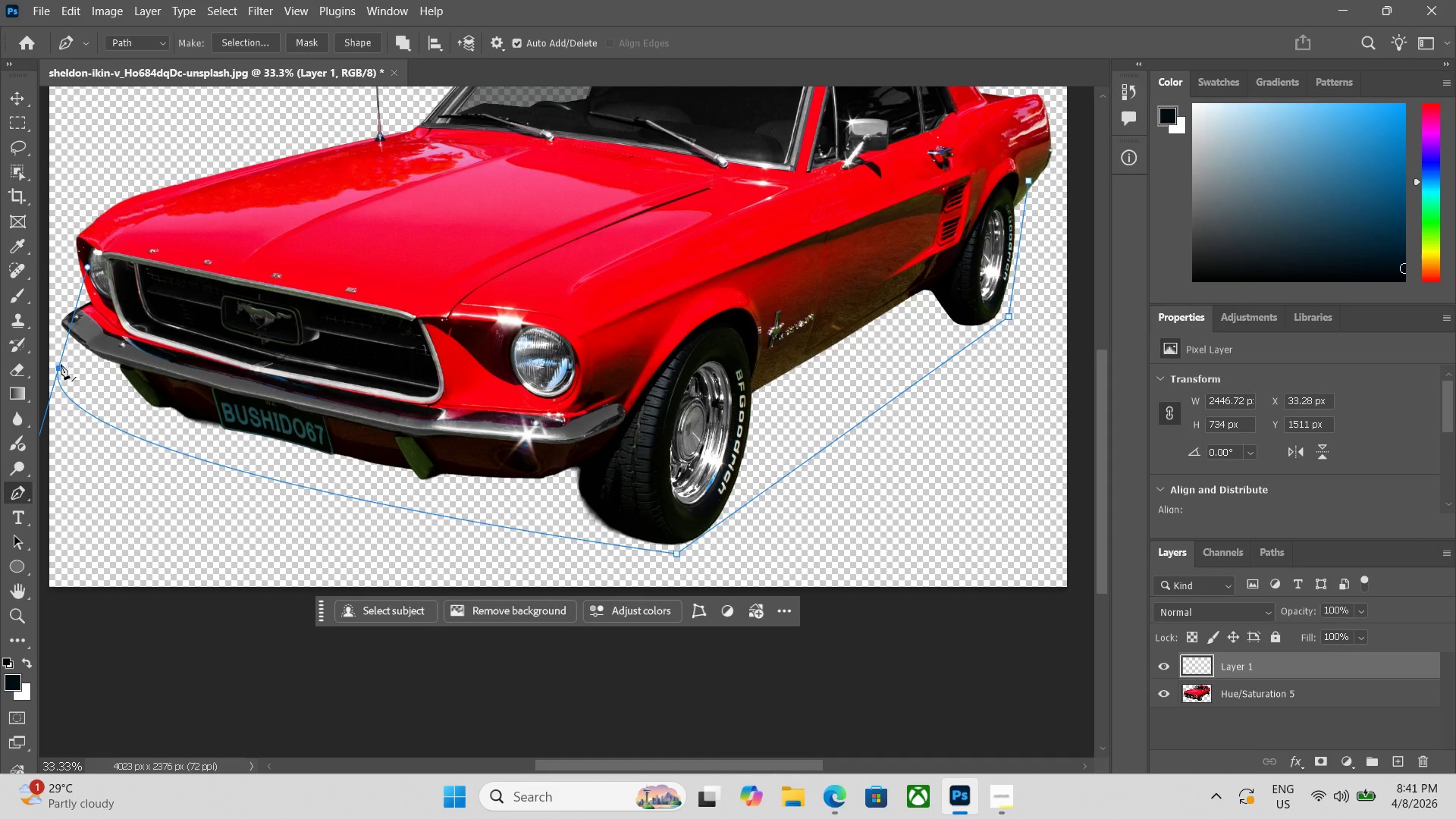 
hold_key(key=AltLeft, duration=2.34)
left_click([58, 366])
 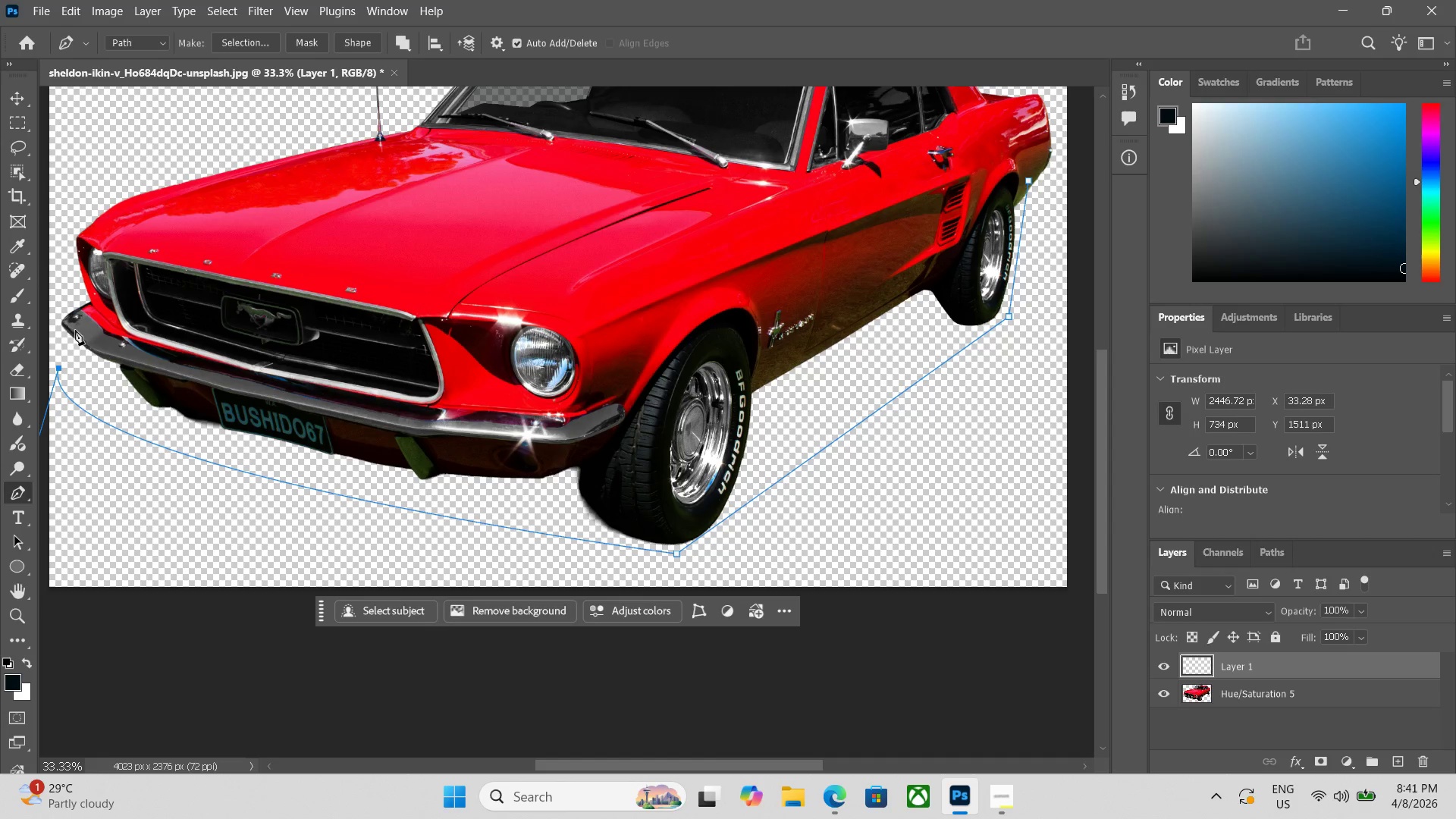 
left_click([75, 331])
 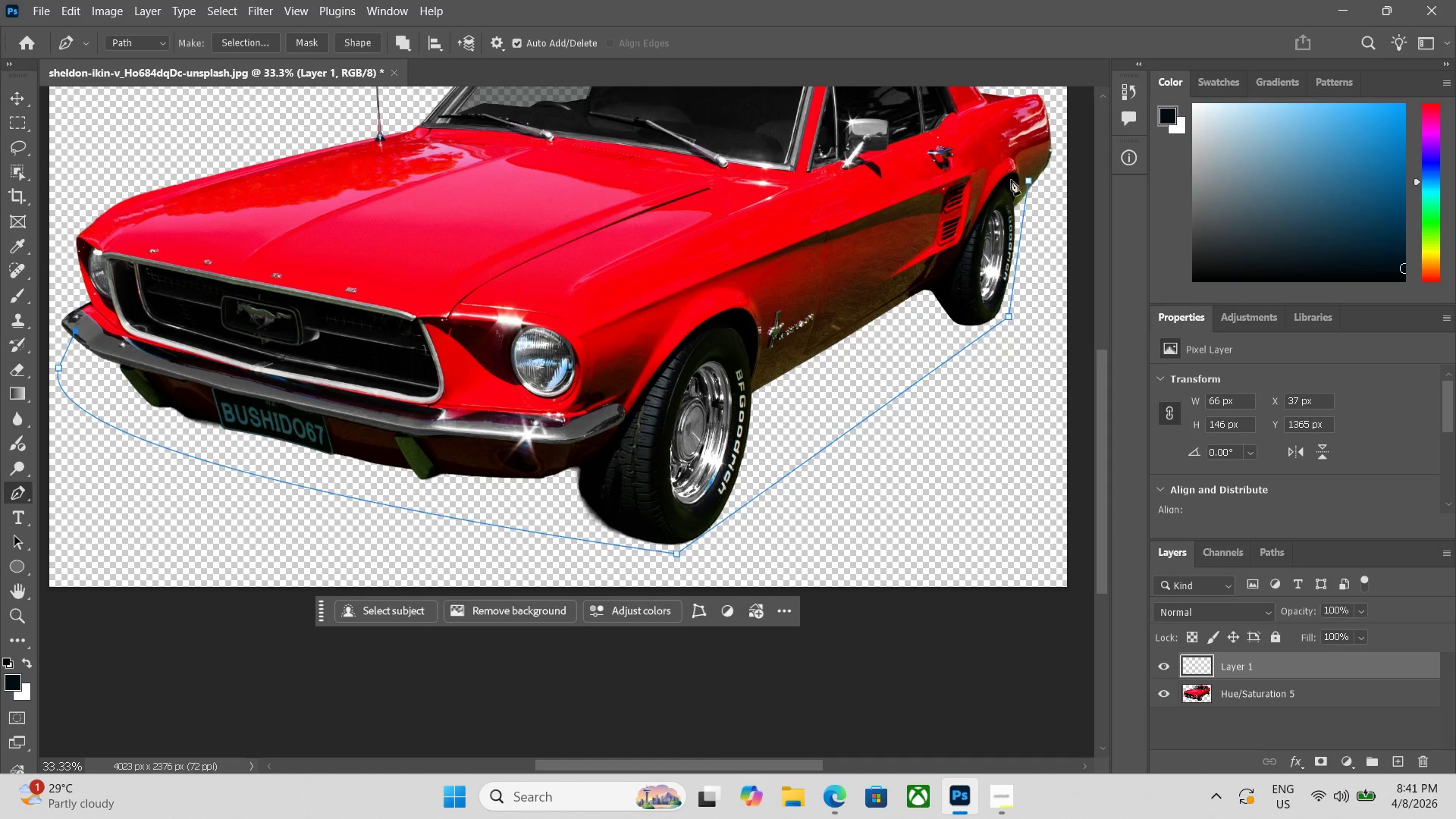 
left_click([1033, 178])
 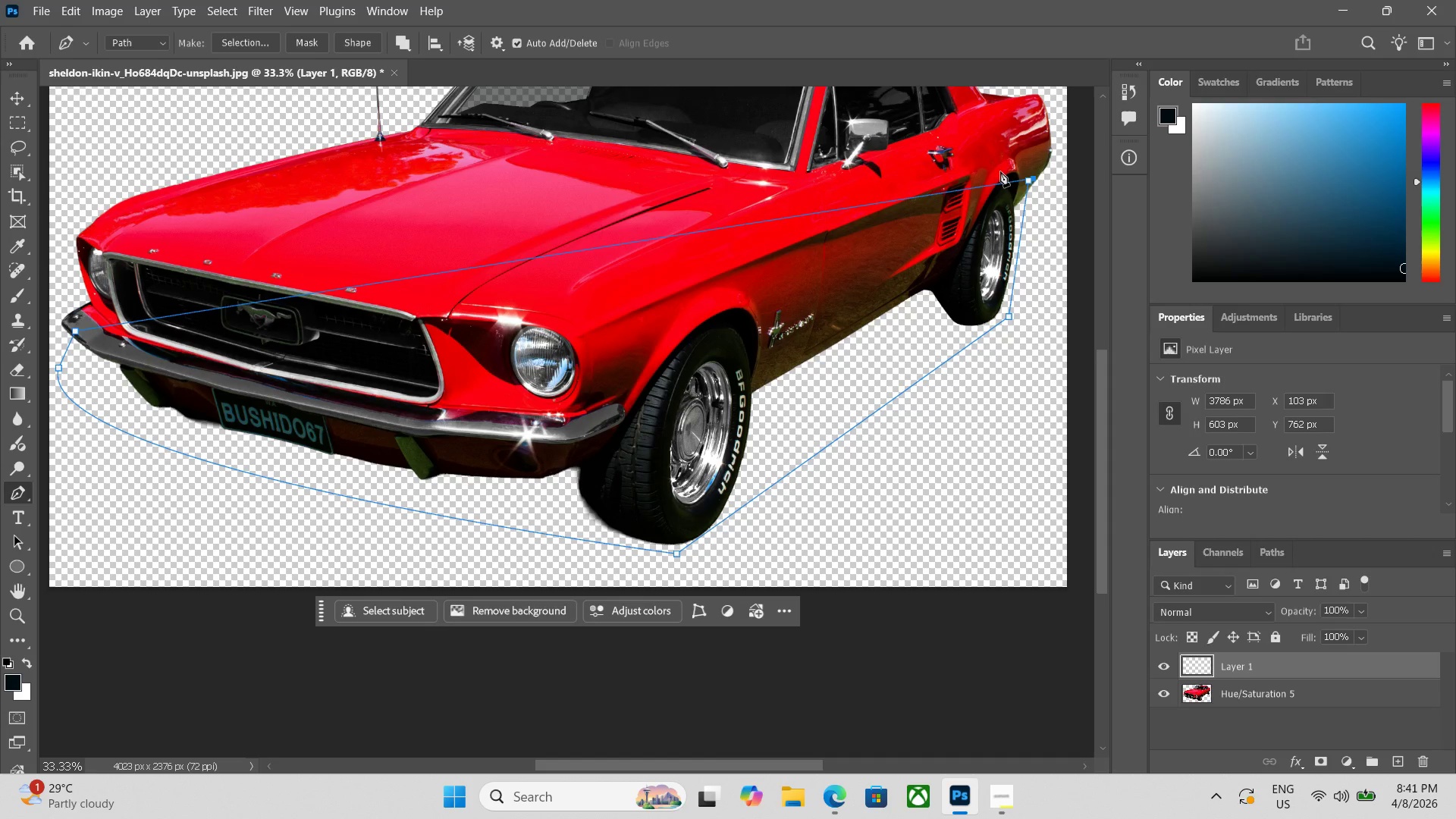 
key(Control+Enter)
 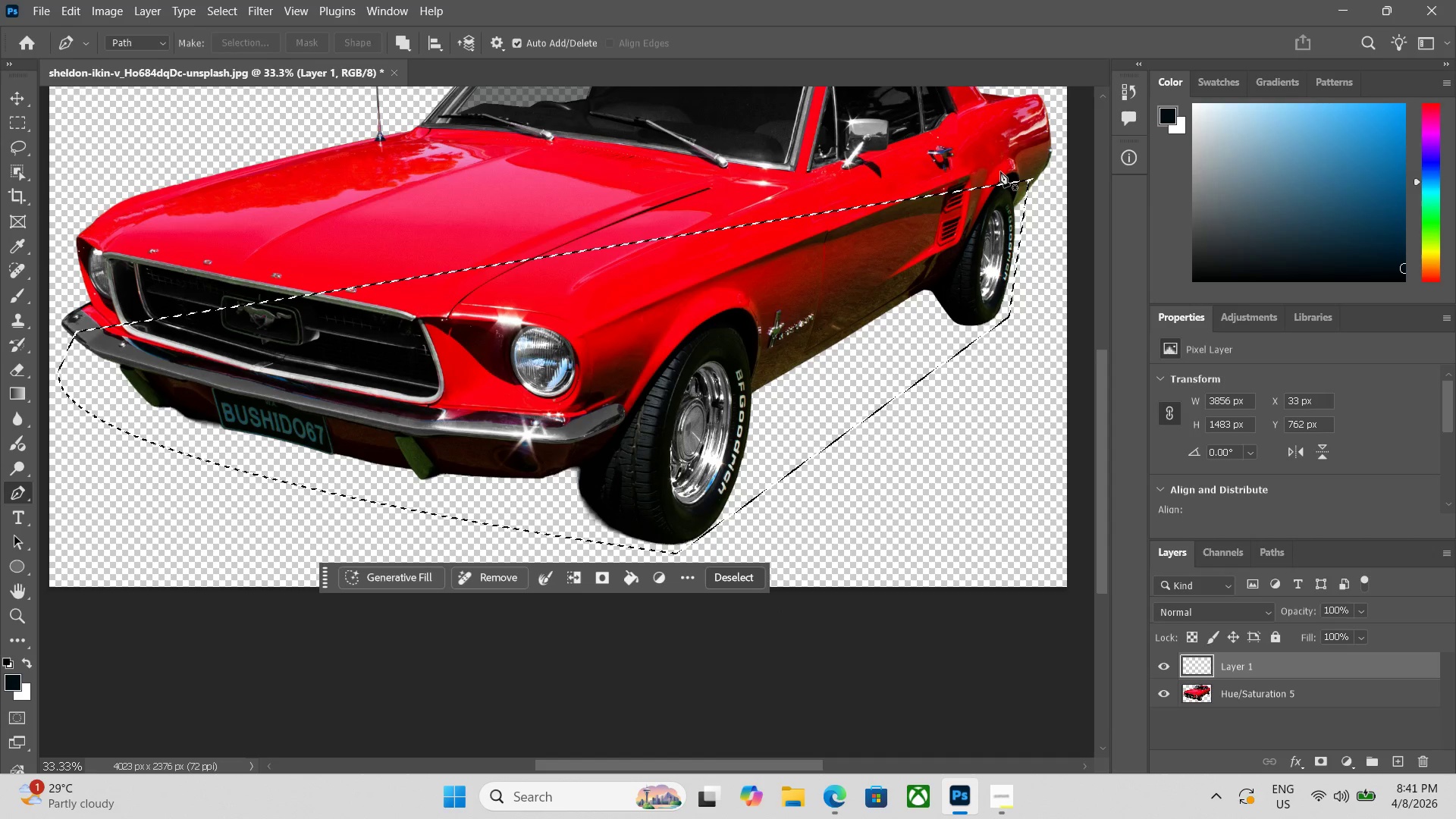 
left_click_drag(start_coordinate=[1277, 670], to_coordinate=[1288, 722])
 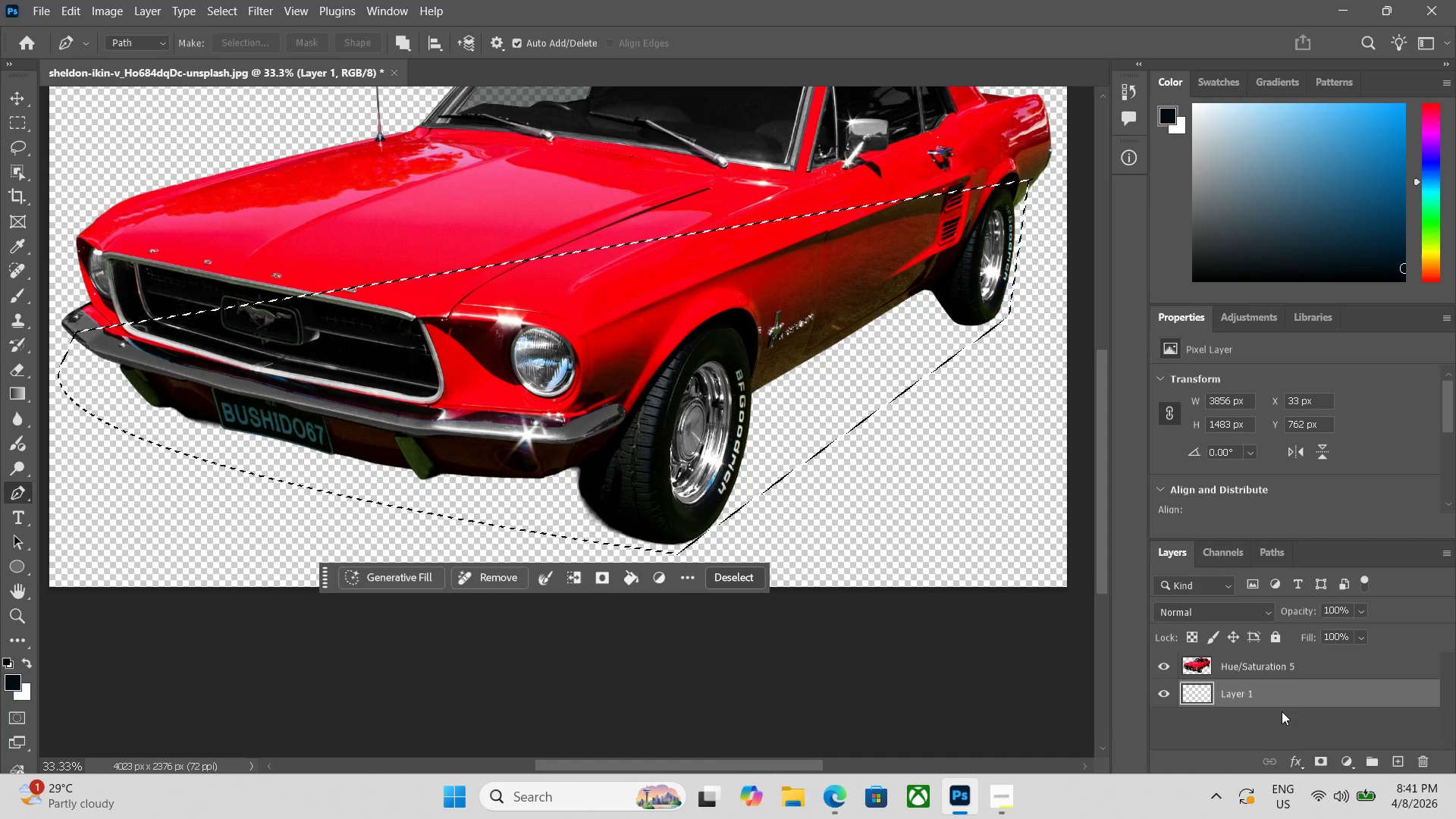 
key(B)
 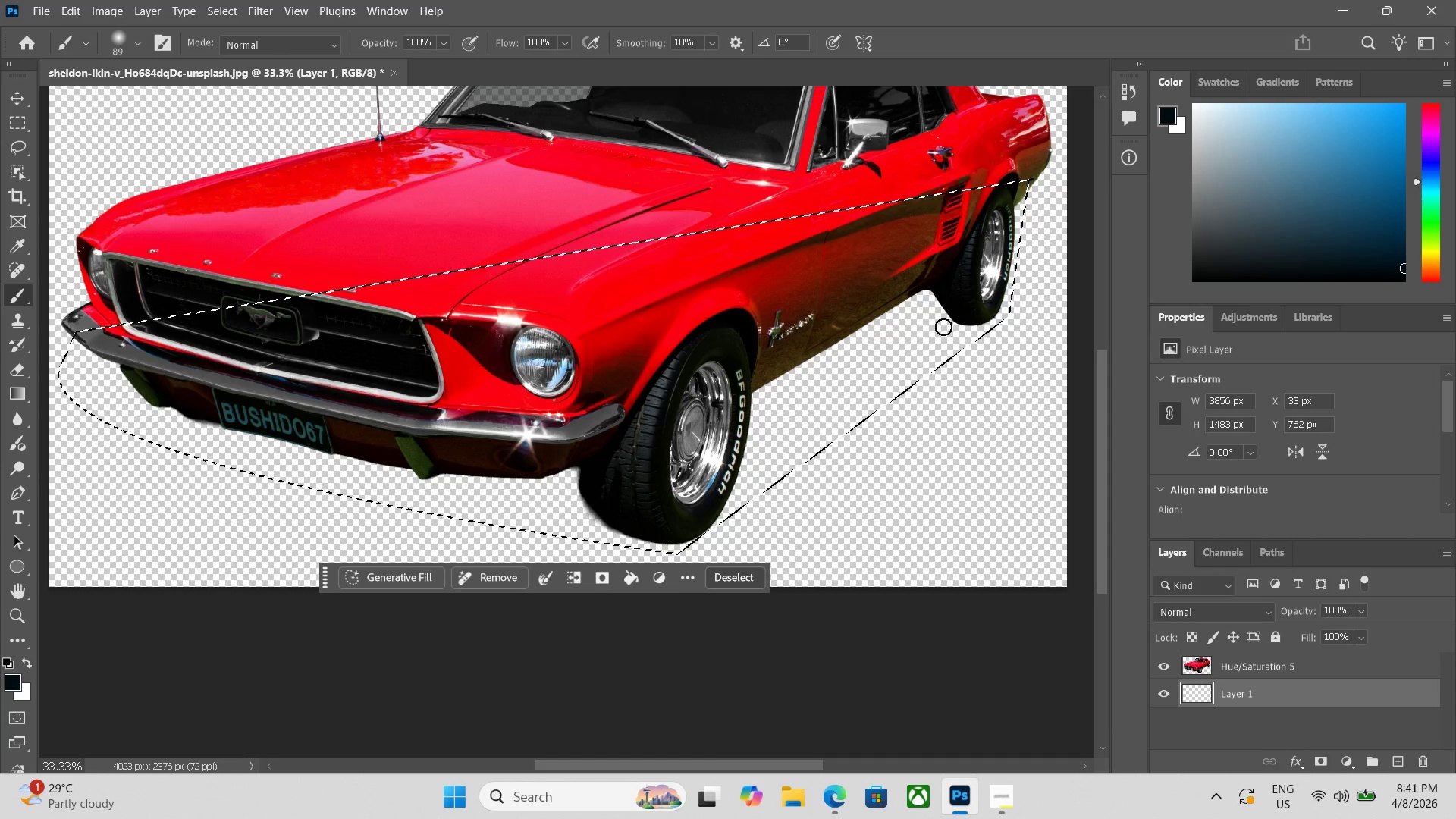 
left_click_drag(start_coordinate=[1005, 282], to_coordinate=[668, 462])
 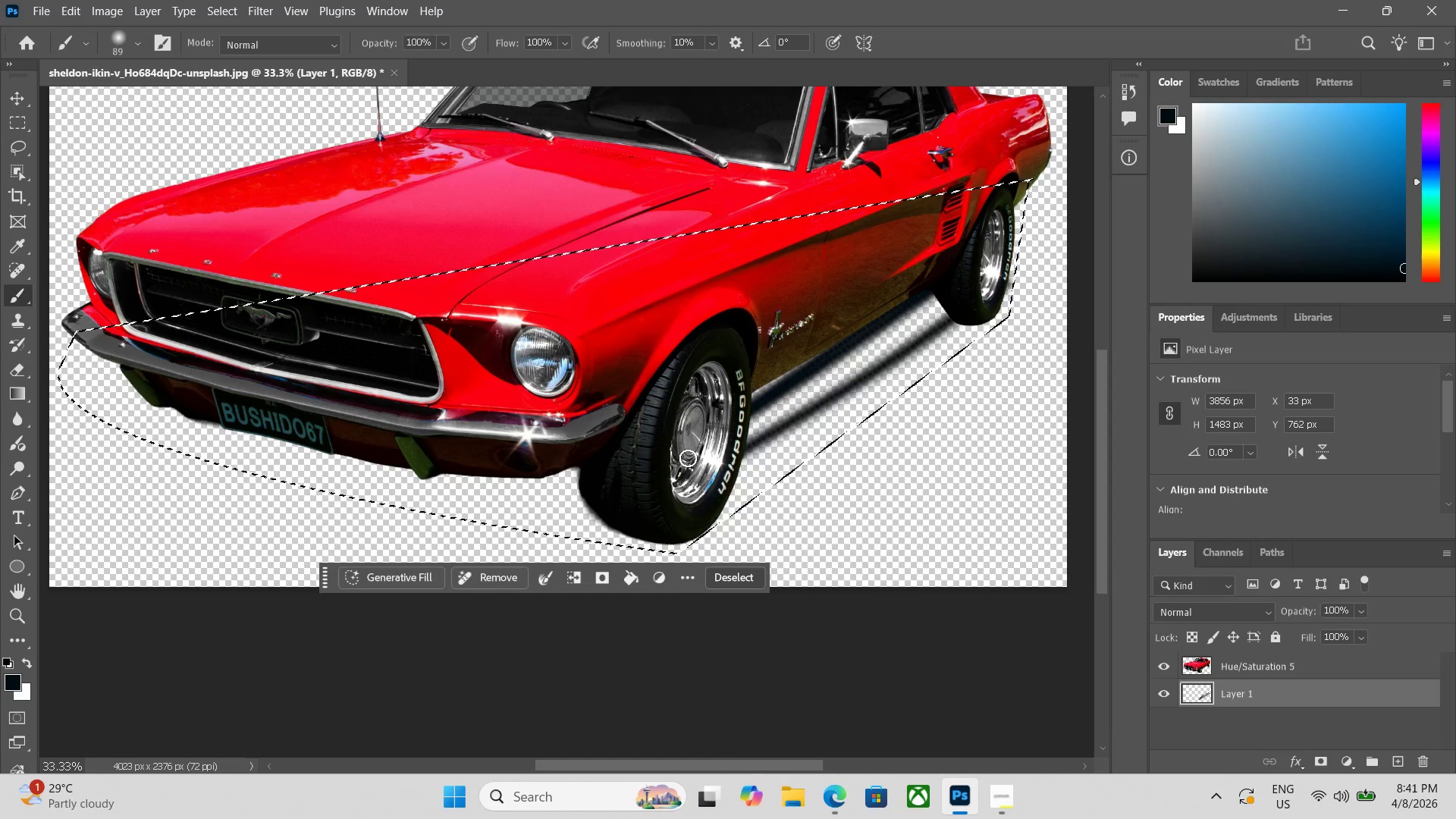 
right_click([688, 458])
 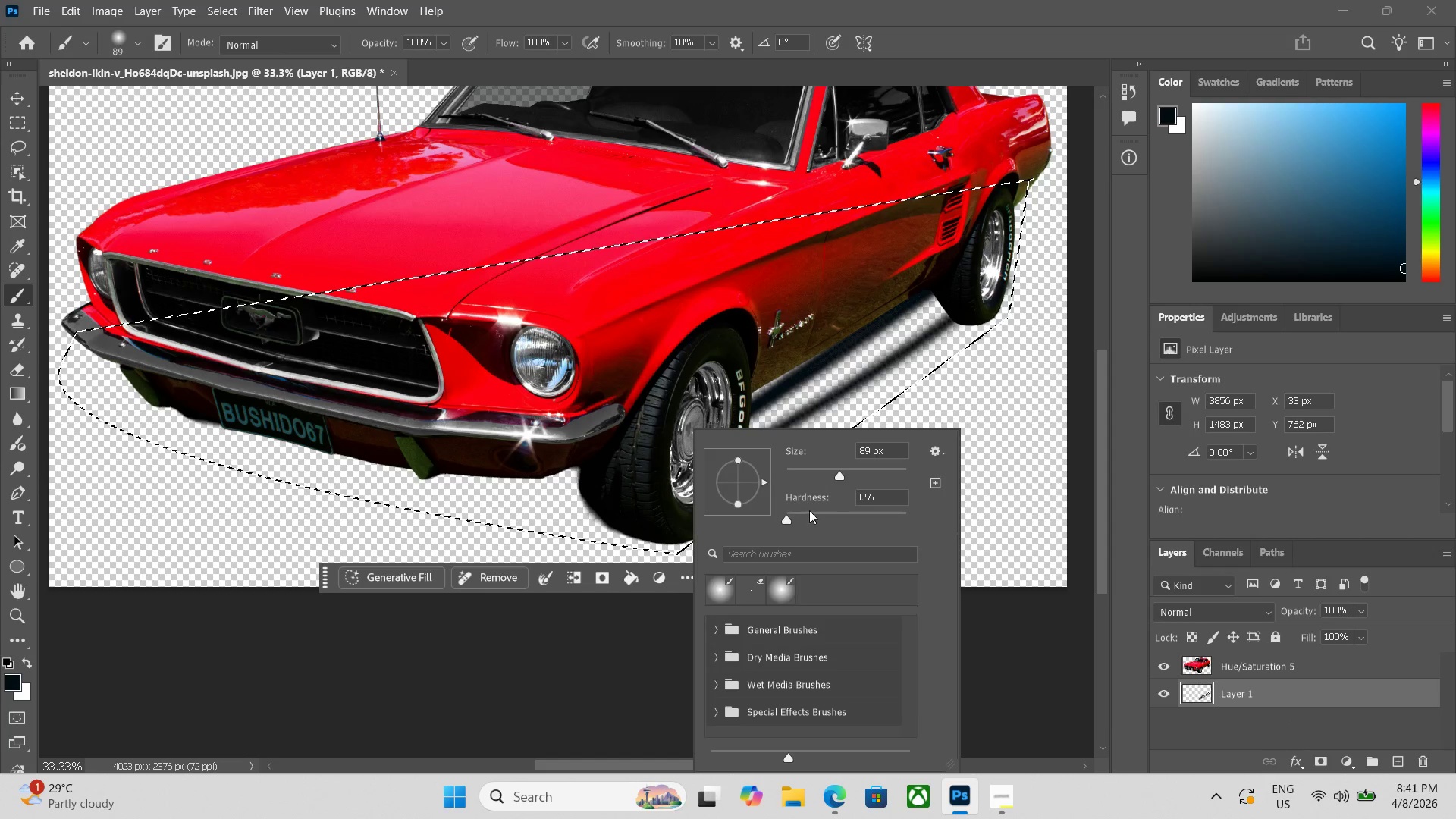 
left_click_drag(start_coordinate=[832, 472], to_coordinate=[881, 472])
 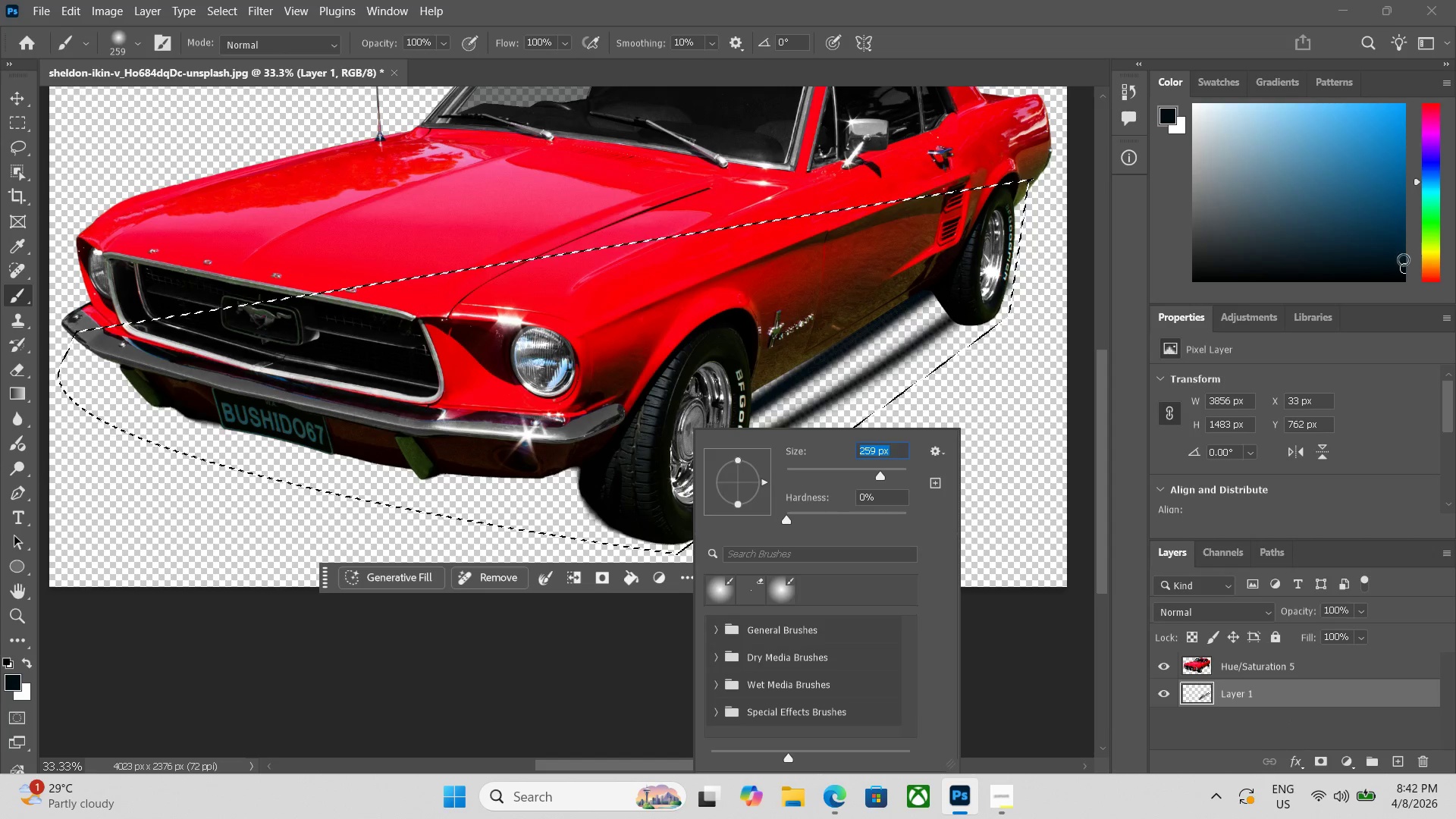 
left_click_drag(start_coordinate=[1404, 271], to_coordinate=[1217, 287])
 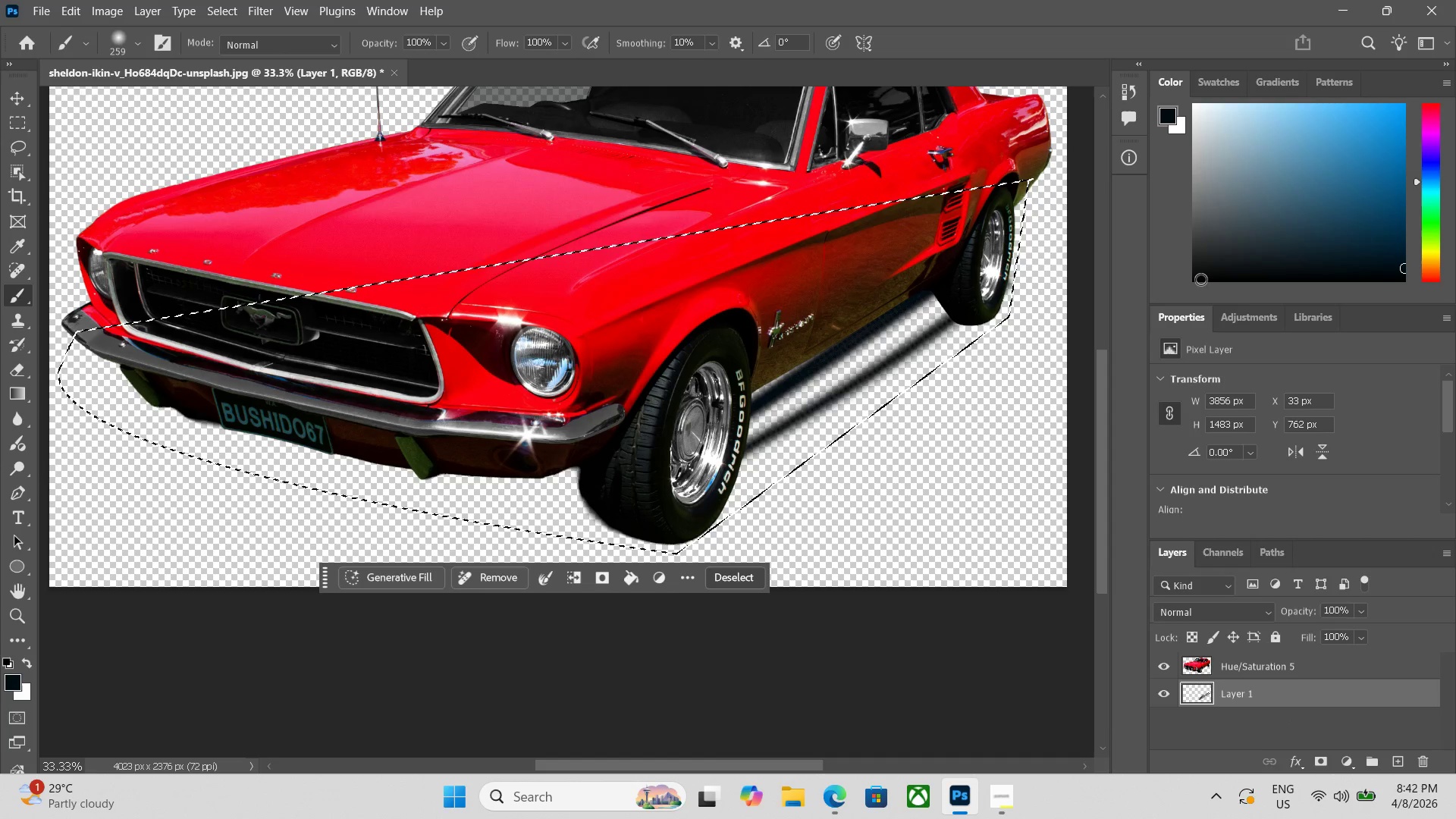 
double_click([1202, 279])
 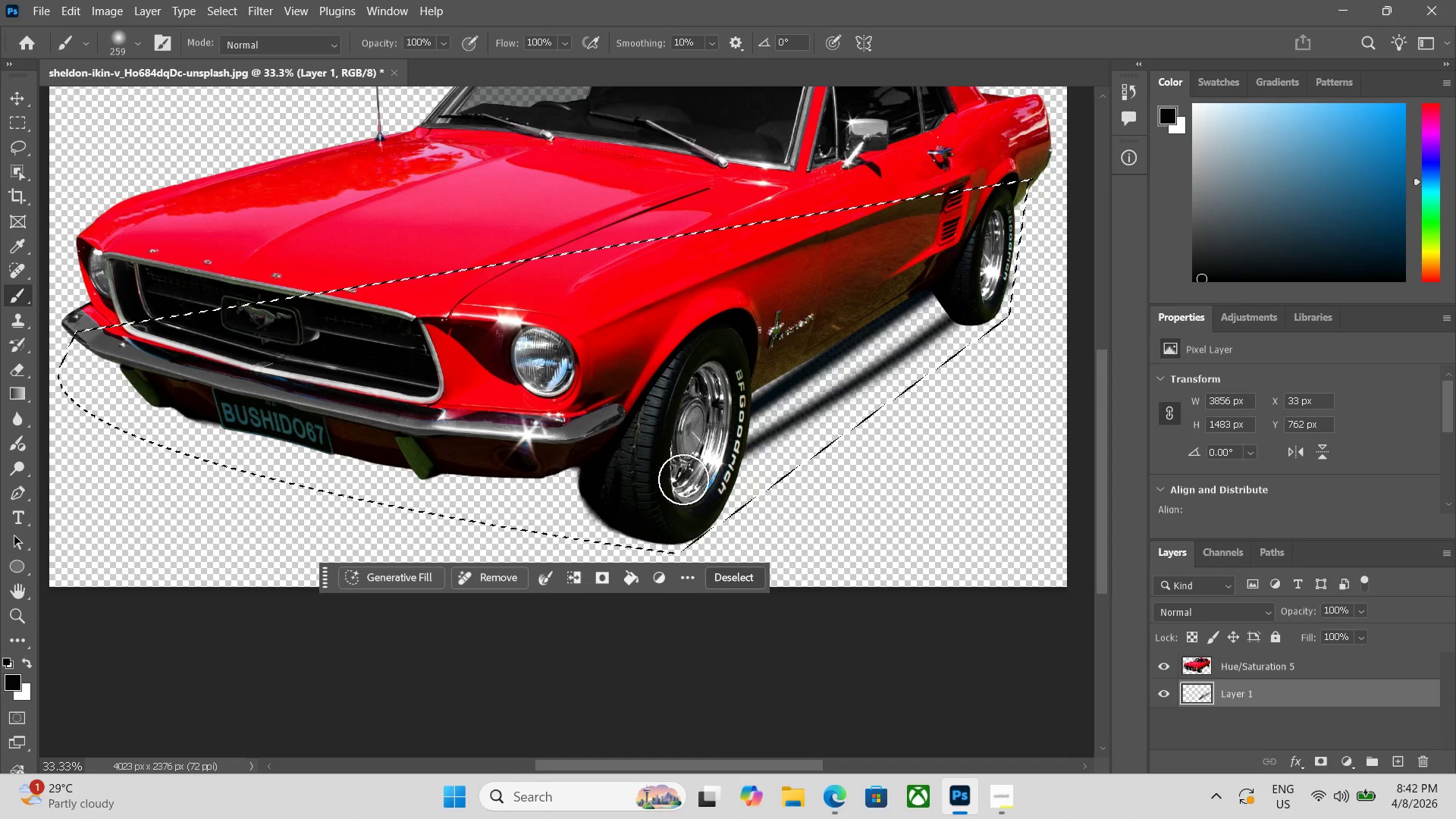 
left_click_drag(start_coordinate=[797, 377], to_coordinate=[912, 372])
 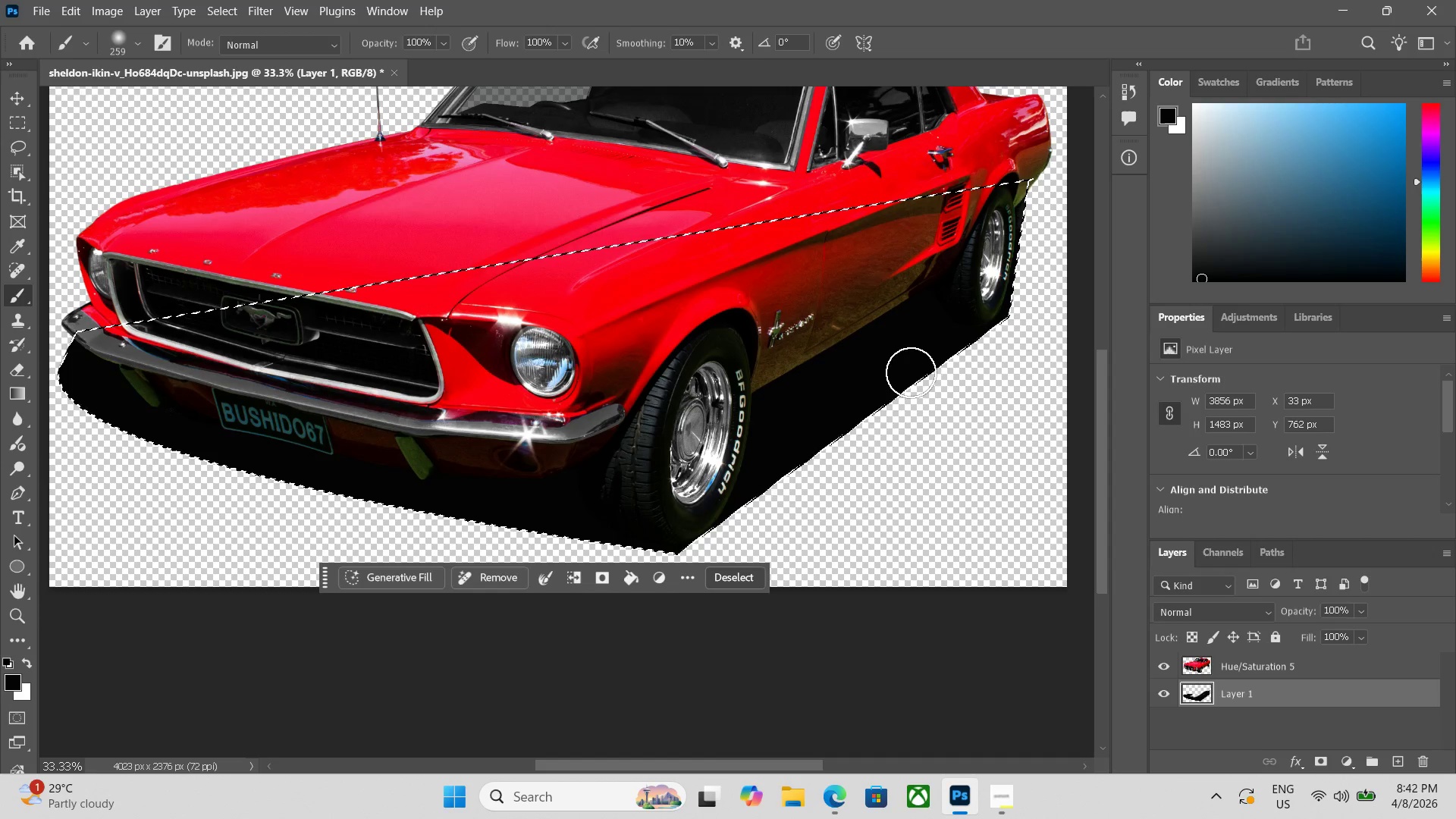 
 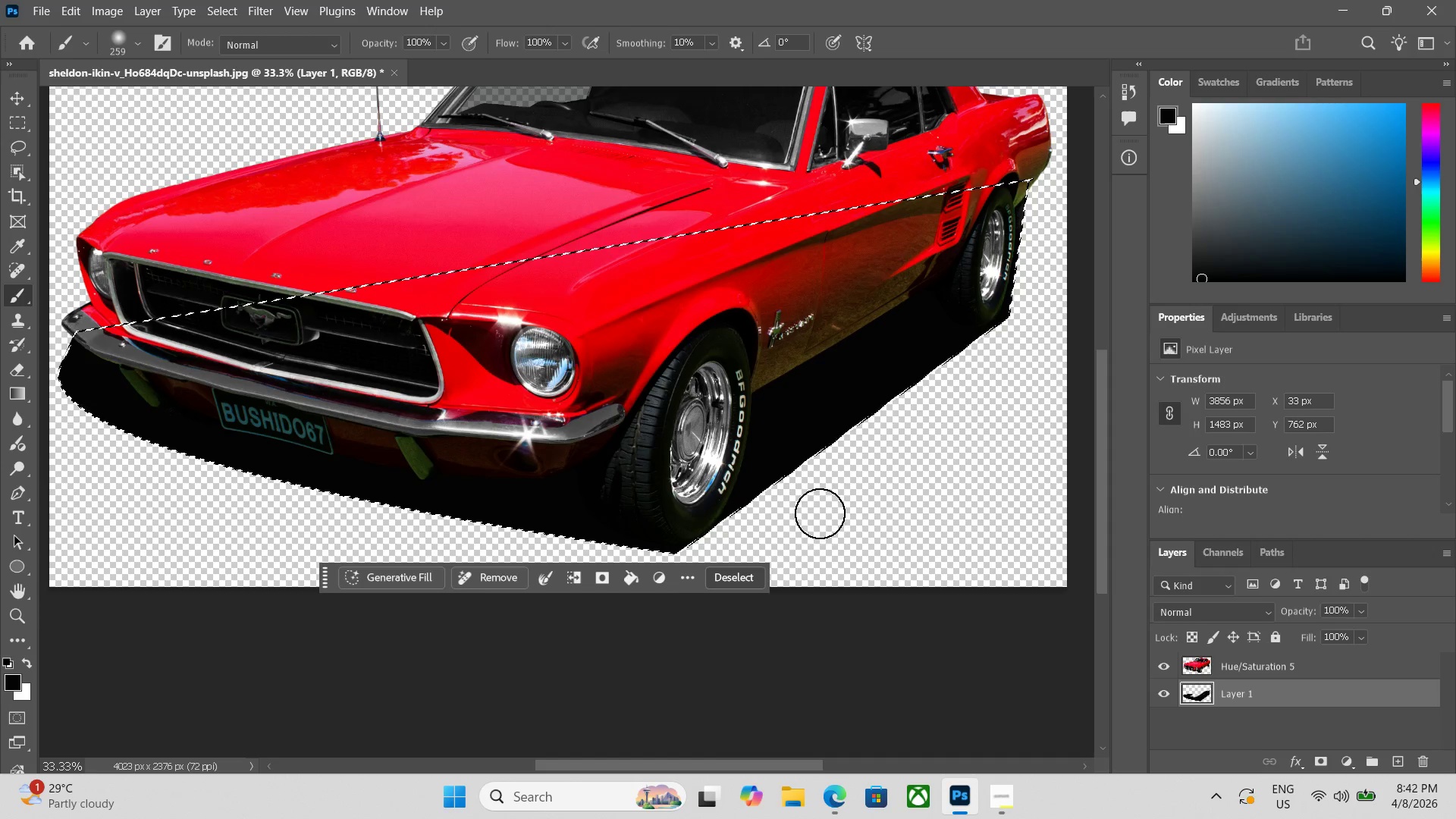 
left_click([754, 573])
 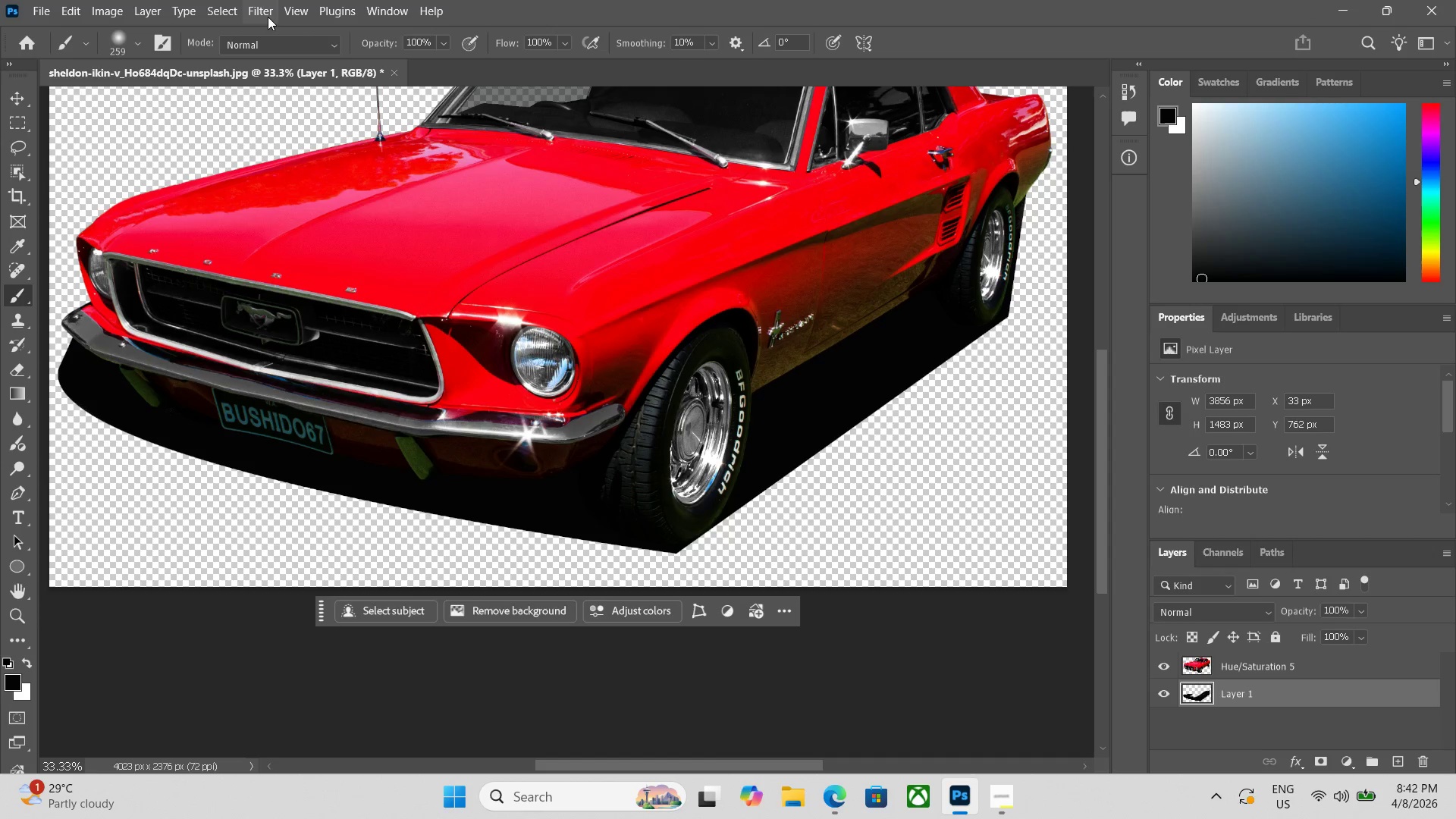 
left_click([252, 10])
 